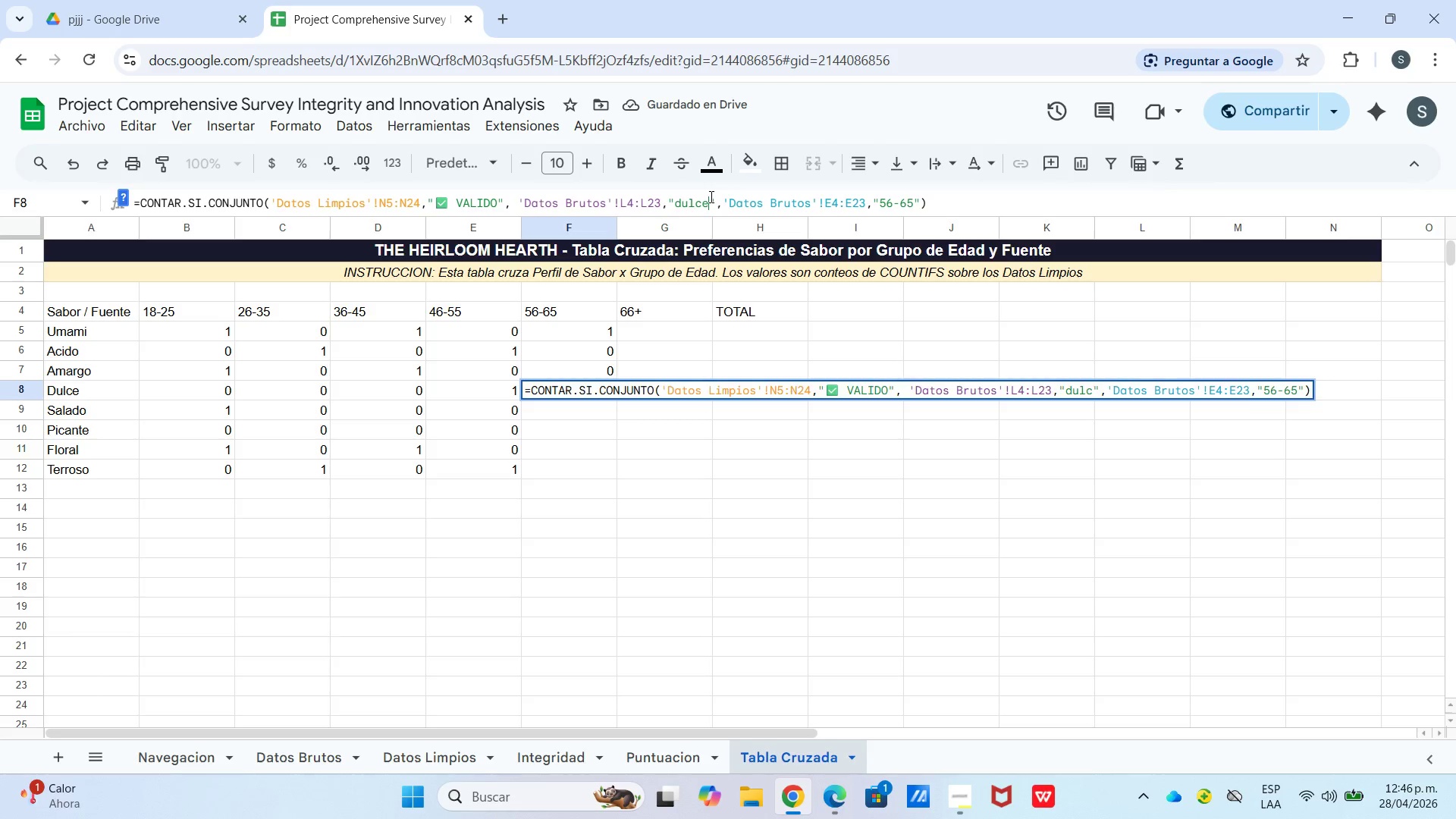 
key(Enter)
 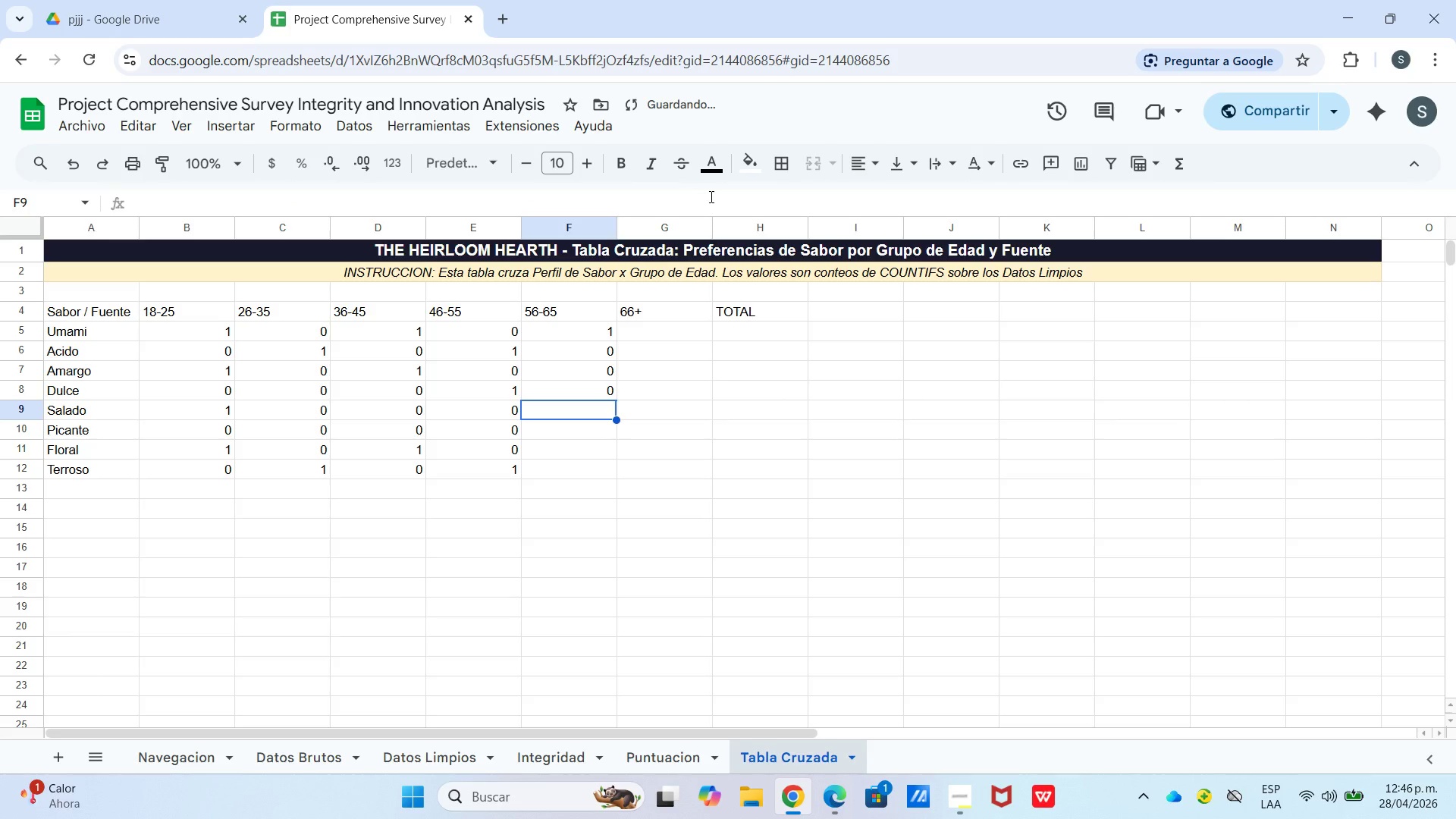 
key(Control+V)
 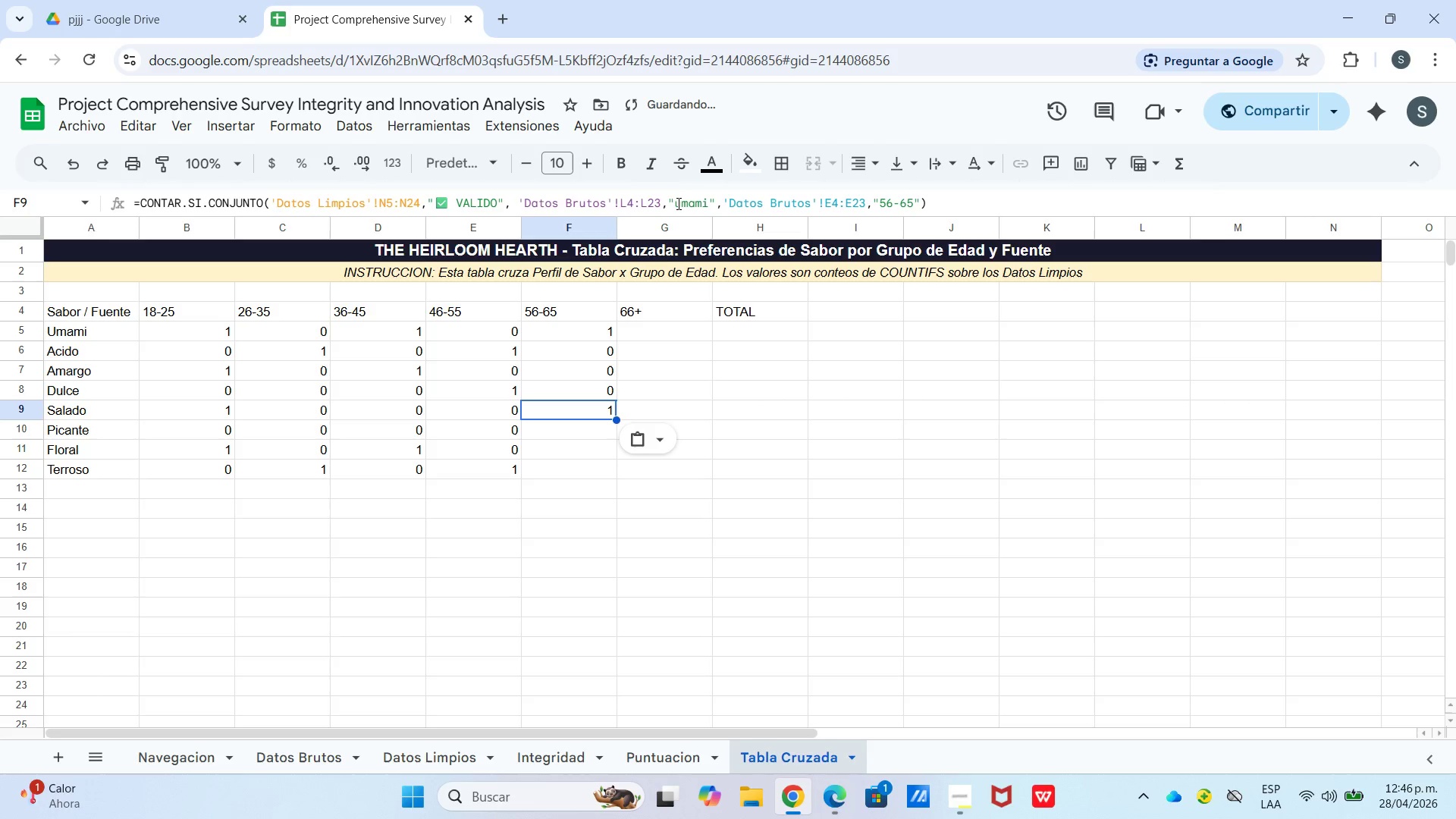 
left_click_drag(start_coordinate=[673, 203], to_coordinate=[708, 202])
 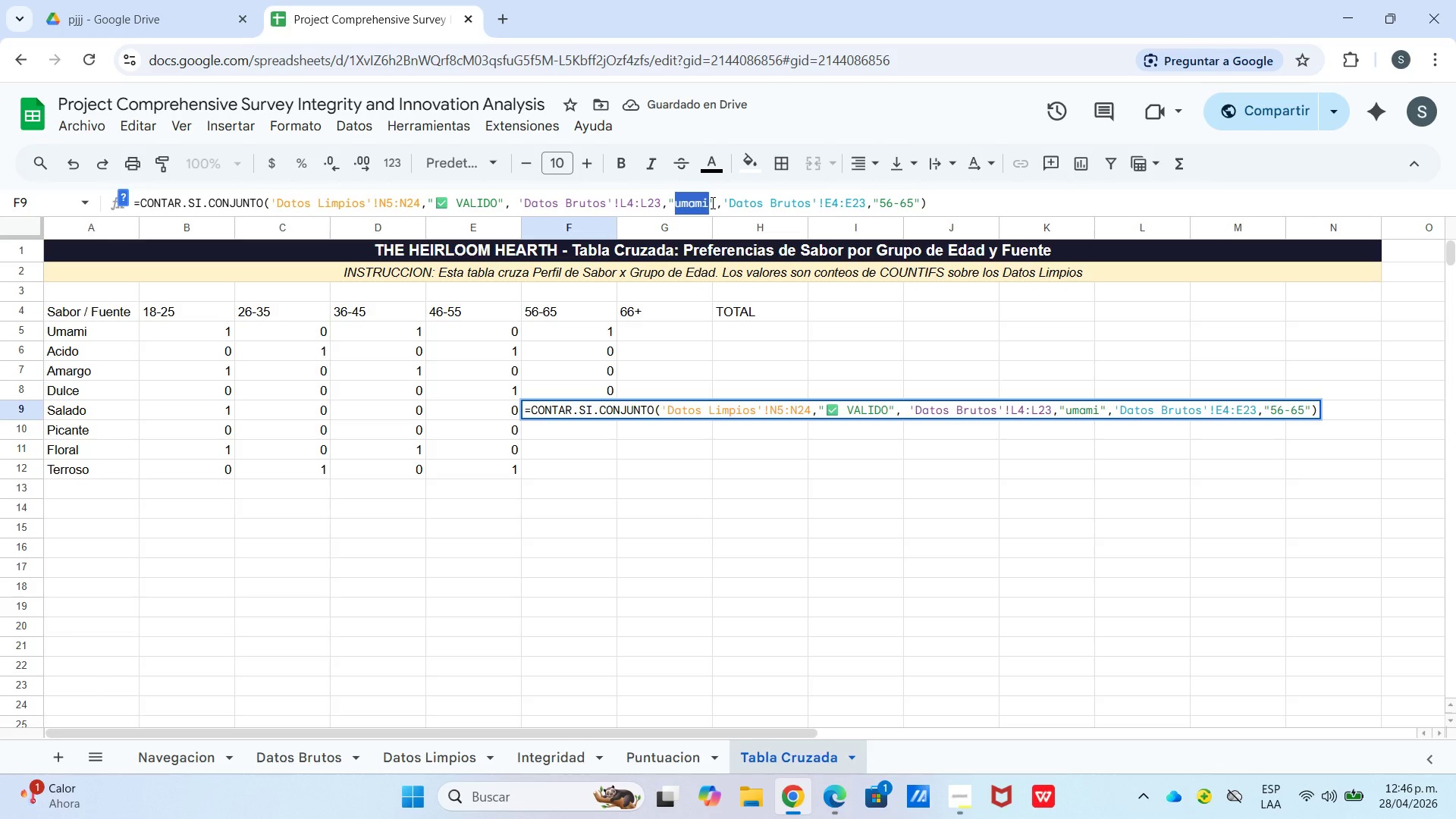 
type(salado)
 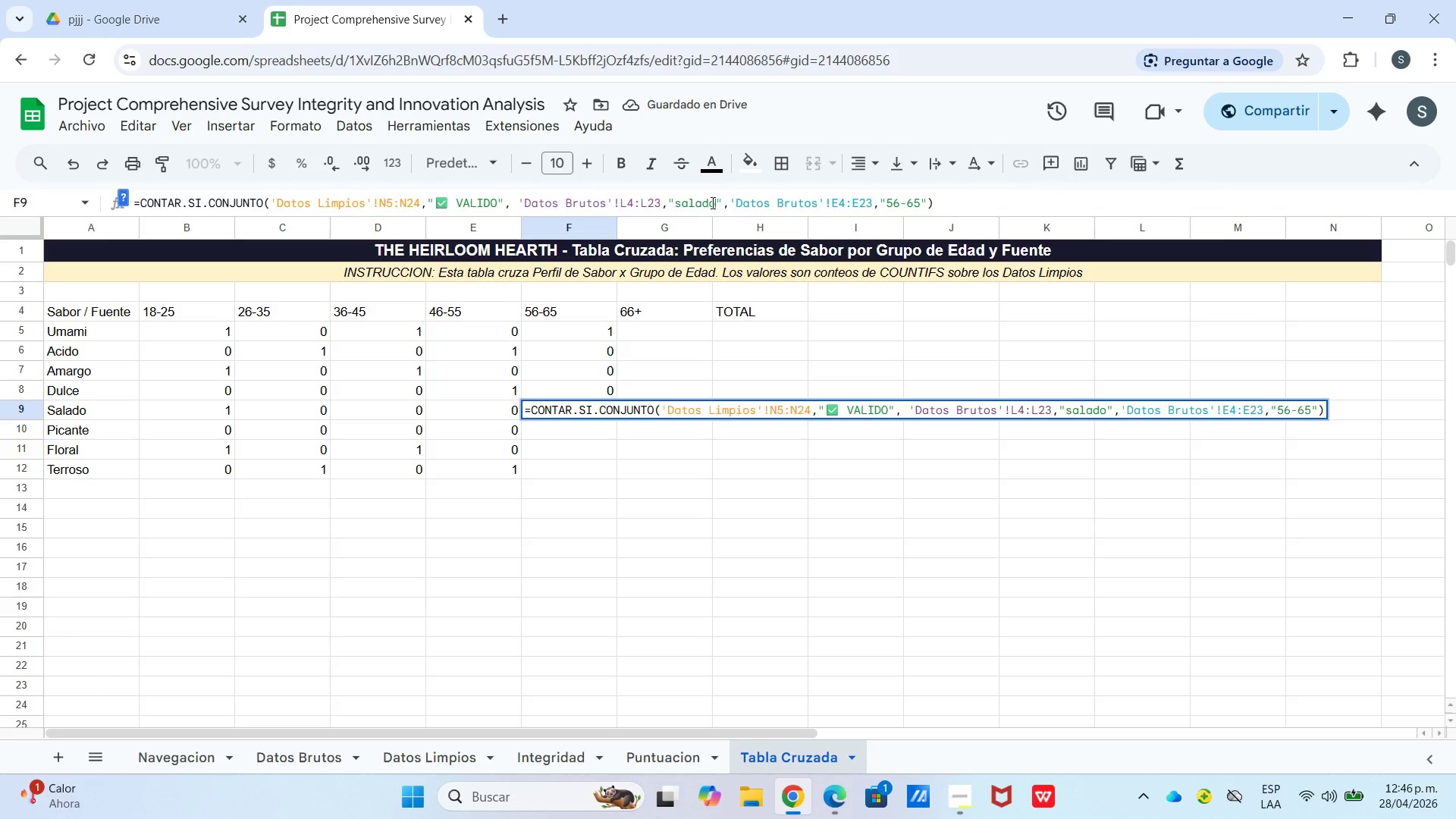 
key(Enter)
 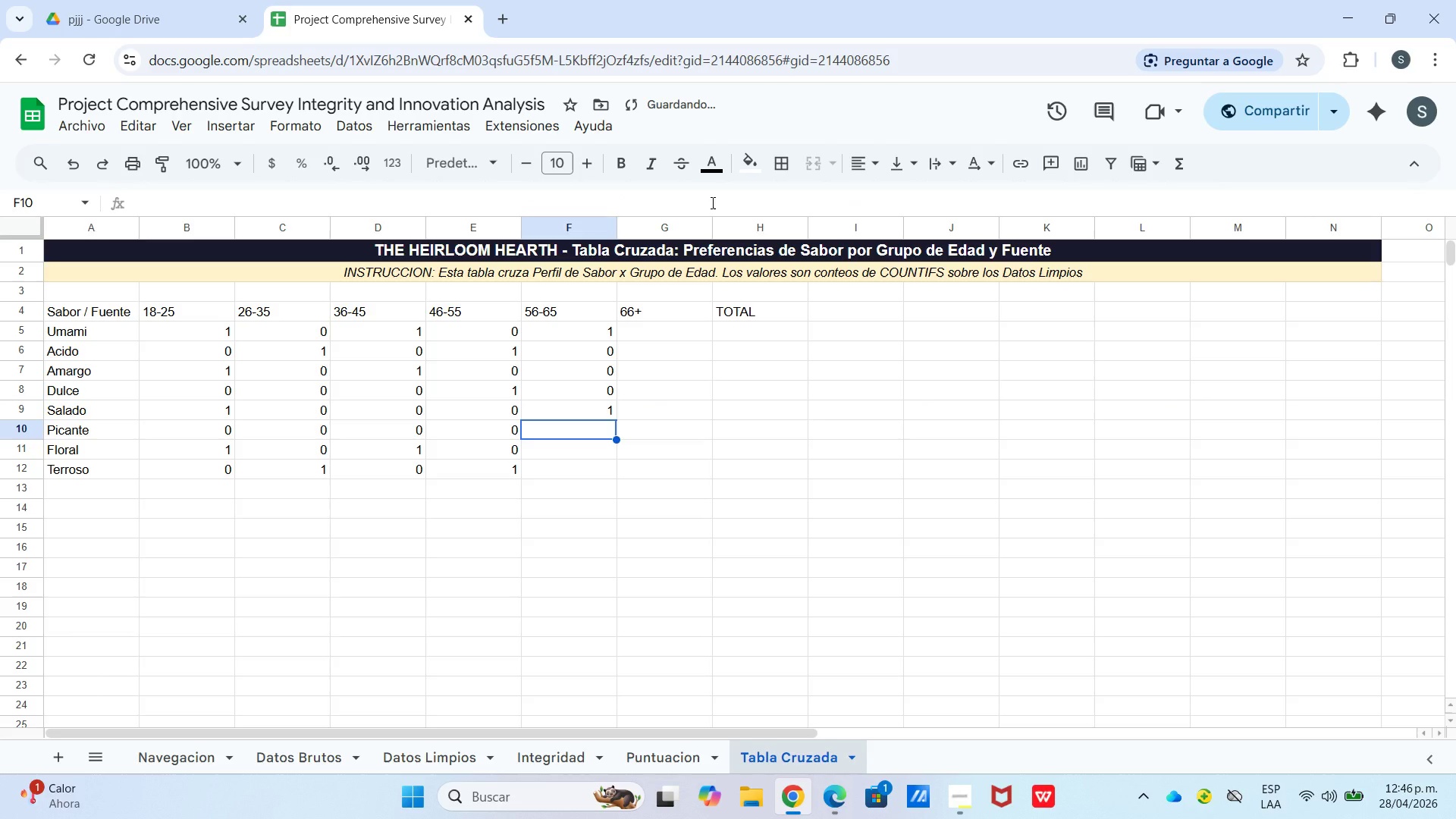 
key(Control+V)
 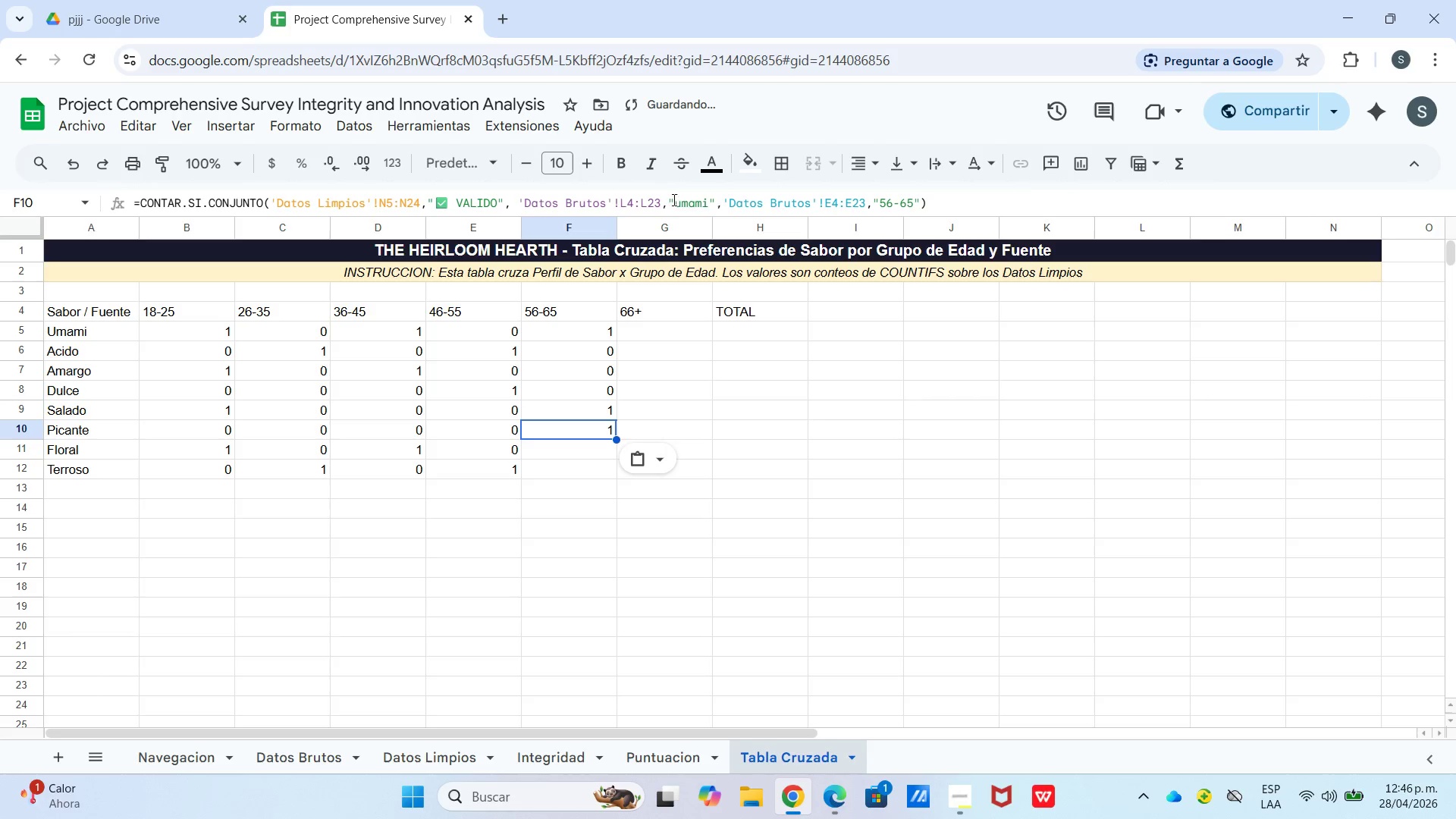 
left_click_drag(start_coordinate=[678, 204], to_coordinate=[707, 210])
 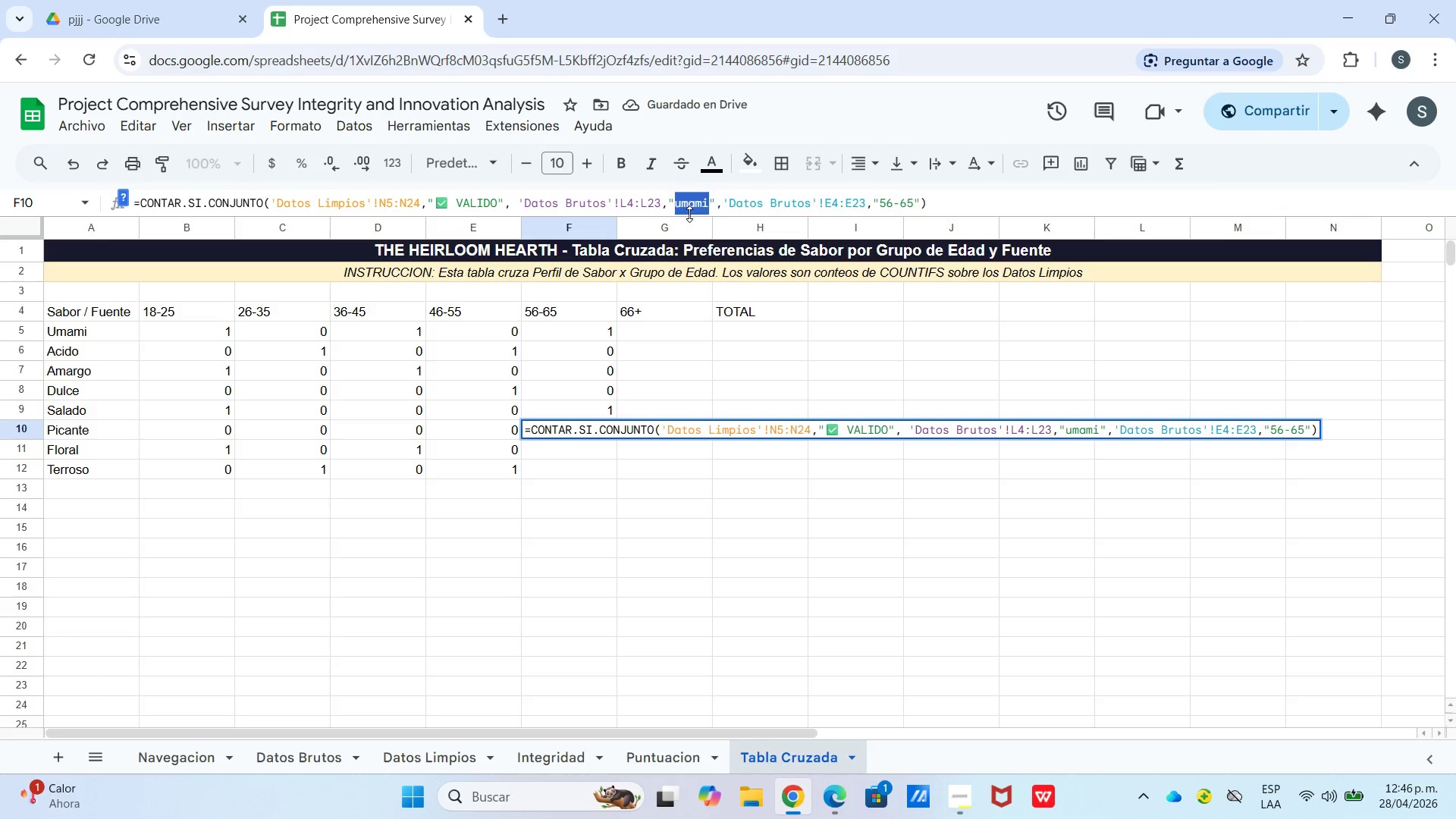 
type(picante)
 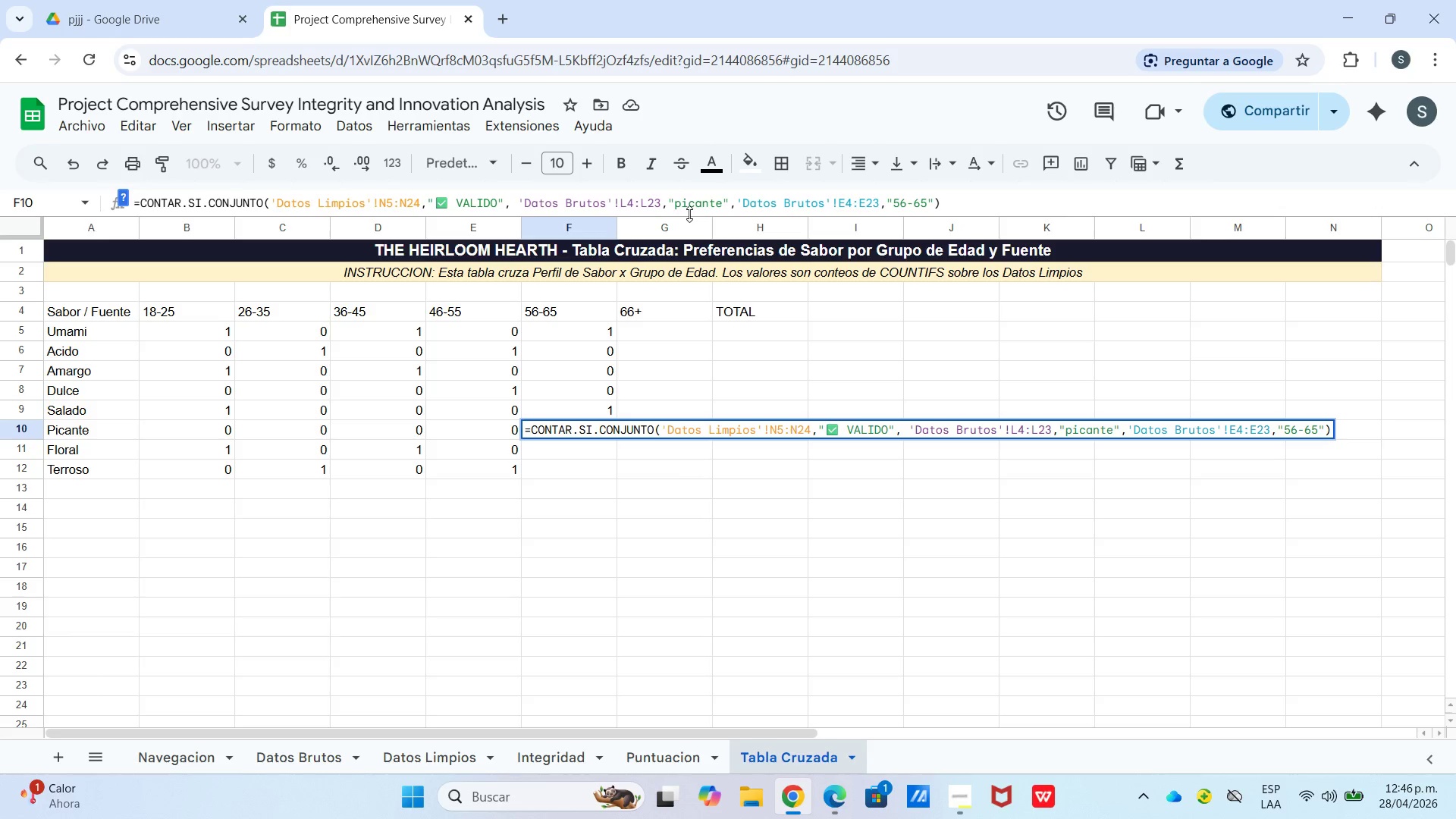 
key(Enter)
 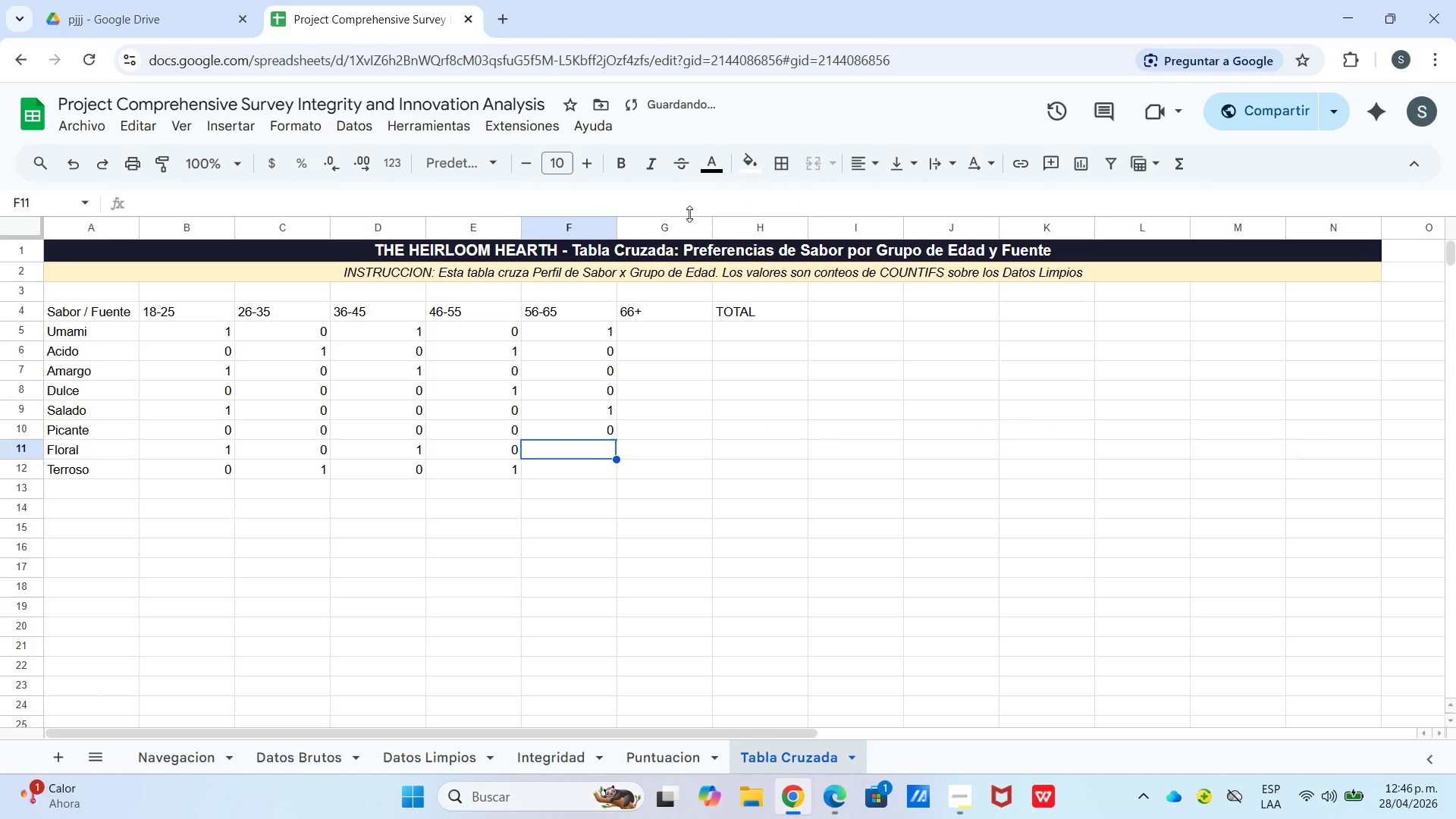 
key(Control+V)
 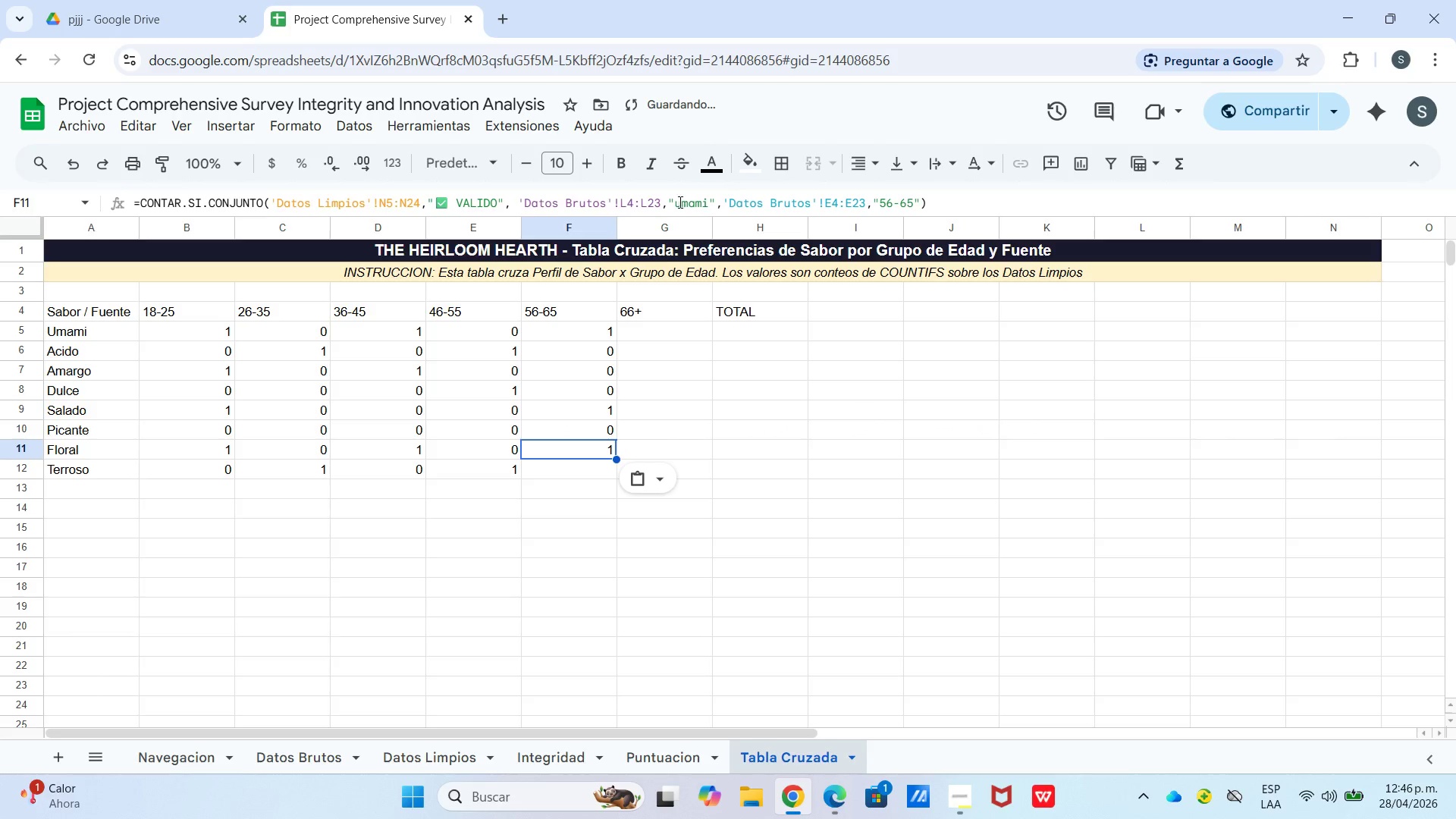 
left_click_drag(start_coordinate=[674, 206], to_coordinate=[712, 211])
 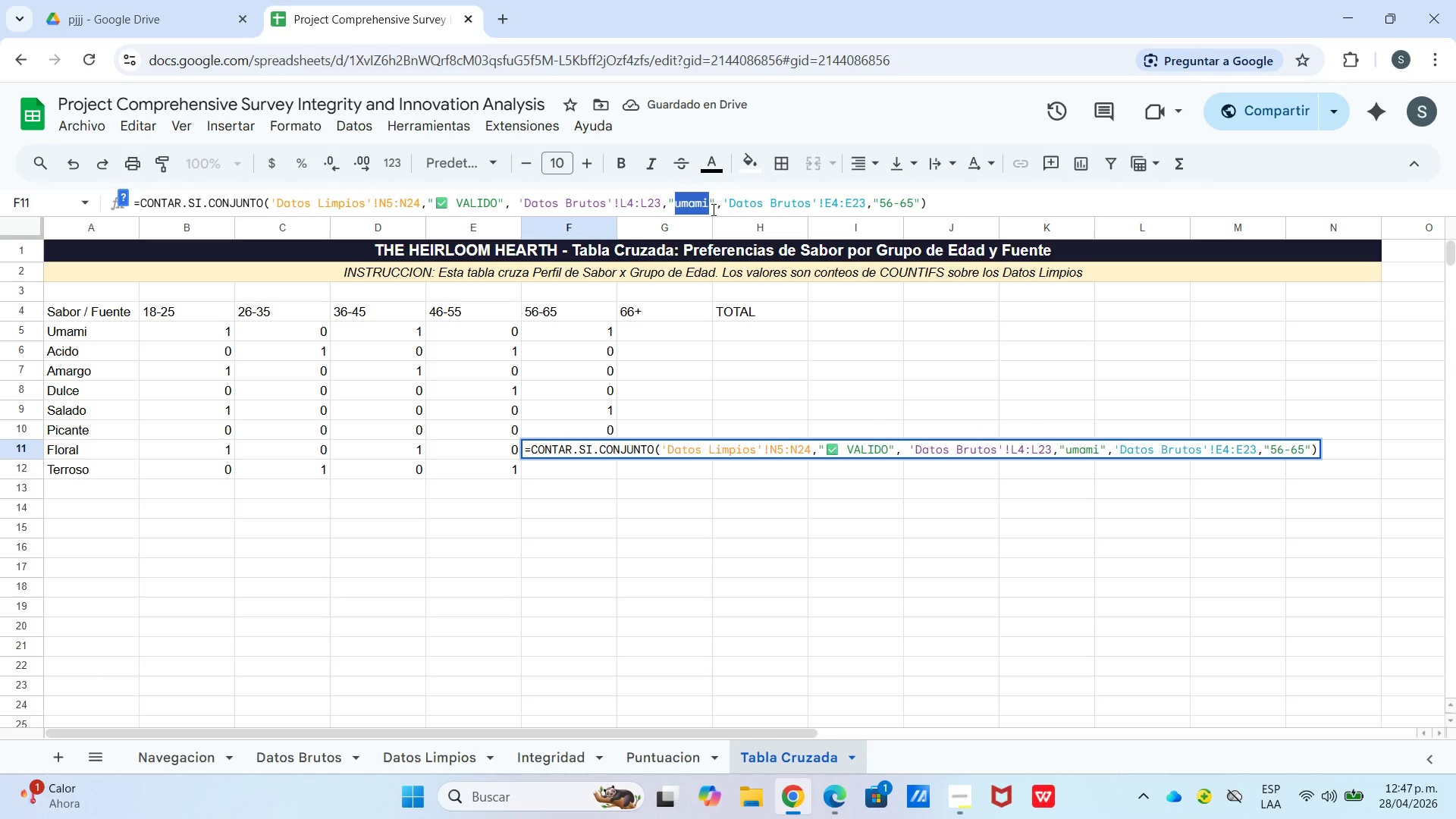 
type(floral)
 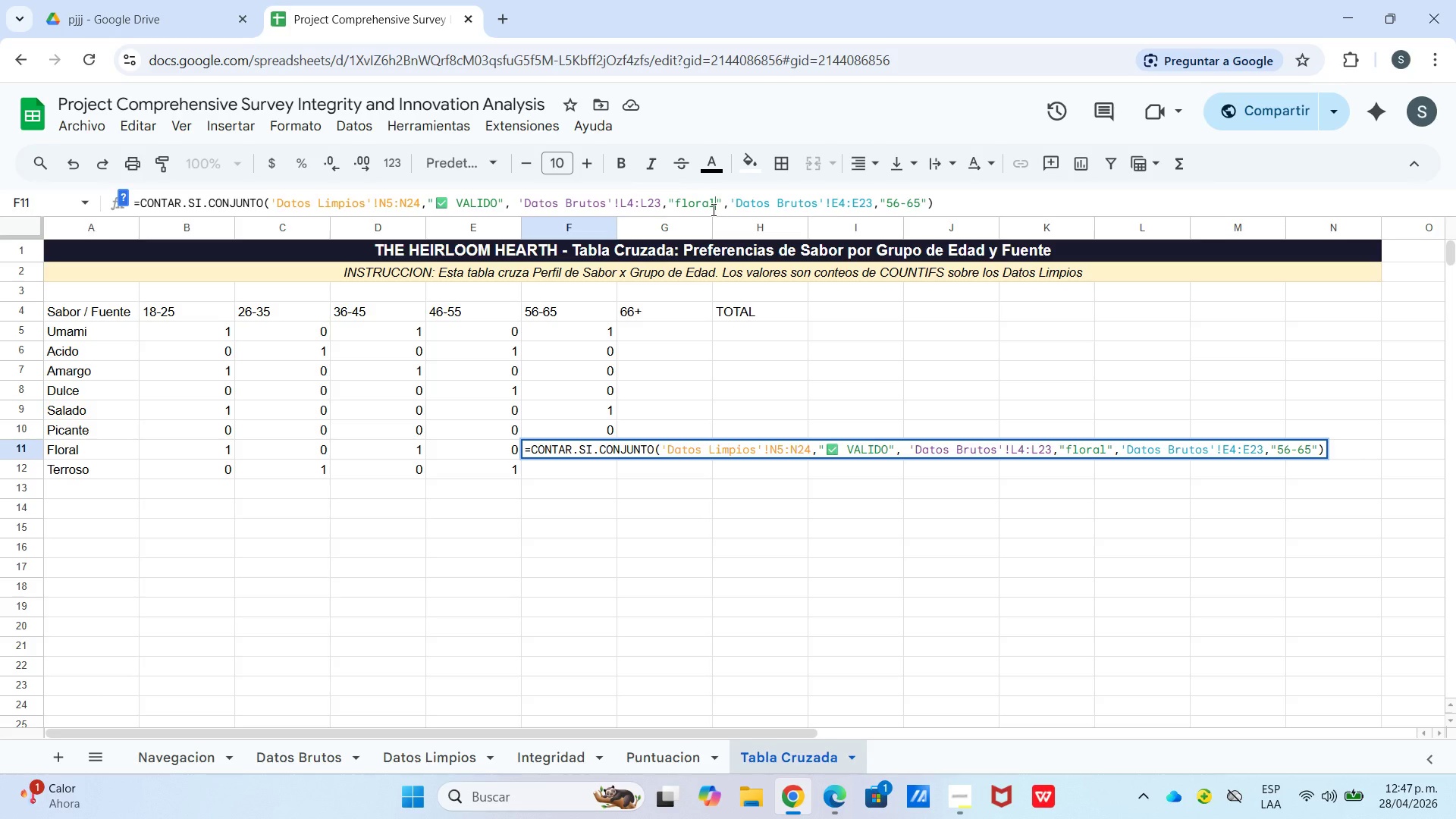 
key(Enter)
 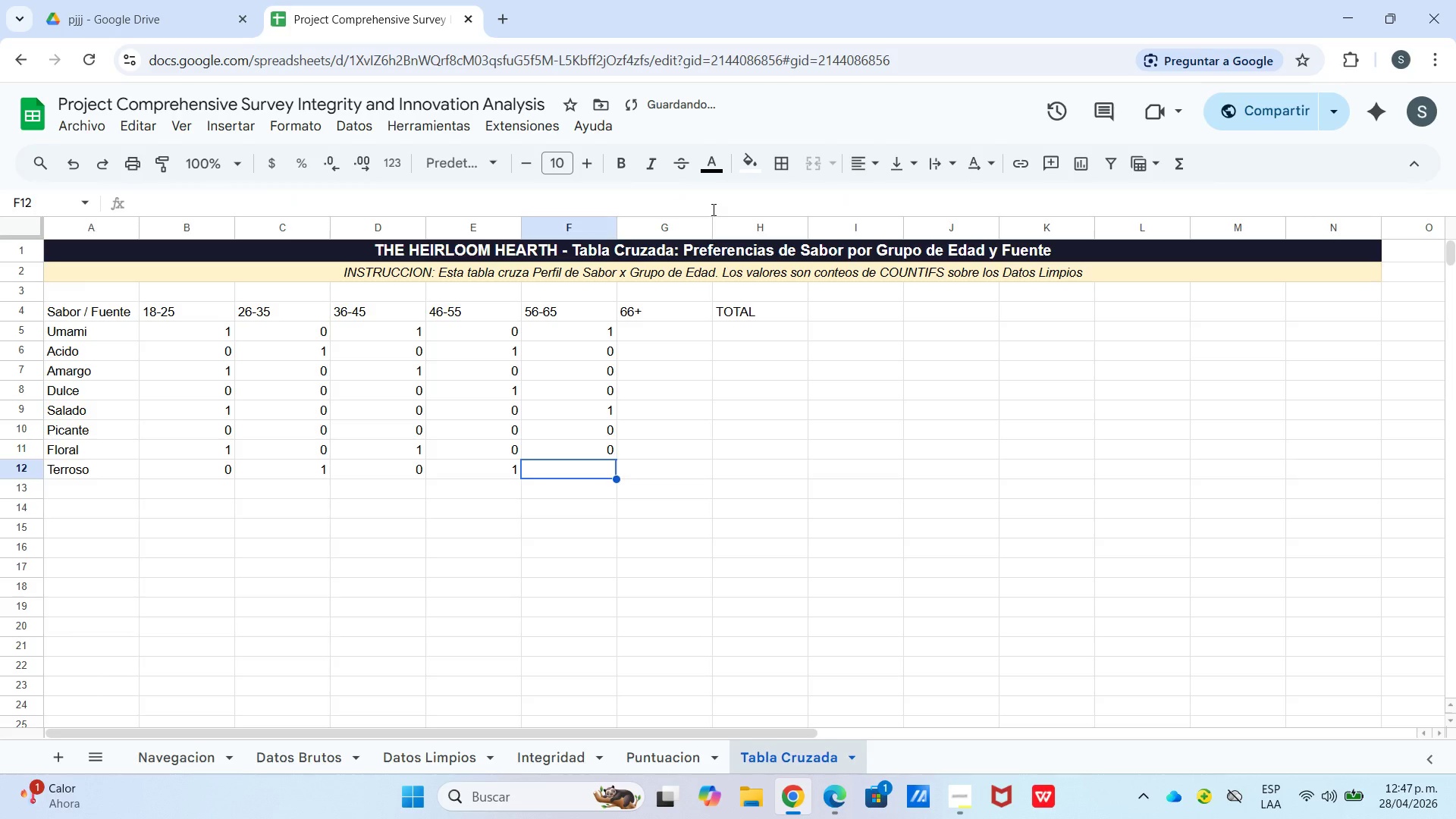 
key(Control+V)
 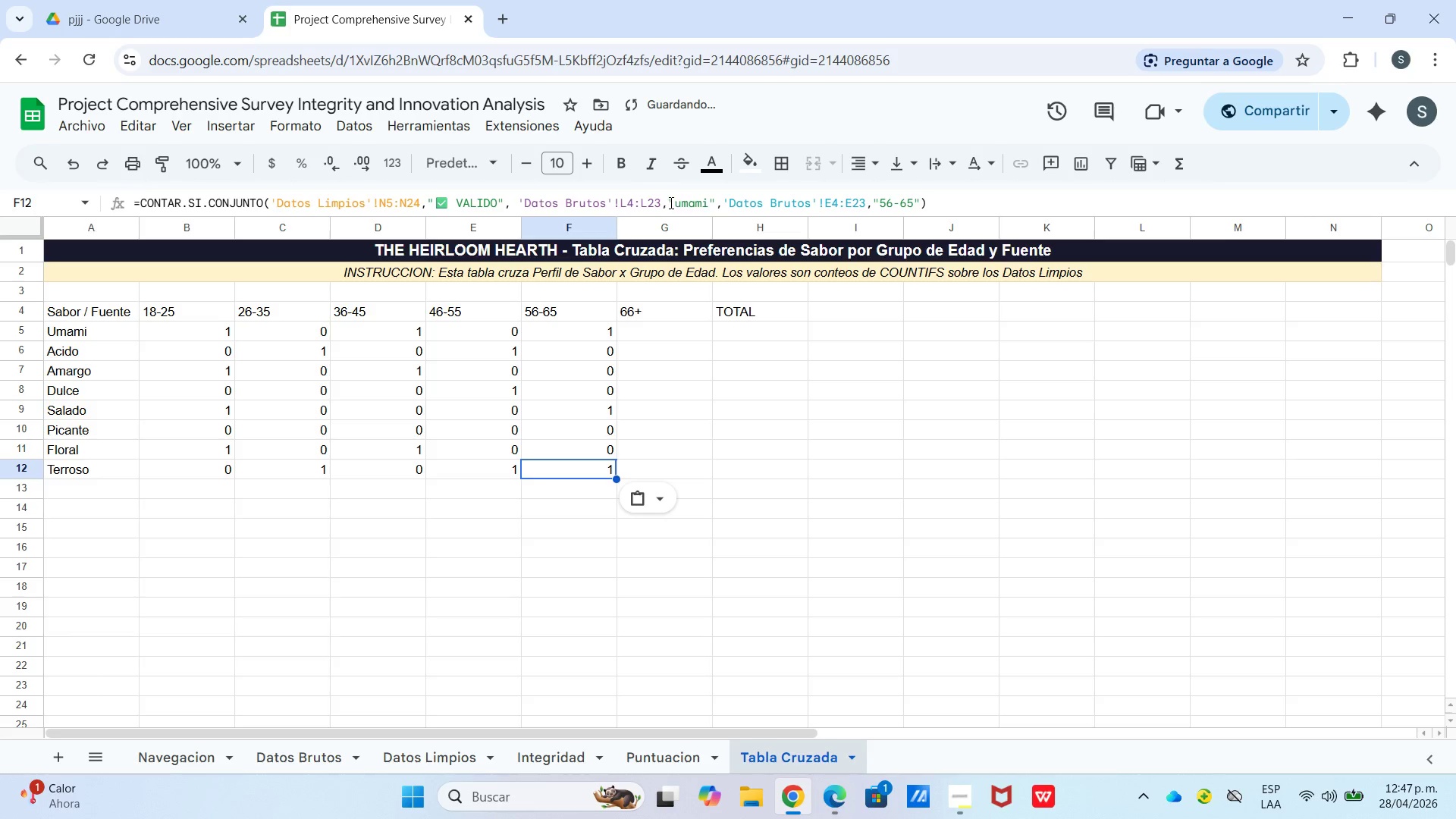 
left_click_drag(start_coordinate=[677, 203], to_coordinate=[711, 206])
 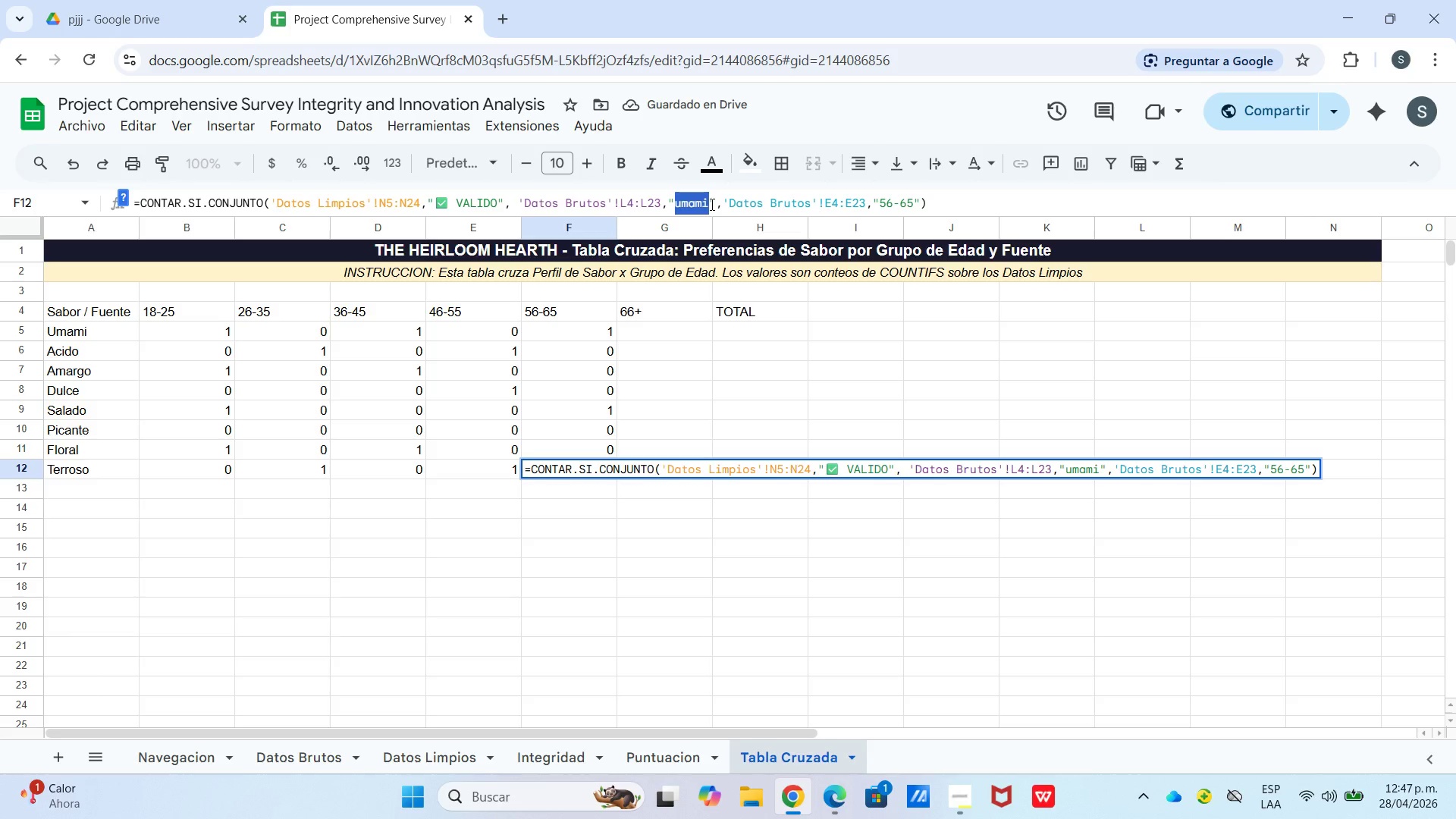 
type(terroso)
 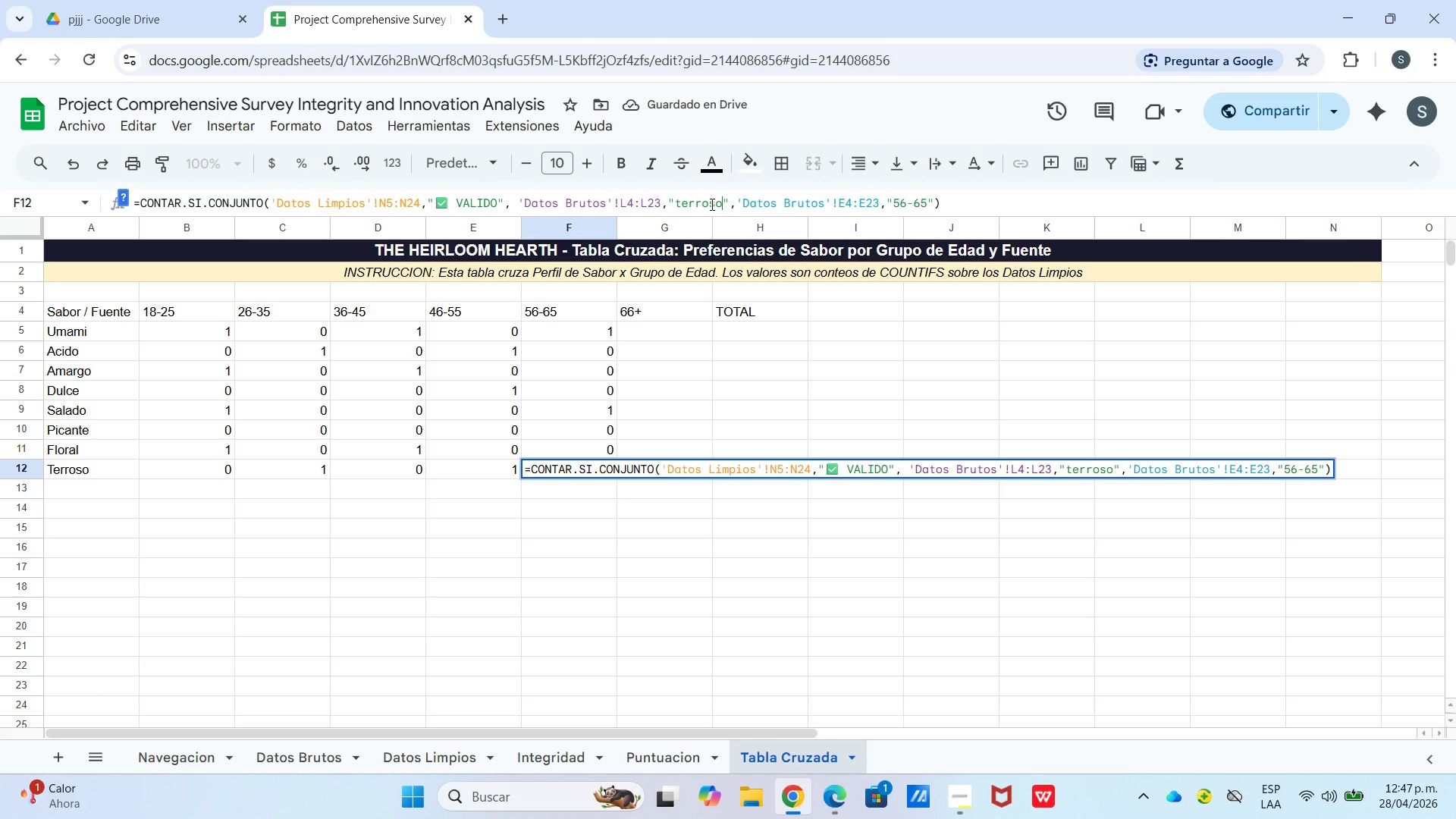 
key(Enter)
 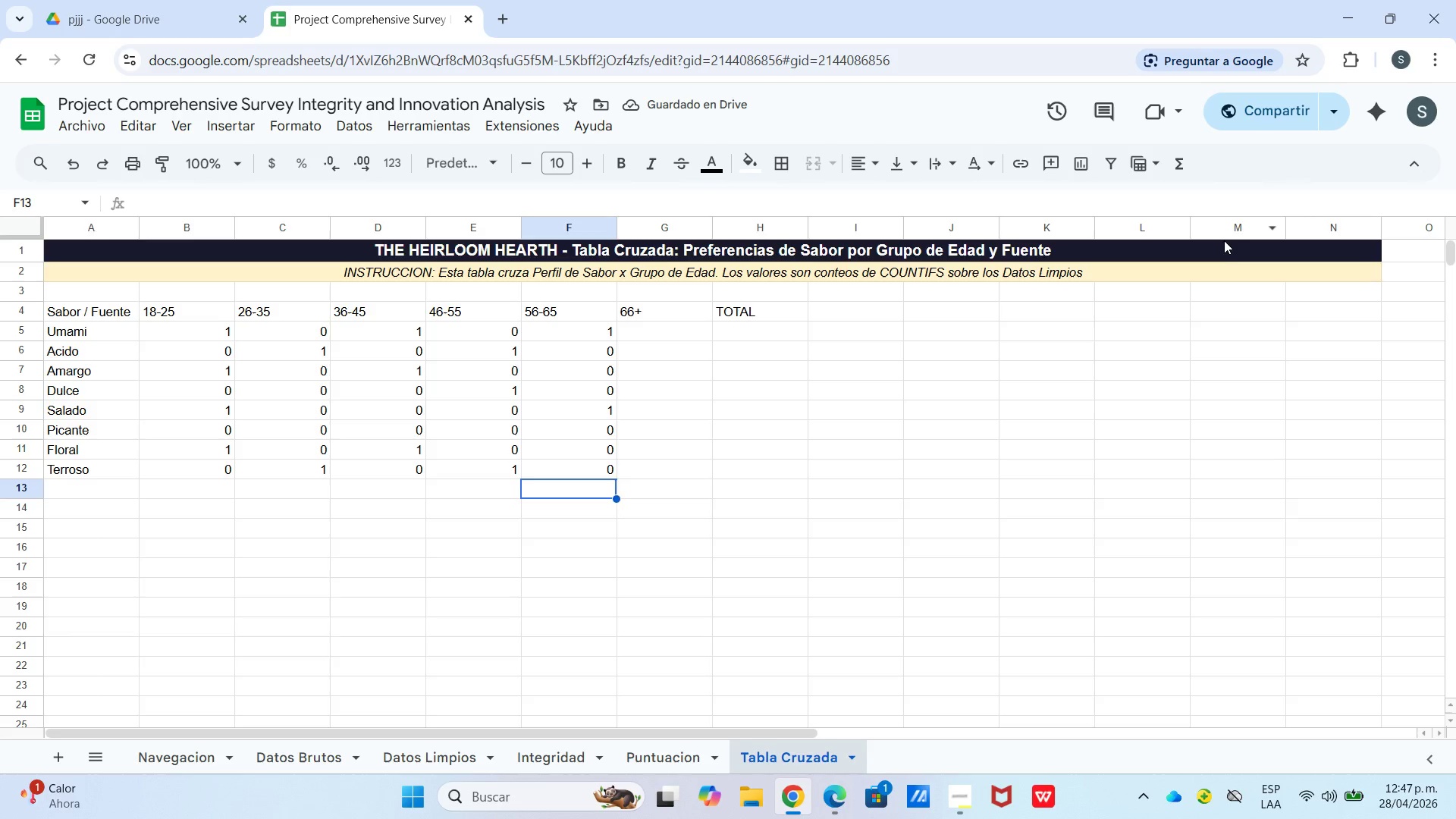 
wait(8.75)
 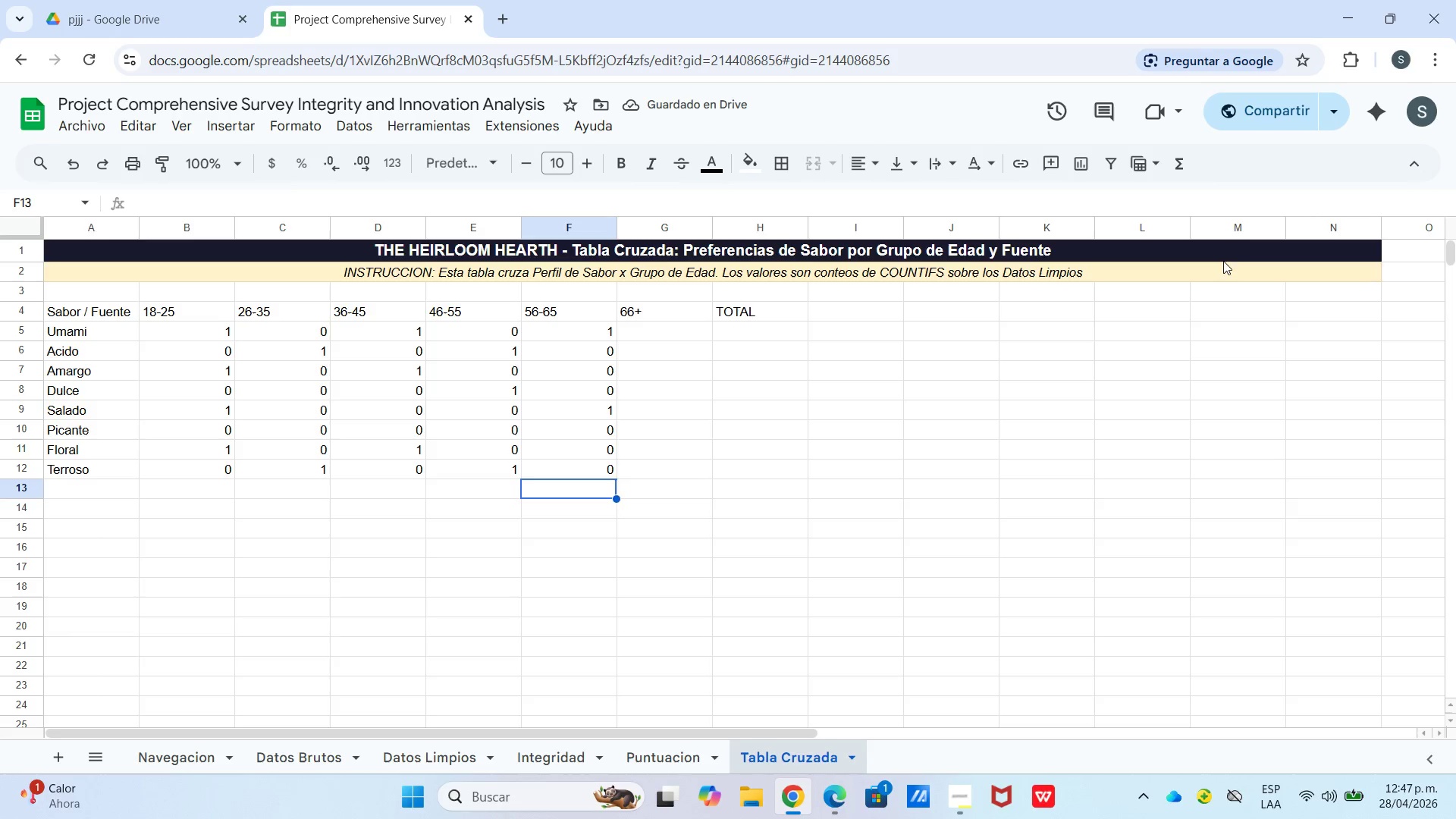 
key(Control+V)
 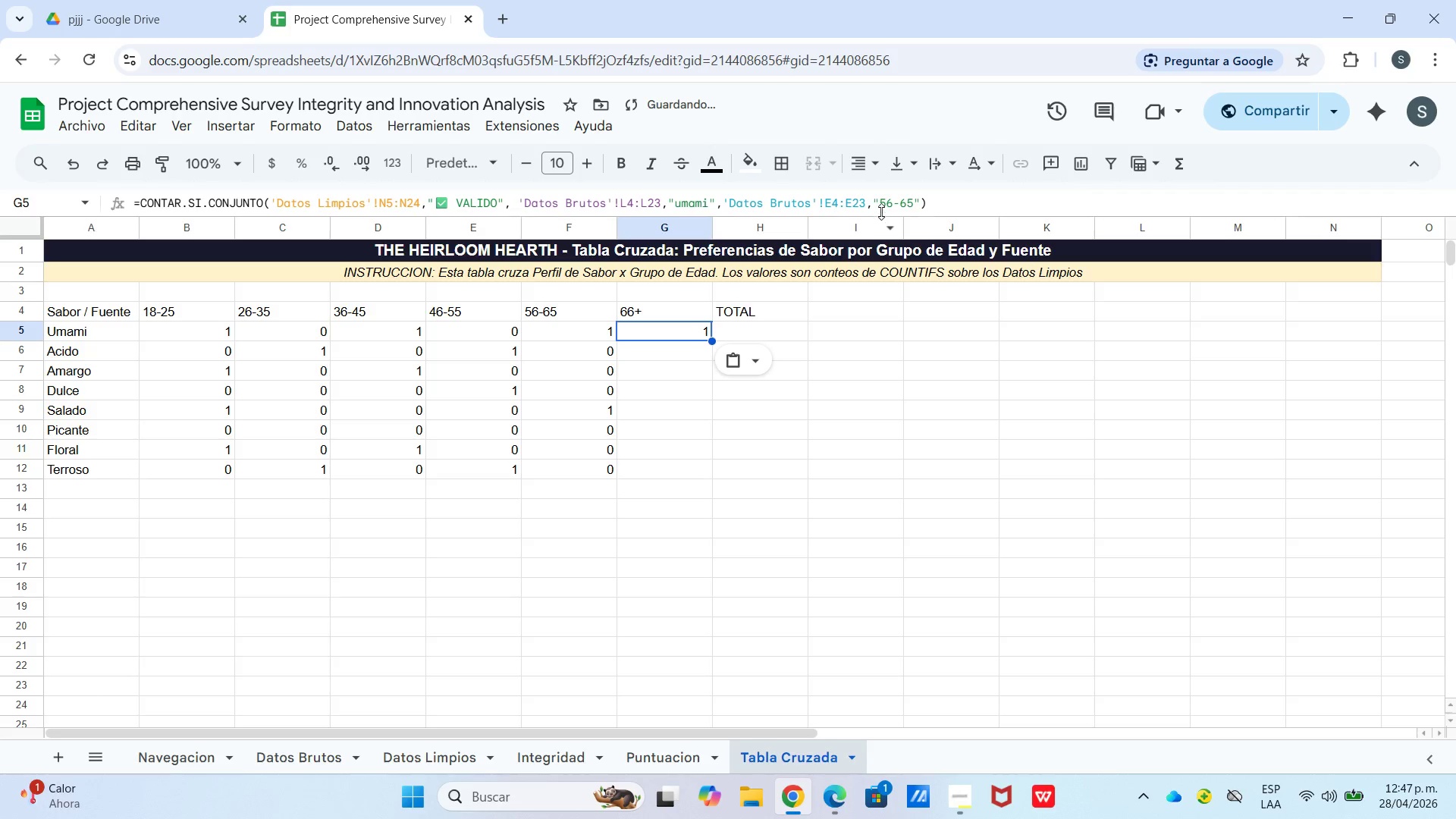 
left_click_drag(start_coordinate=[882, 199], to_coordinate=[915, 206])
 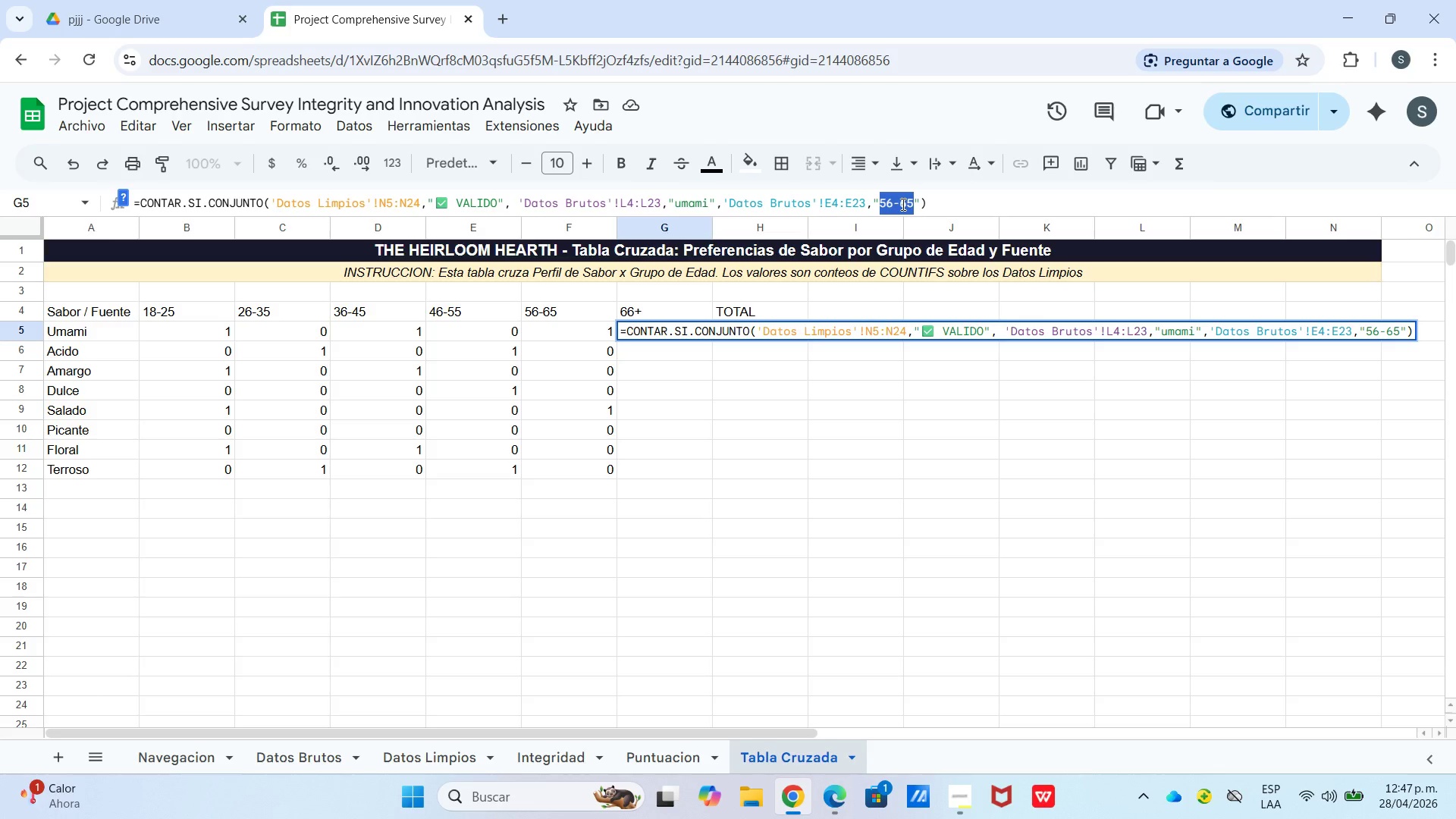 
wait(6.83)
 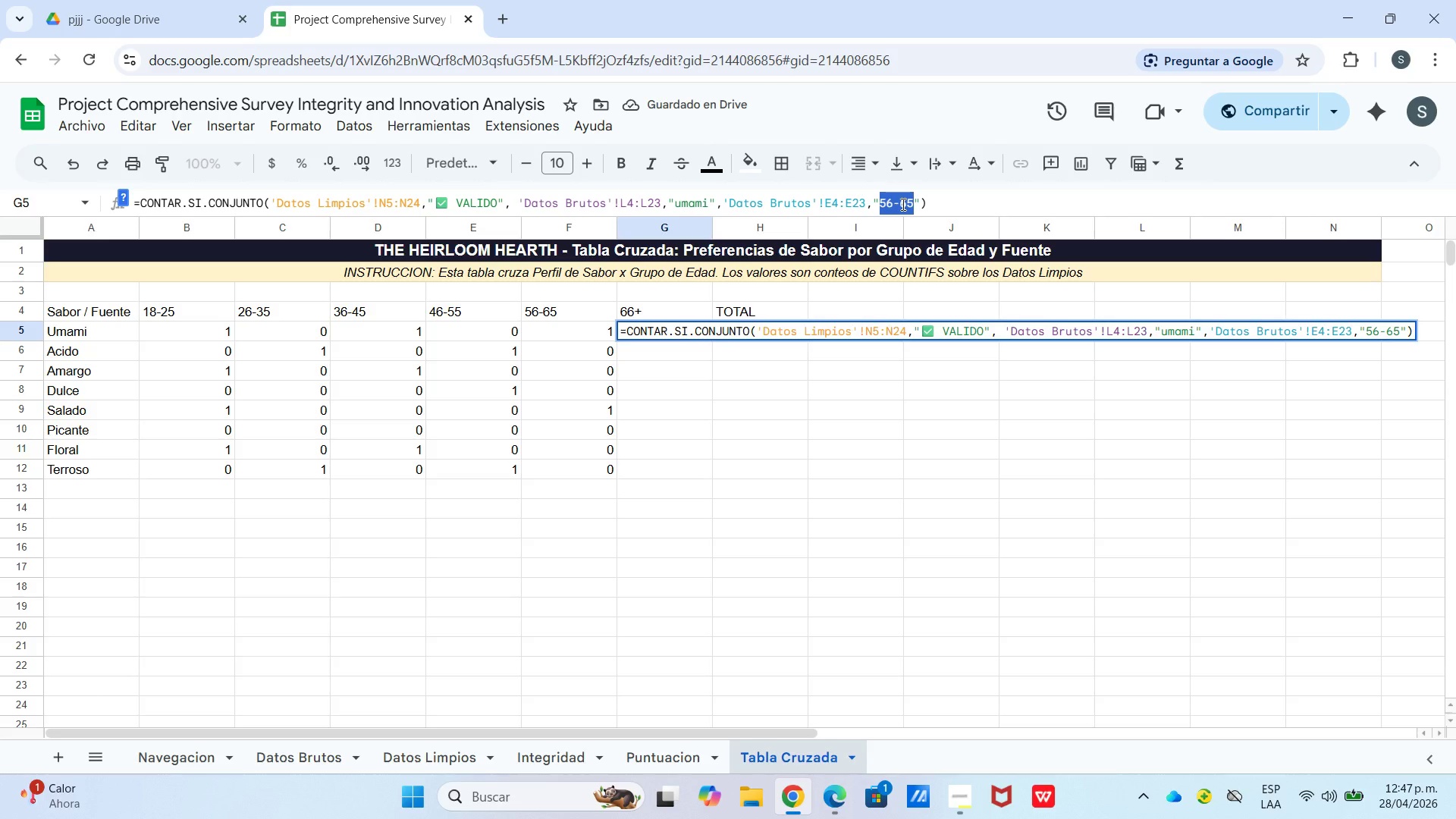 
key(Numpad6)
 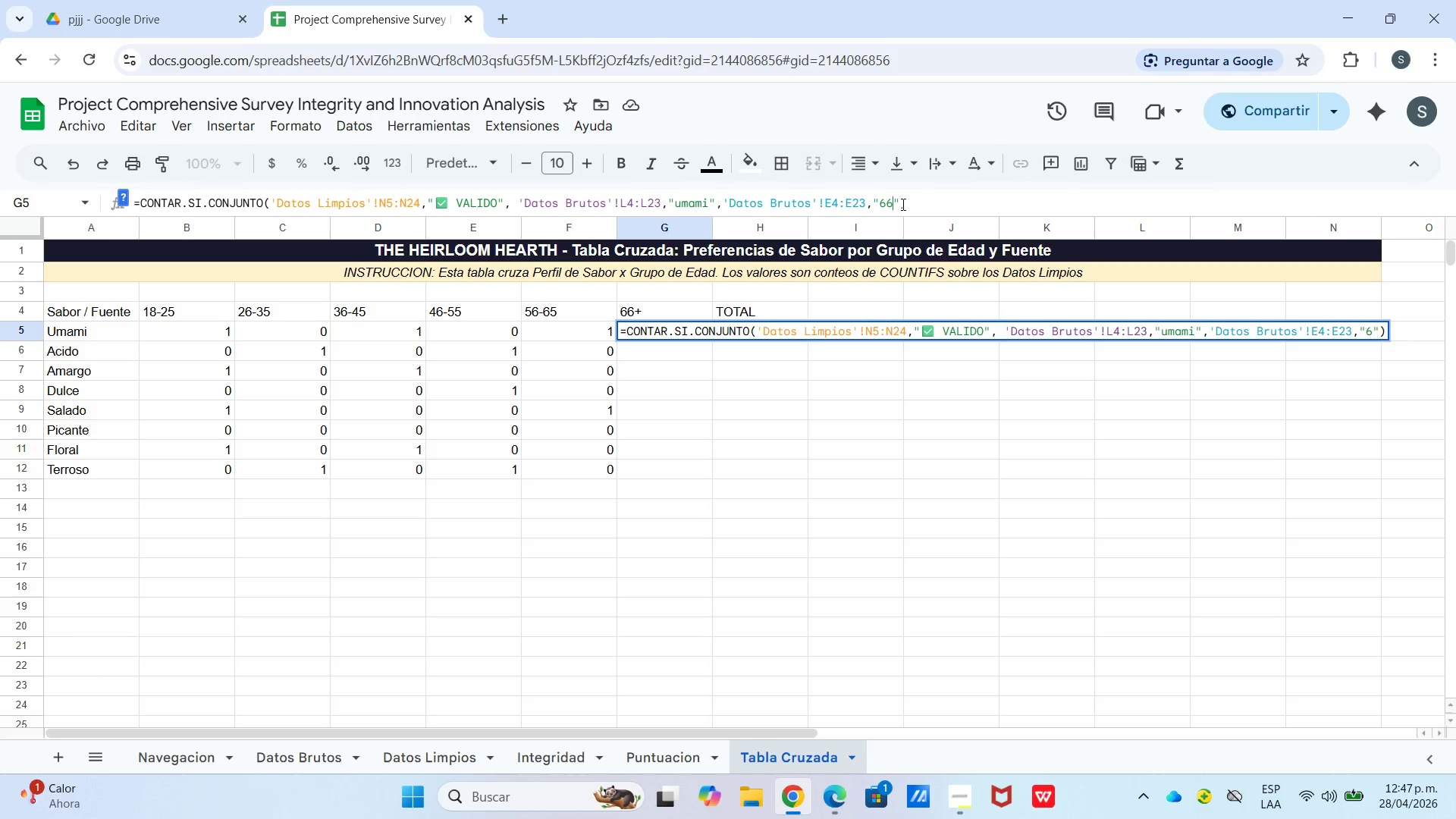 
key(Numpad6)
 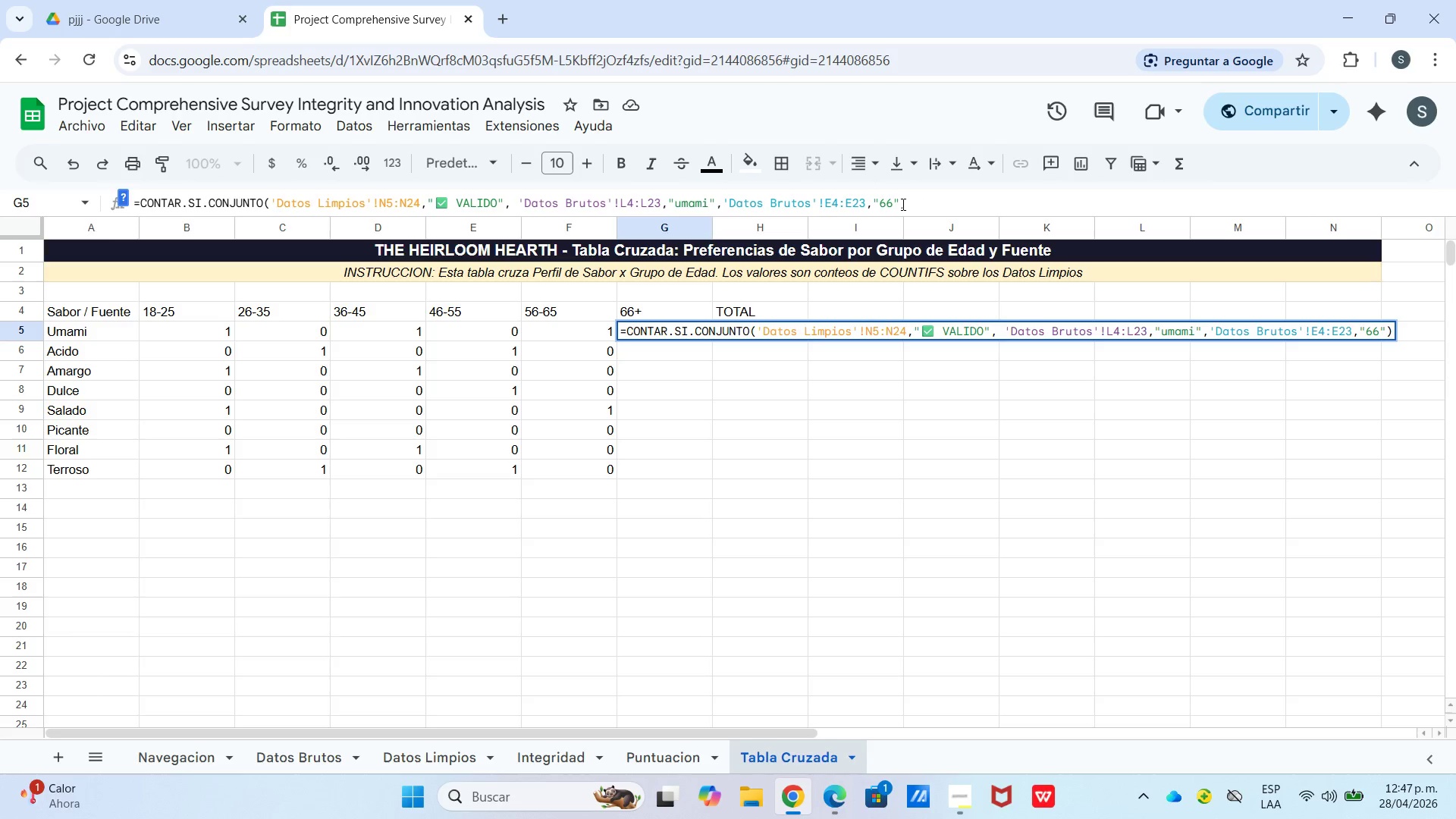 
key(NumpadAdd)
 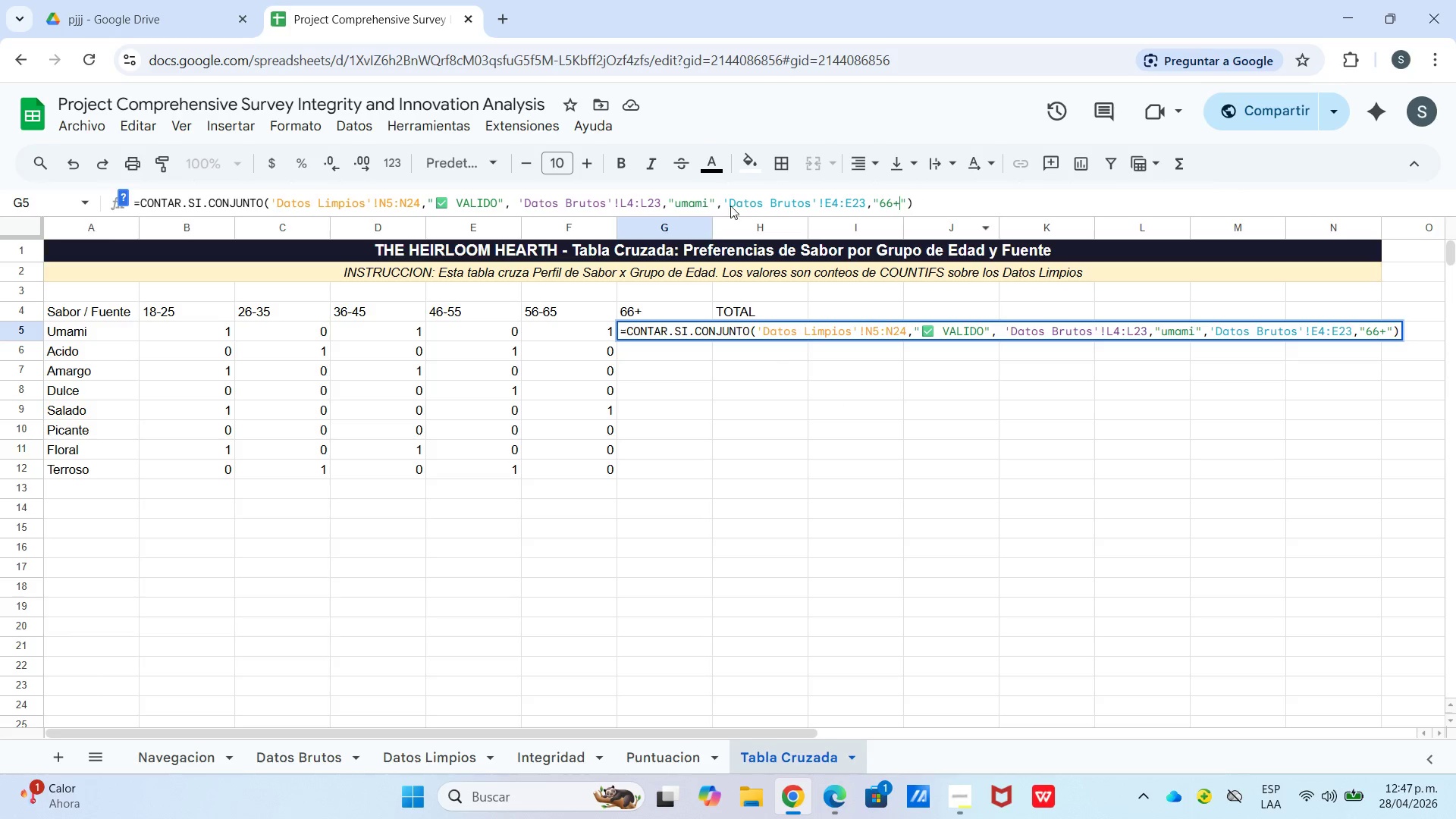 
left_click_drag(start_coordinate=[697, 390], to_coordinate=[697, 378])
 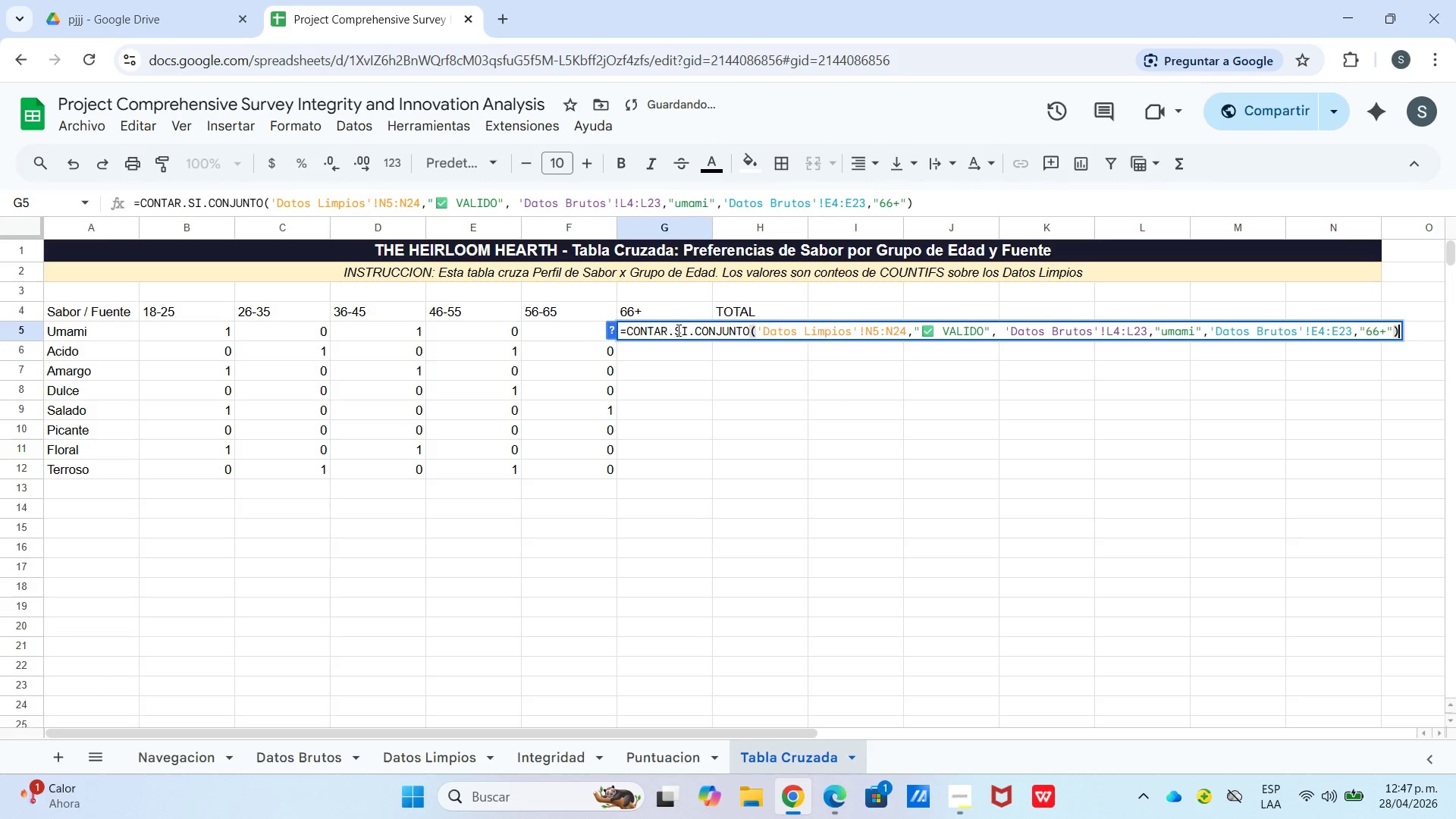 
double_click([675, 330])
 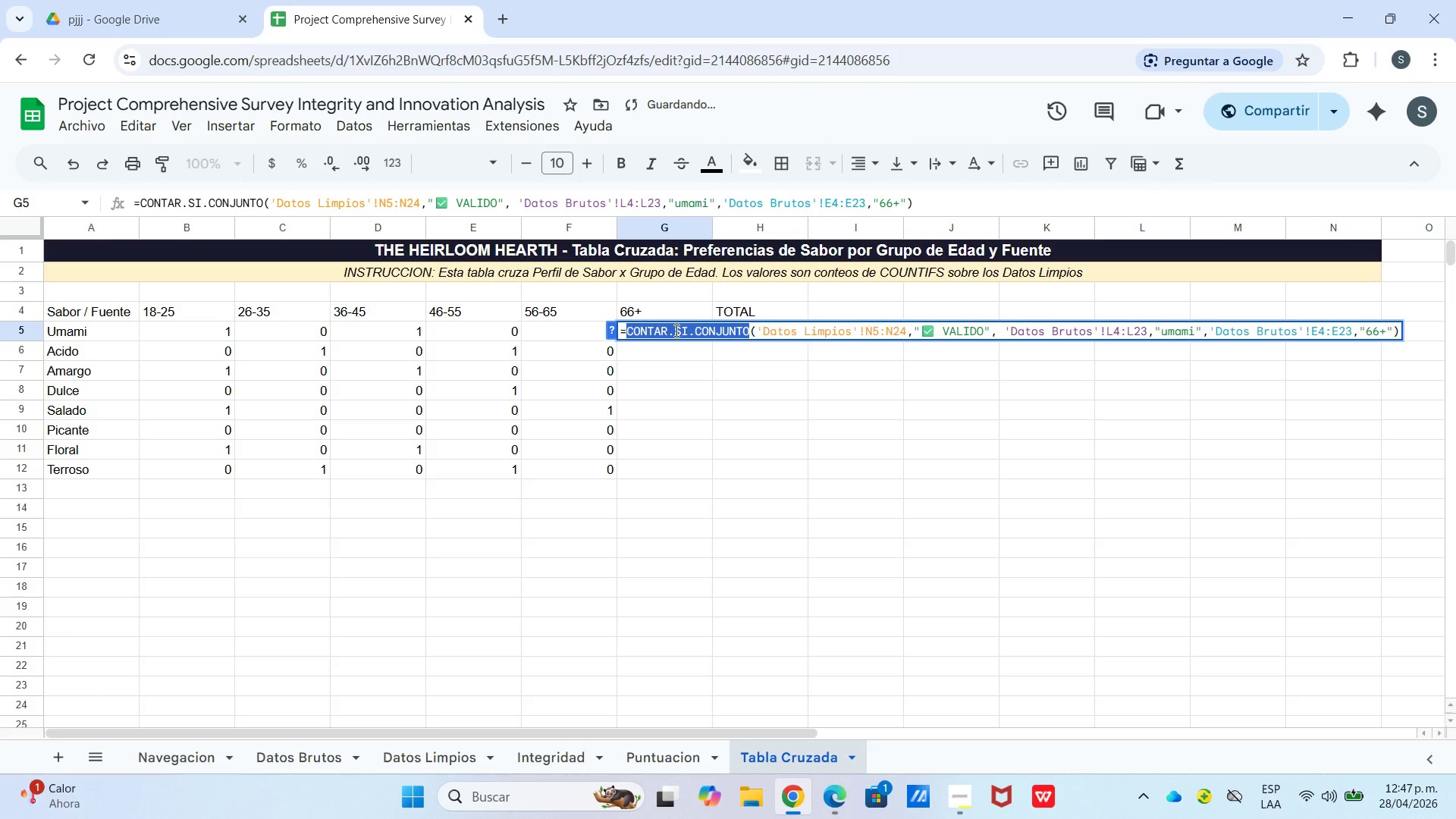 
key(Control+ControlLeft)
 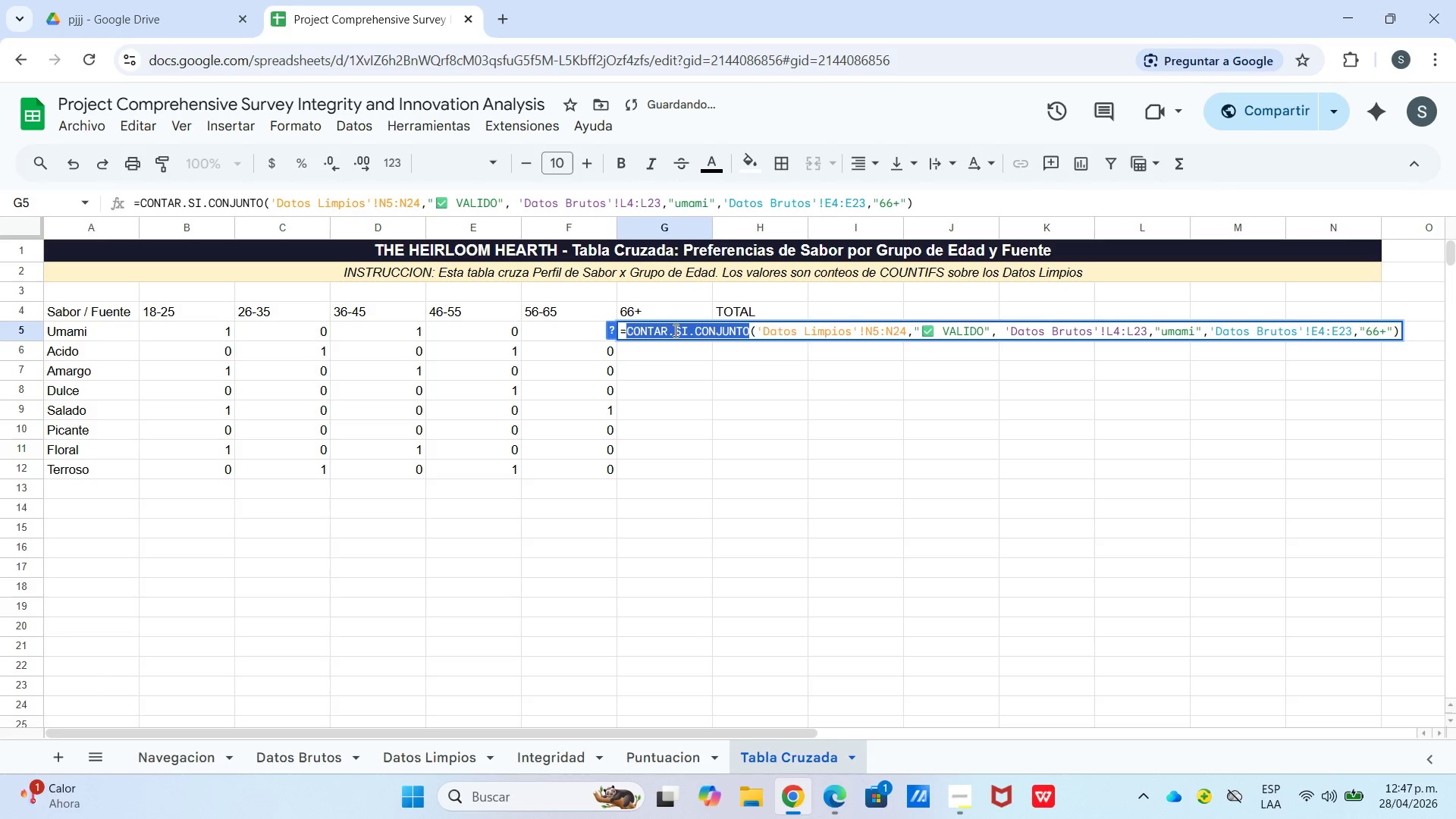 
double_click([674, 330])
 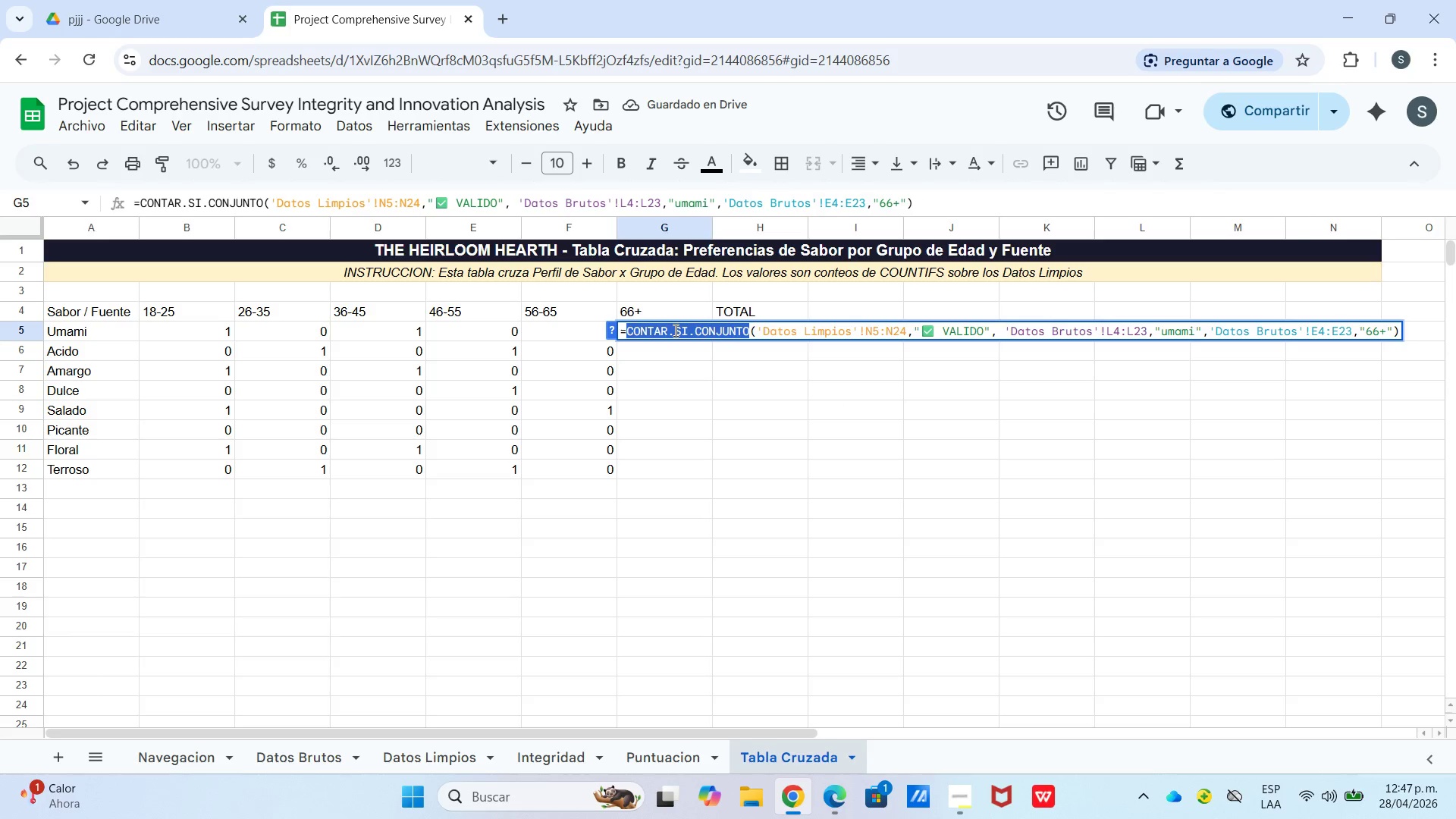 
triple_click([674, 330])
 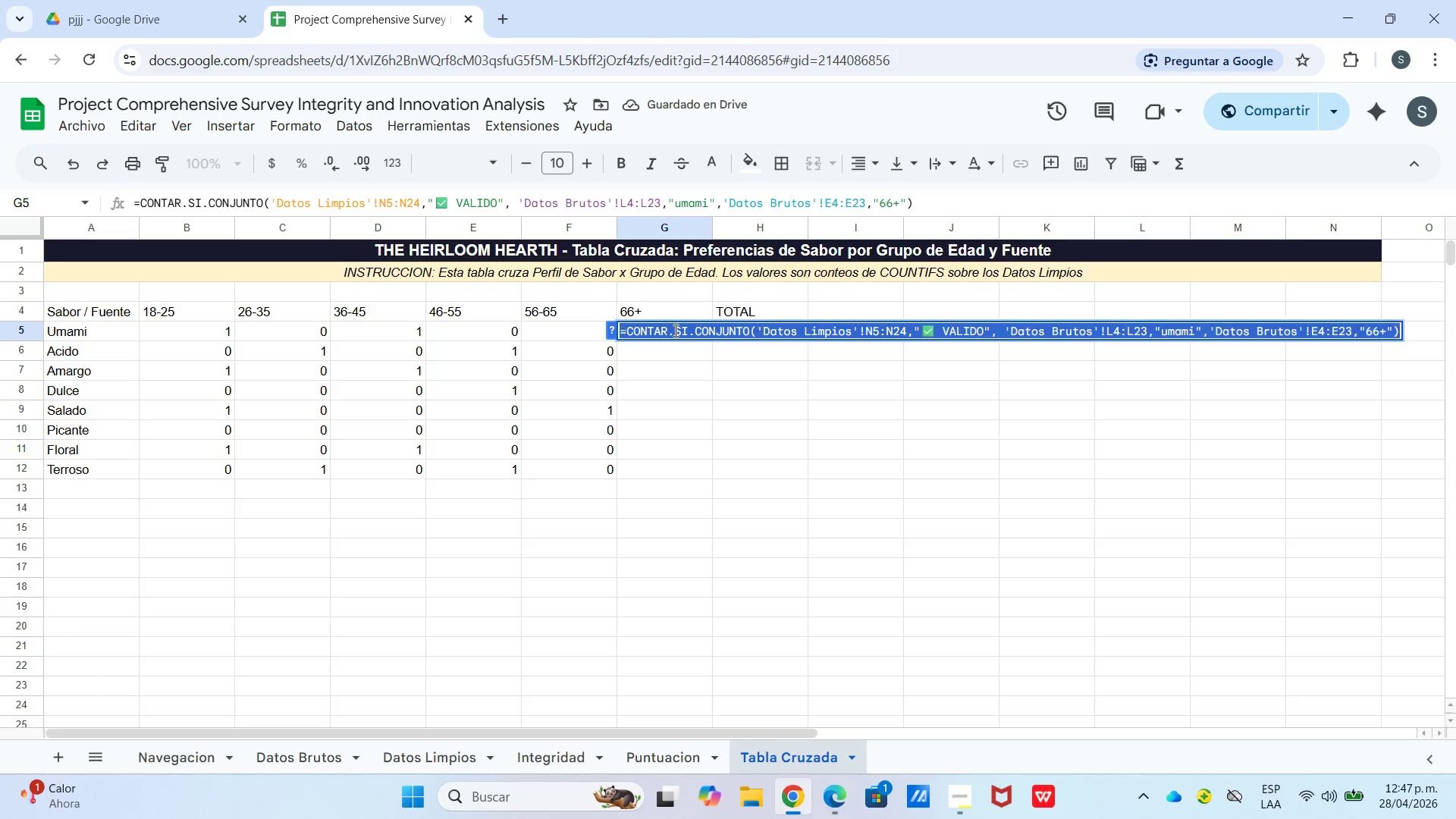 
triple_click([674, 330])
 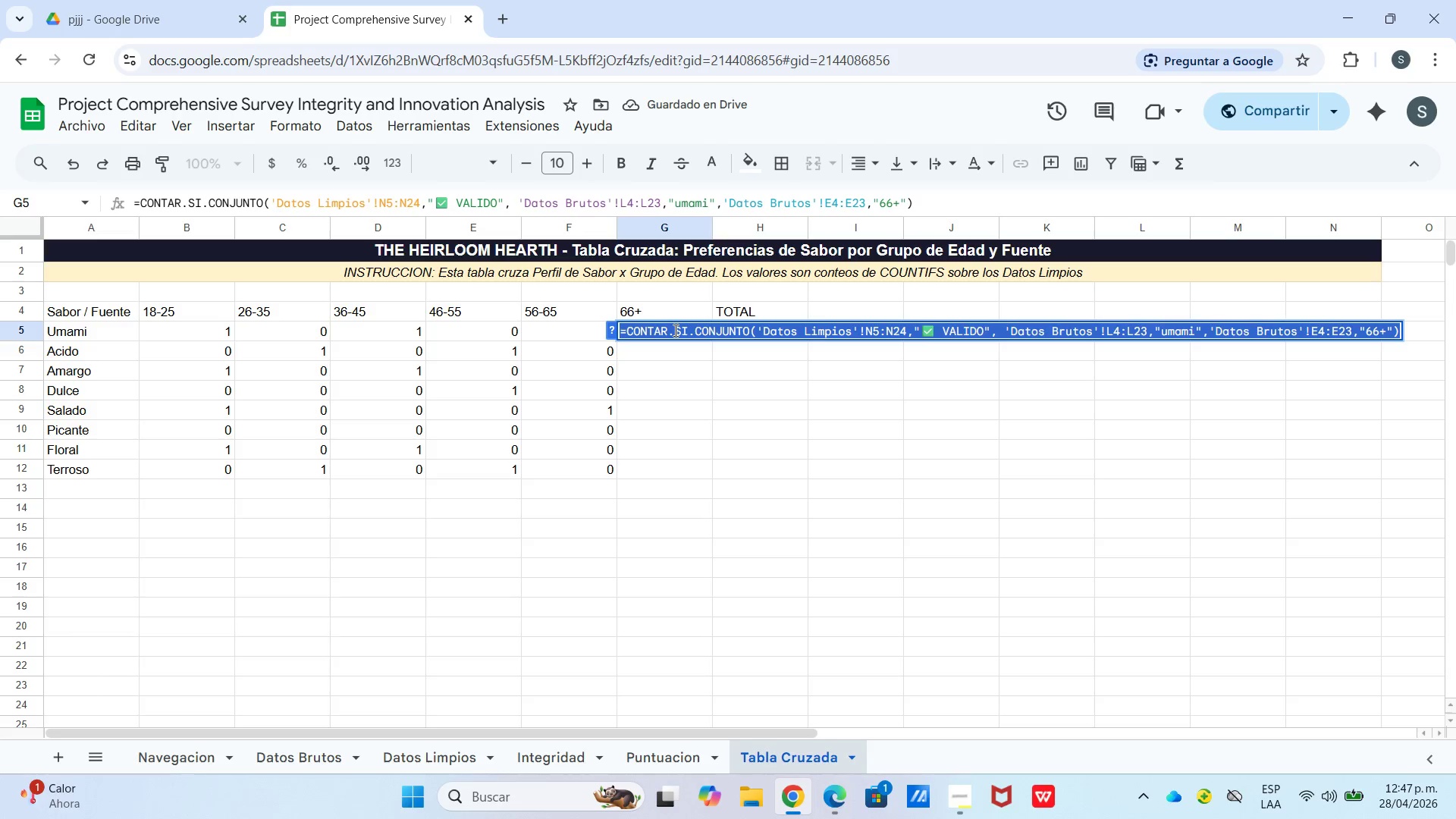 
triple_click([674, 330])
 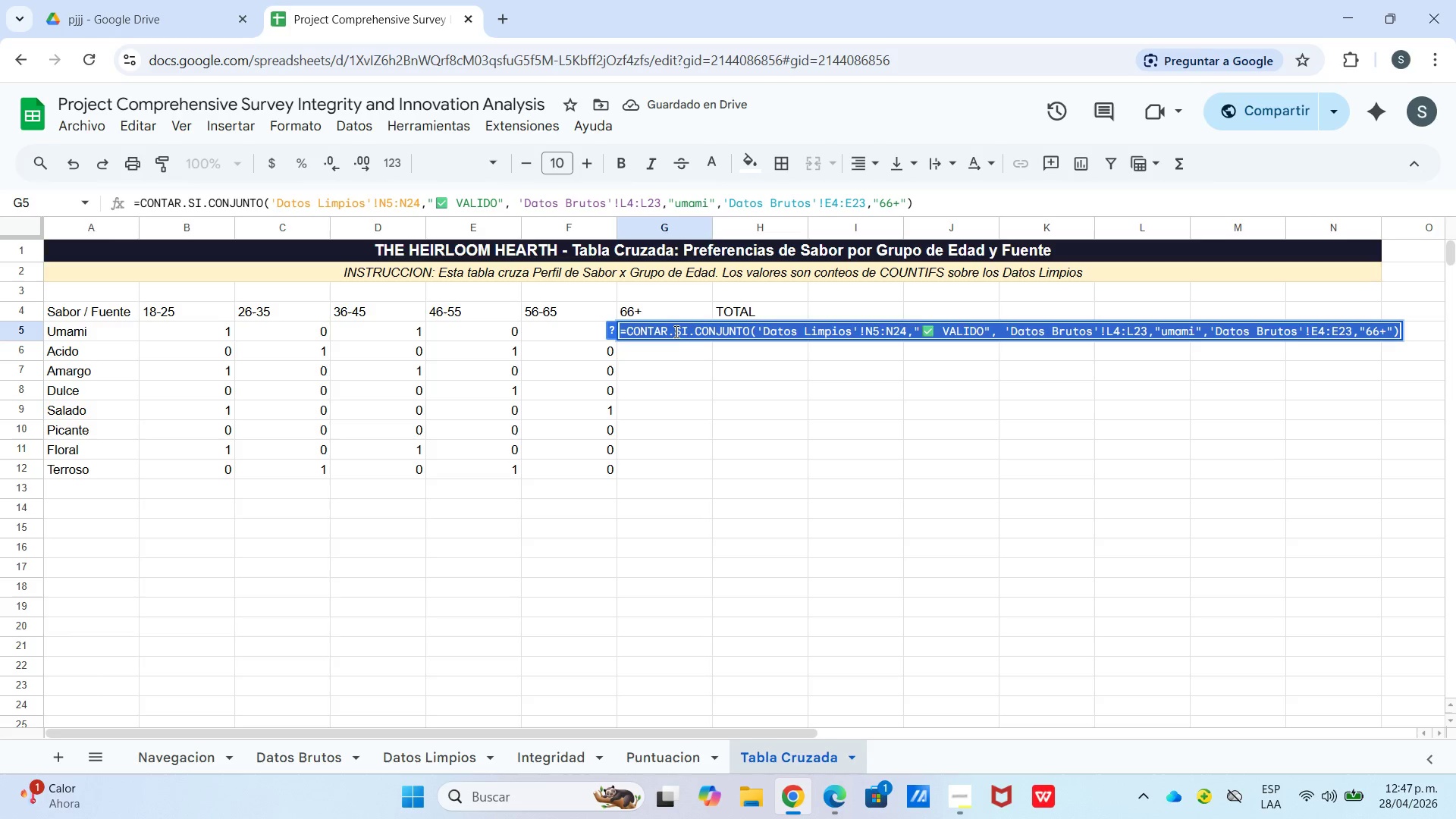 
key(Control+C)
 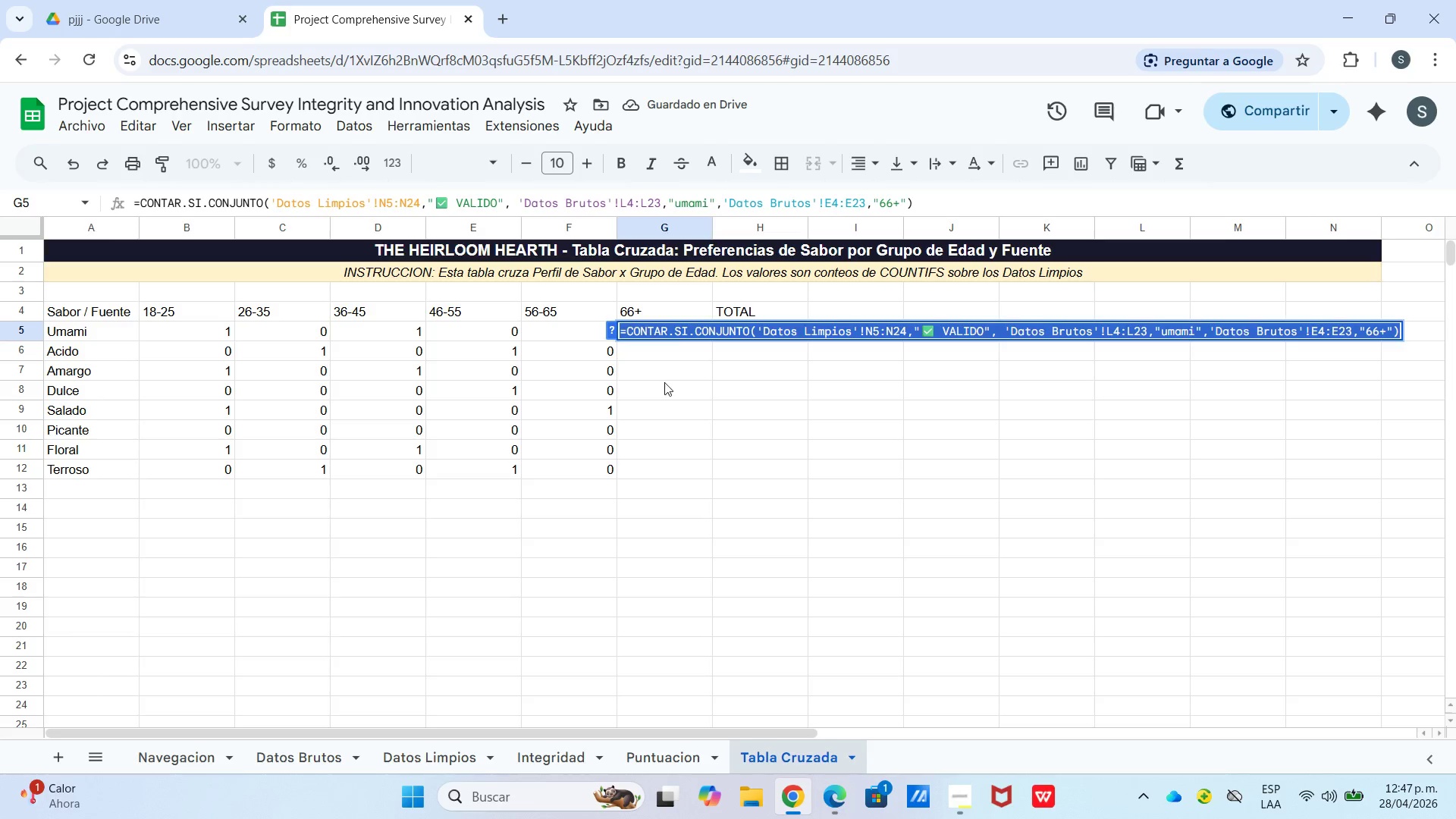 
left_click_drag(start_coordinate=[664, 382], to_coordinate=[668, 381])
 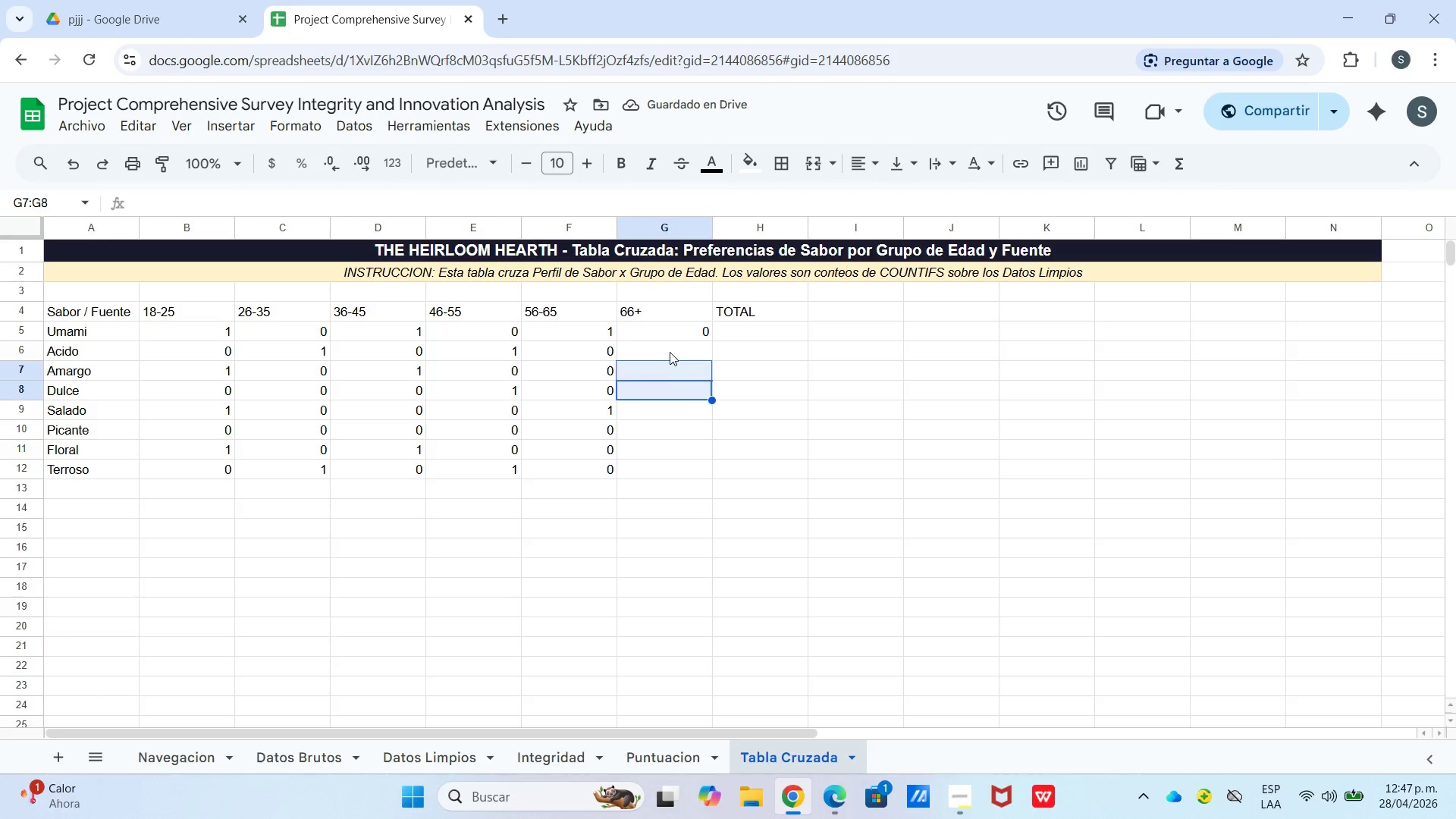 
double_click([670, 352])
 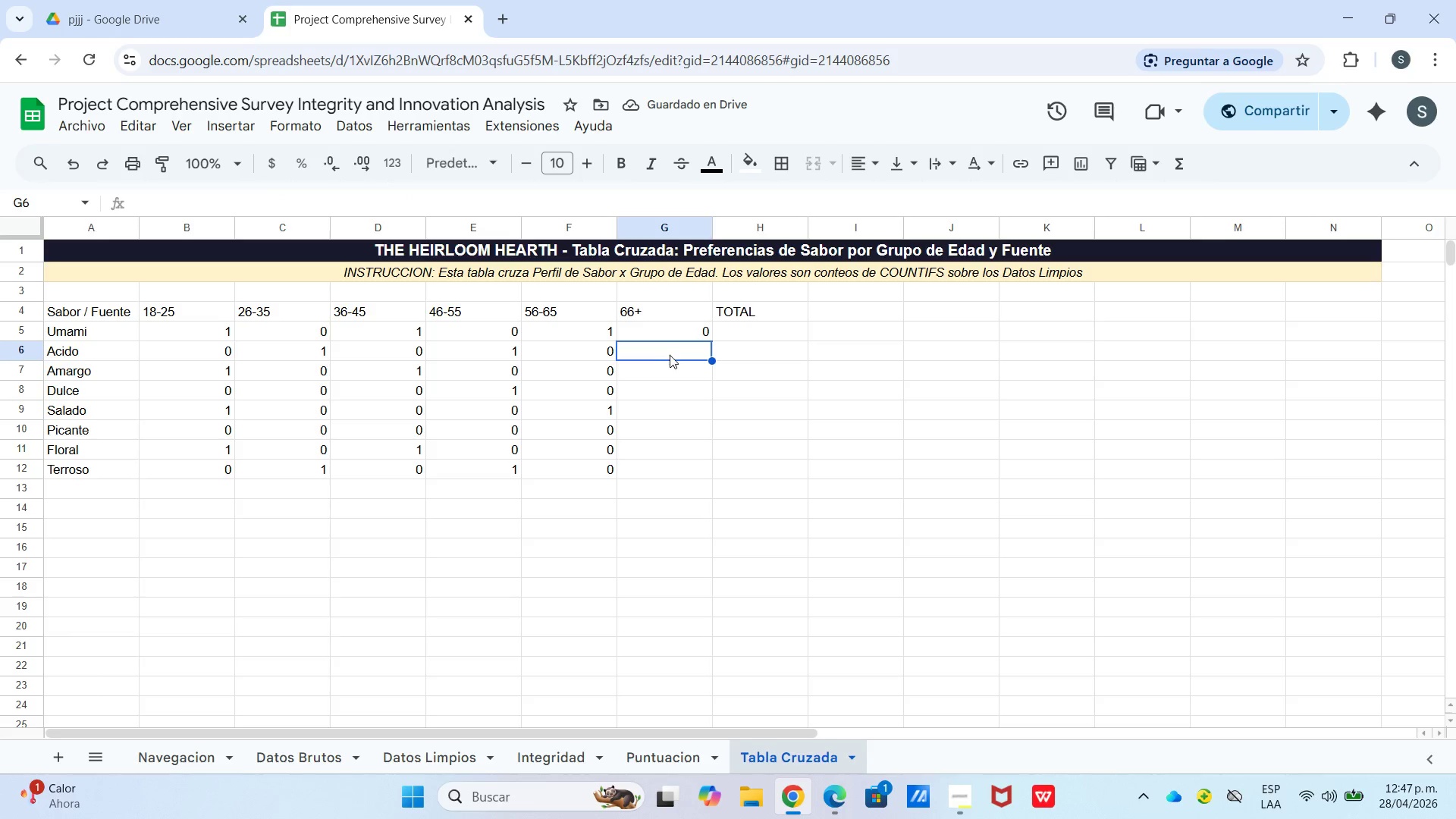 
key(Control+V)
 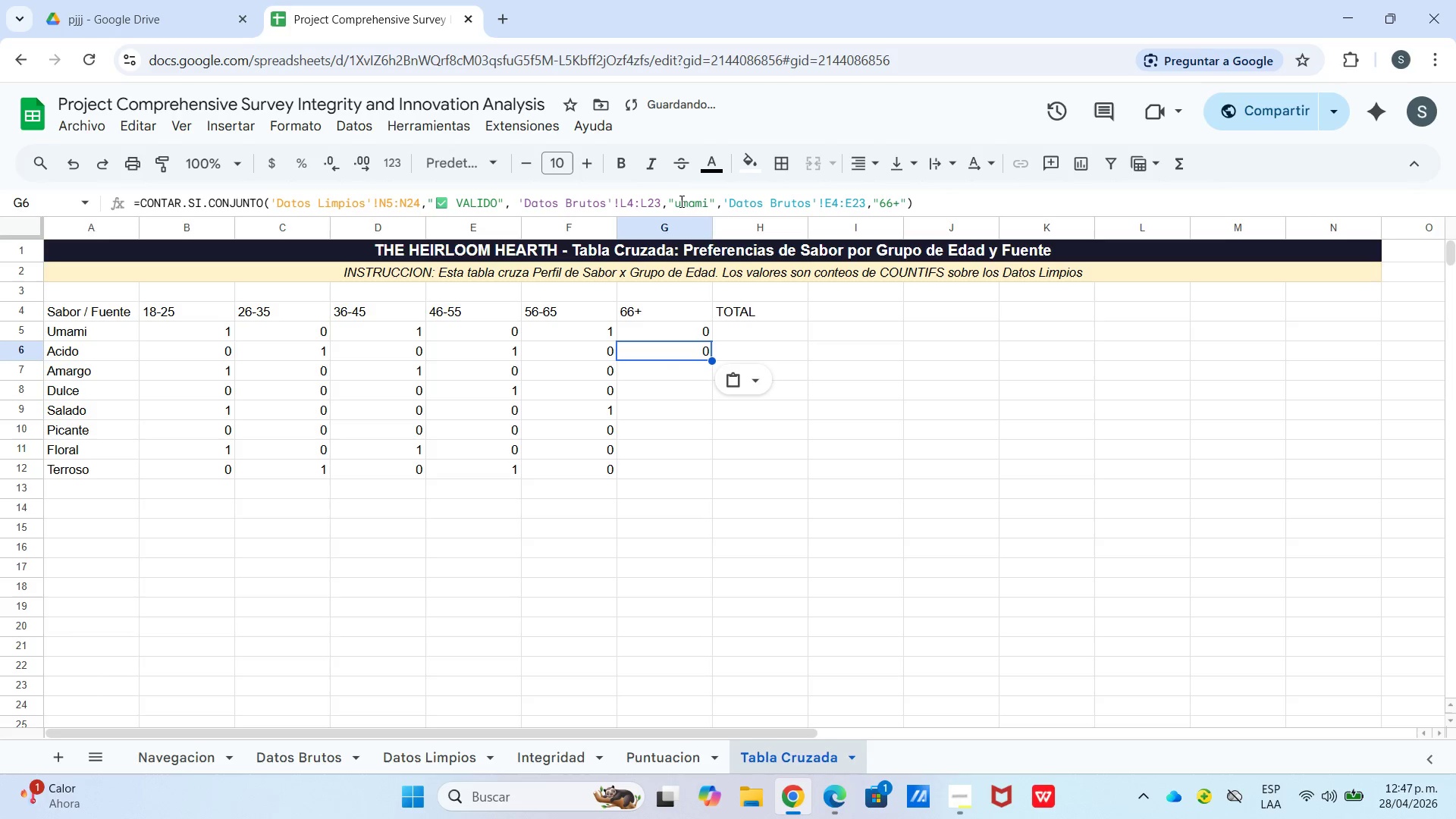 
left_click_drag(start_coordinate=[676, 201], to_coordinate=[708, 209])
 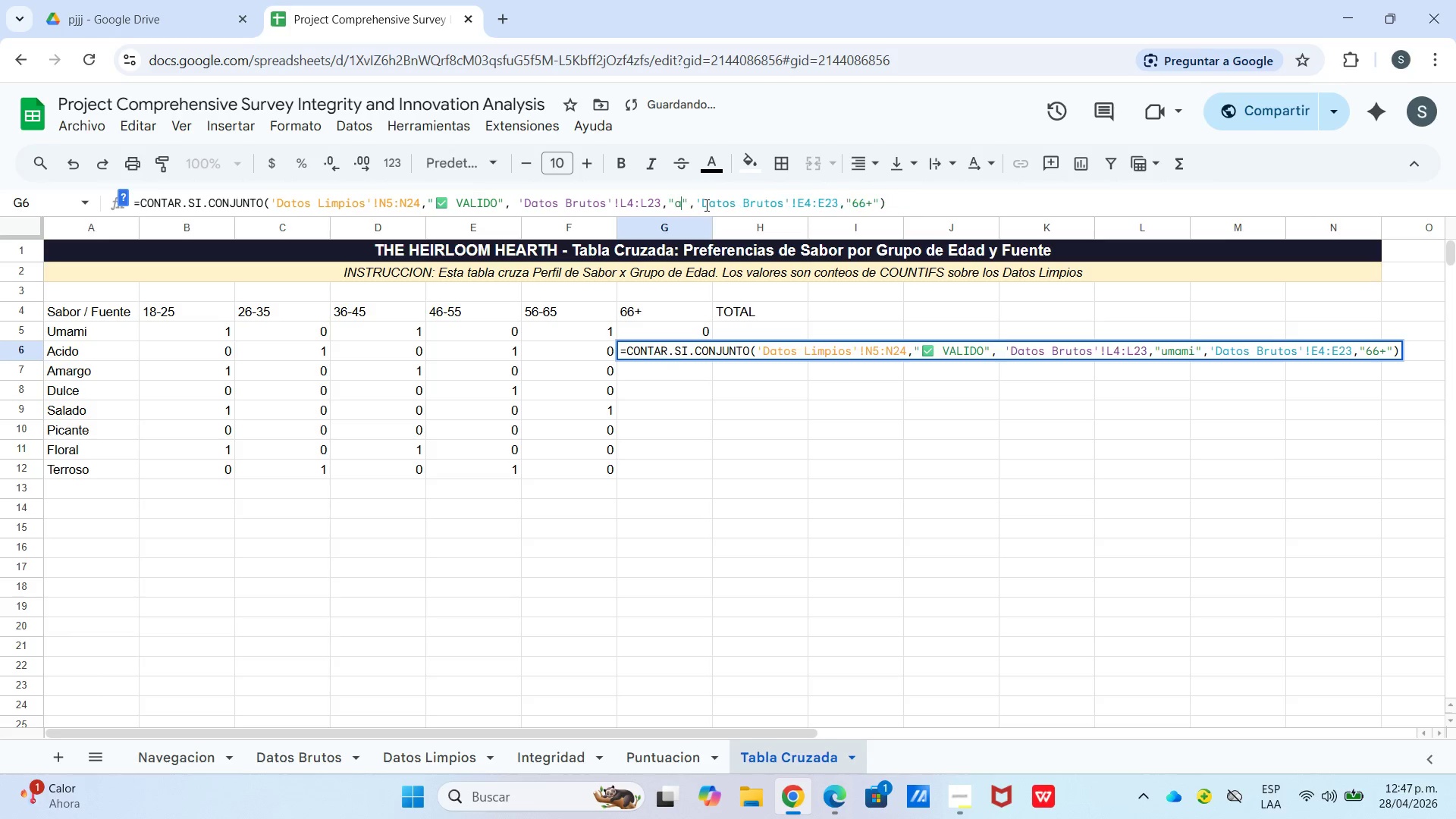 
type(acido)
 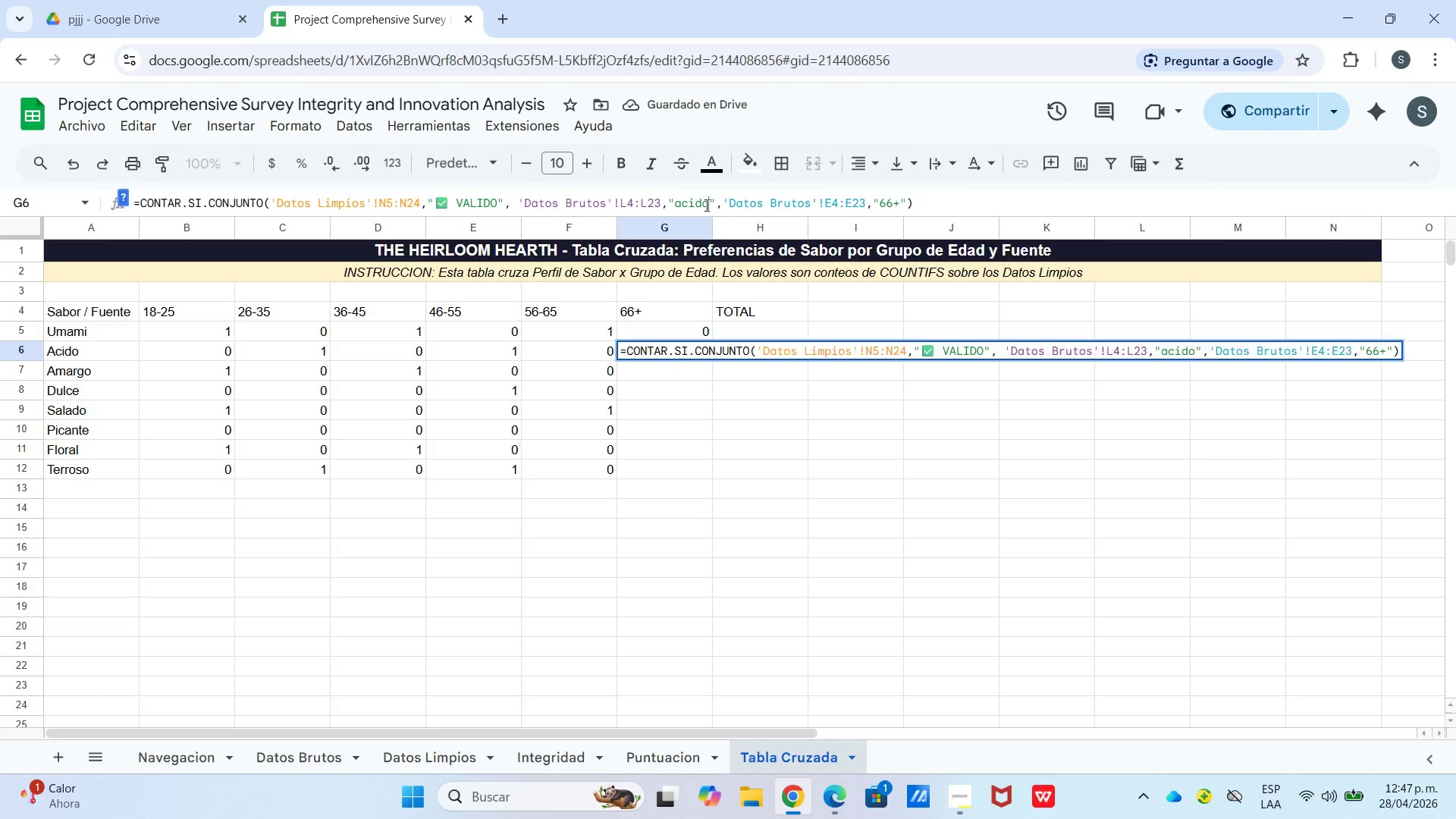 
key(Enter)
 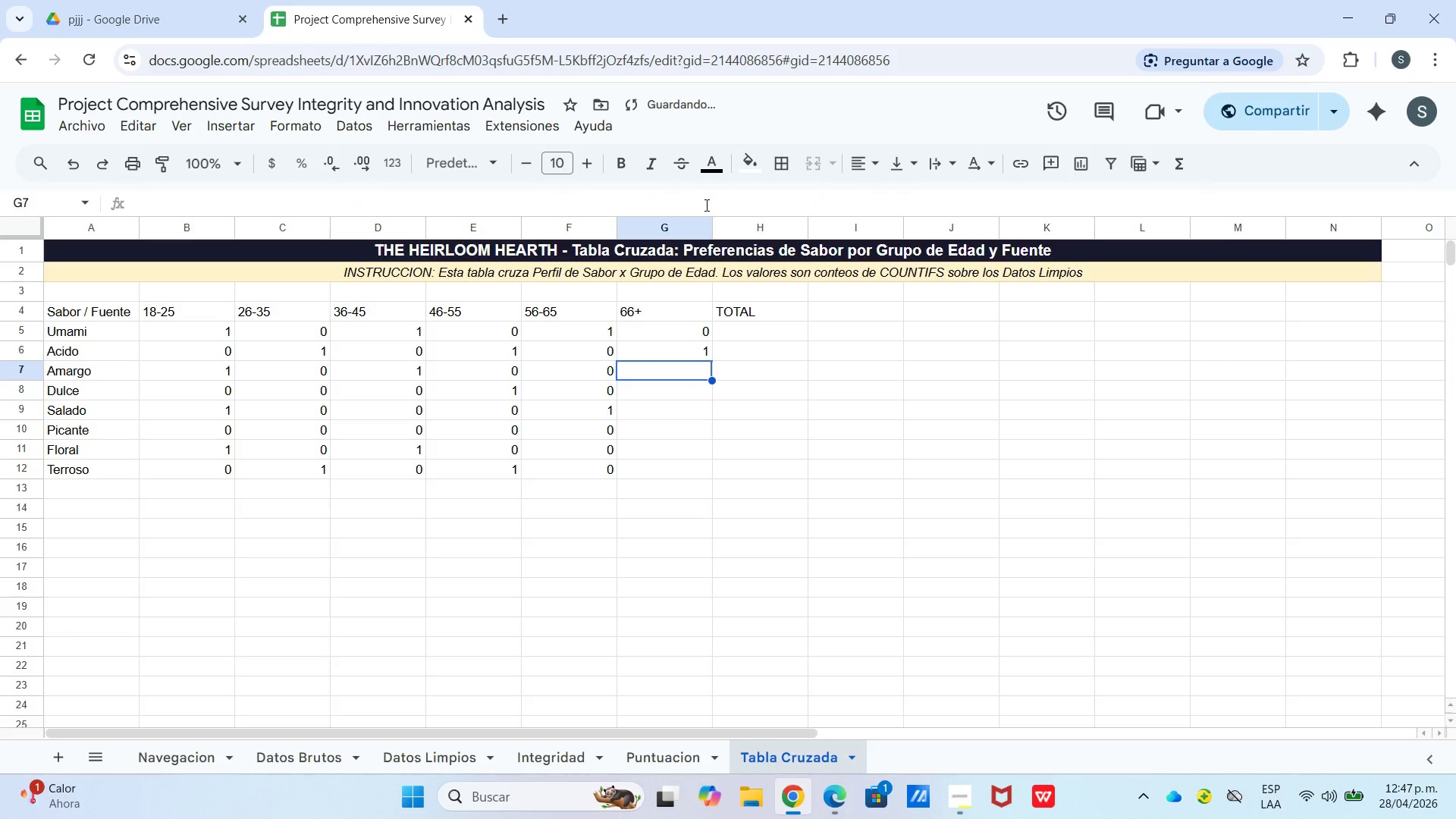 
key(Control+V)
 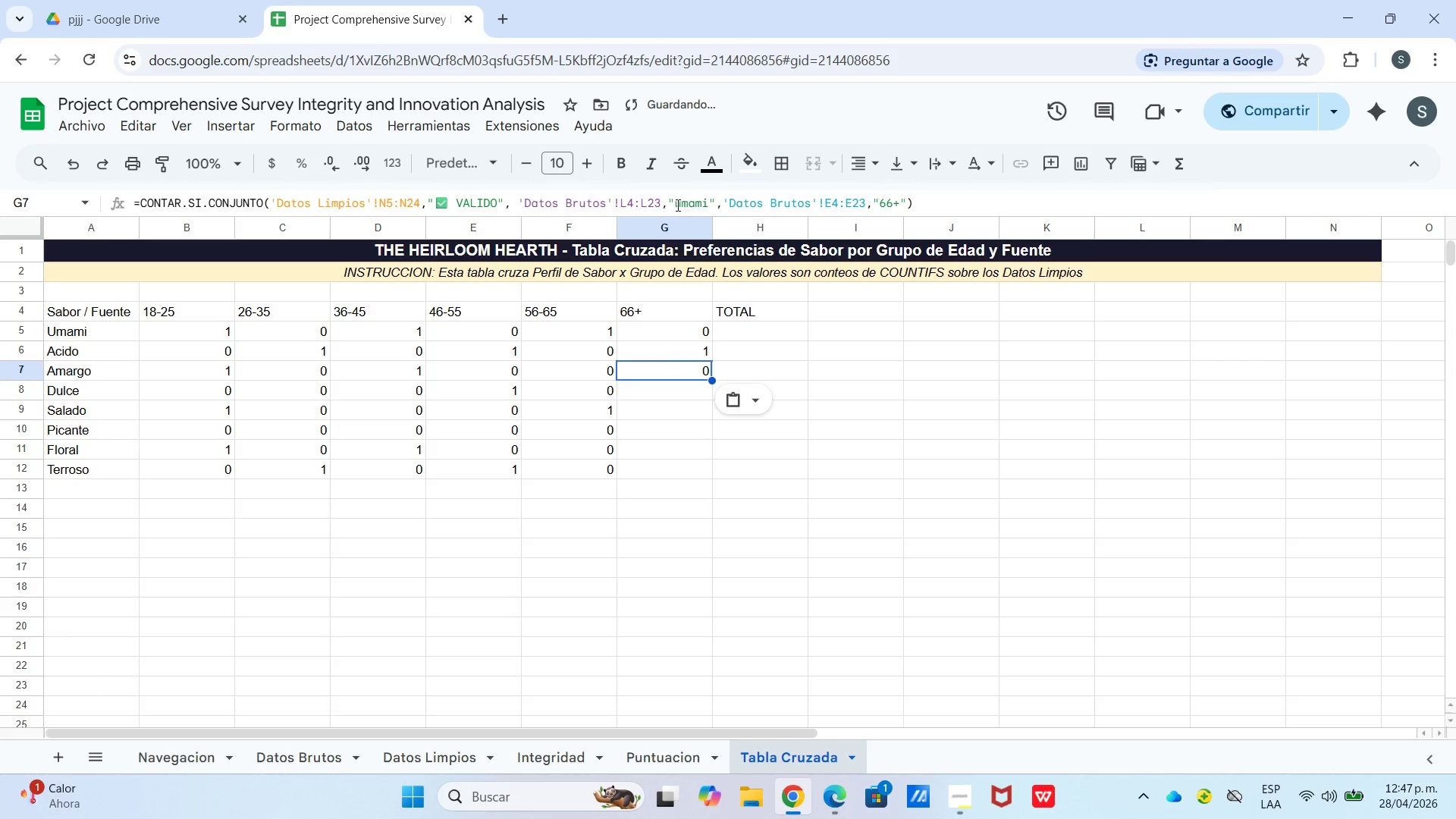 
left_click_drag(start_coordinate=[676, 205], to_coordinate=[709, 209])
 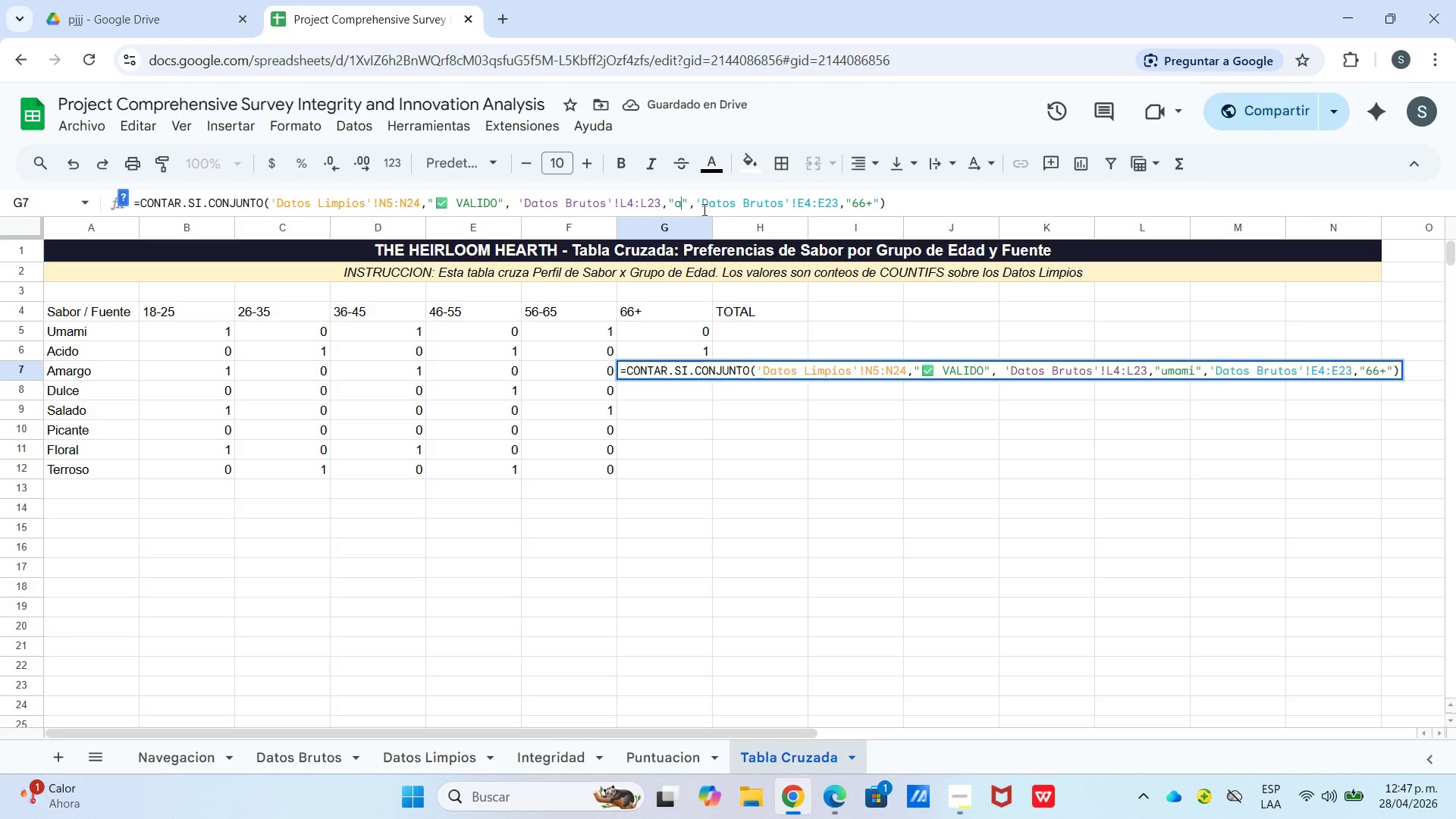 
type(amargo)
 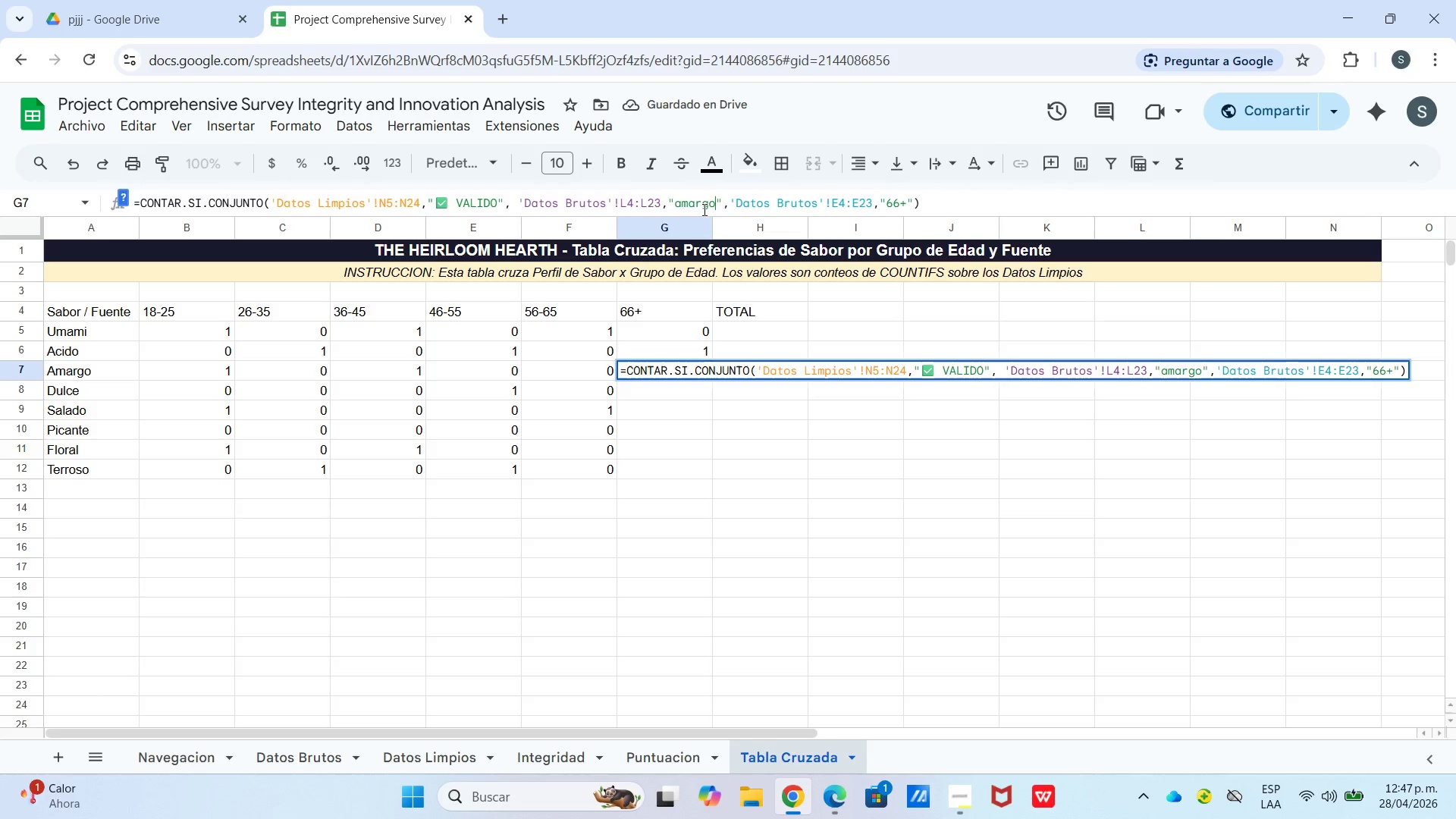 
key(Enter)
 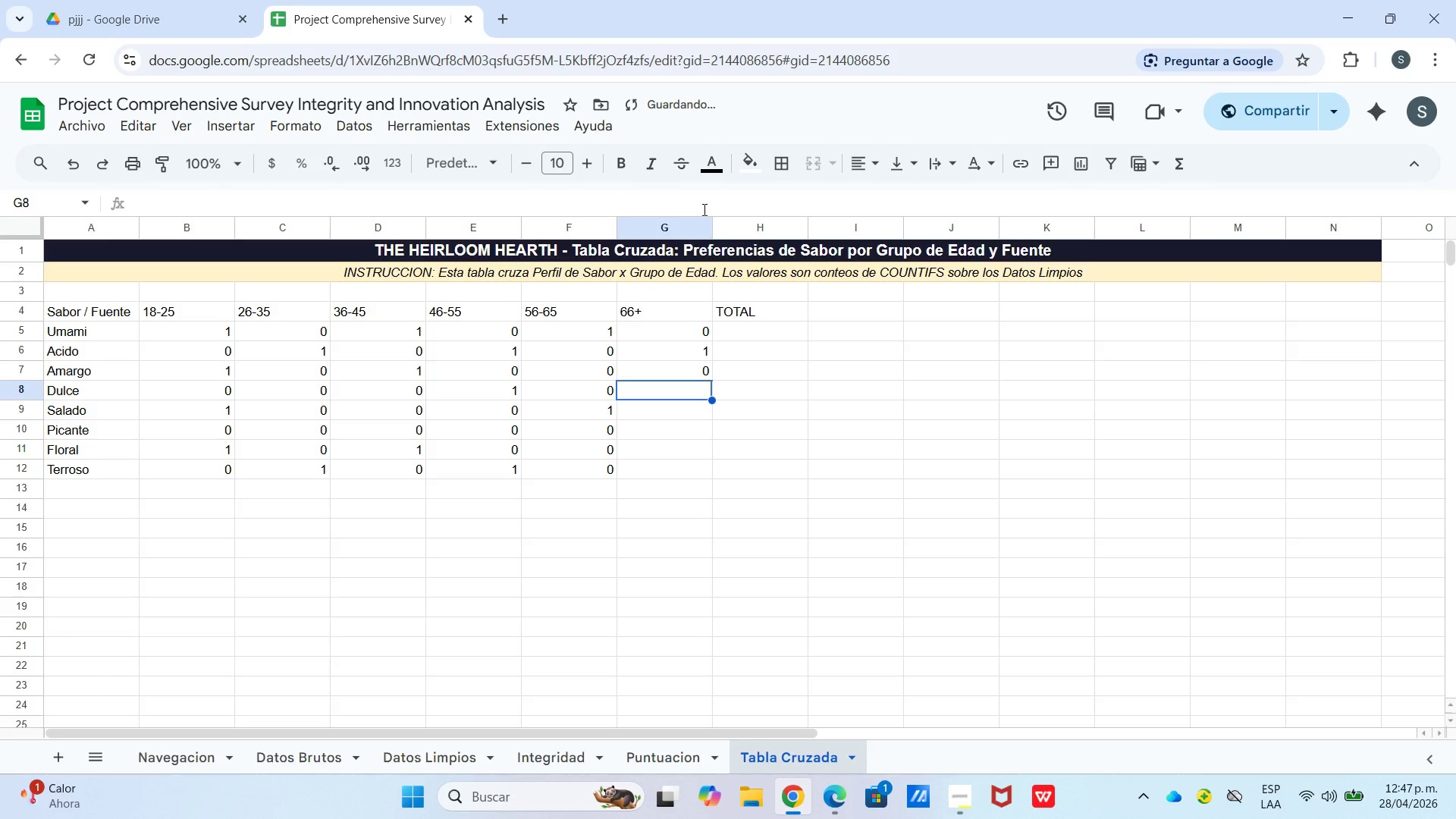 
key(Control+V)
 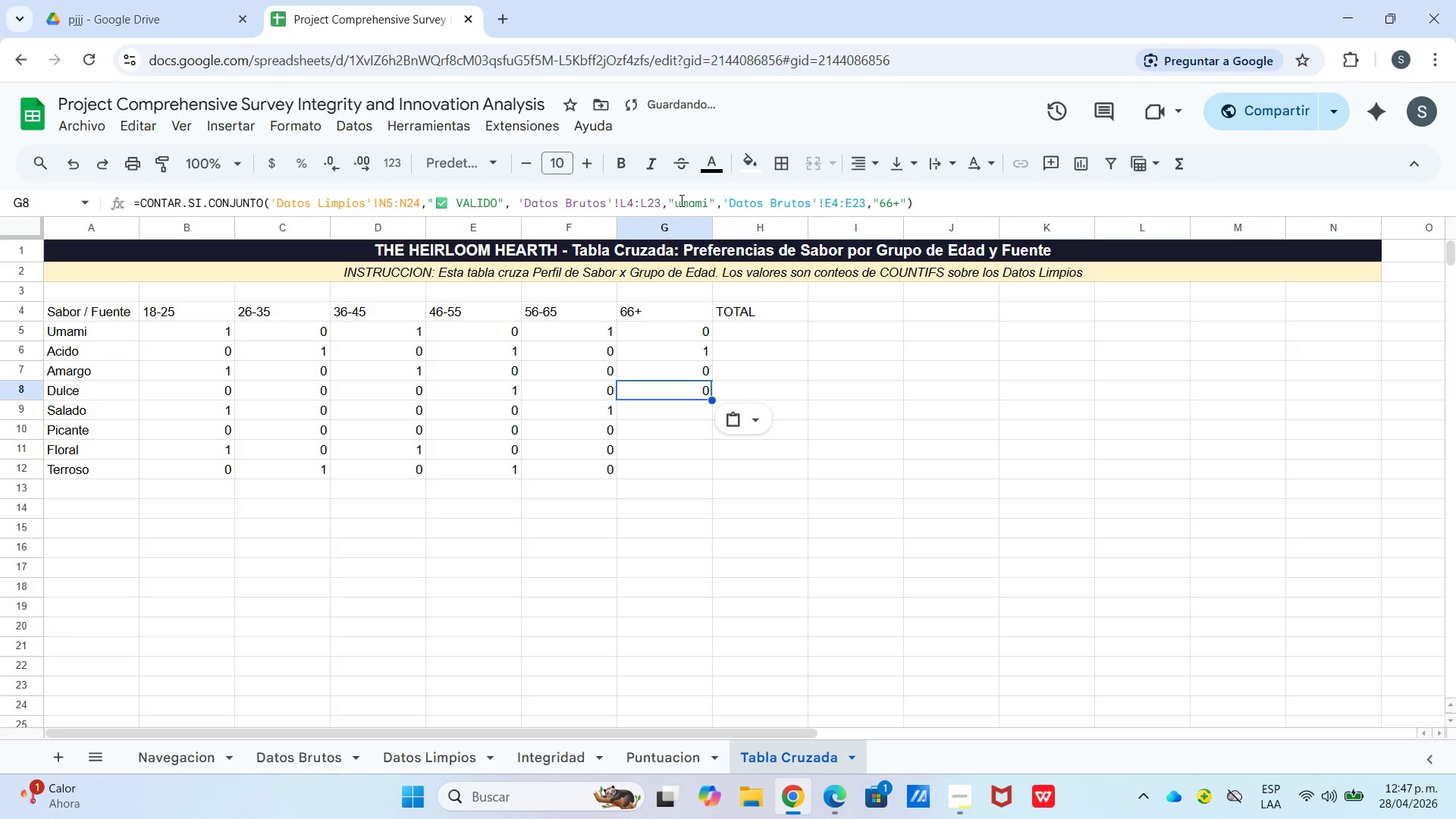 
left_click_drag(start_coordinate=[676, 202], to_coordinate=[710, 208])
 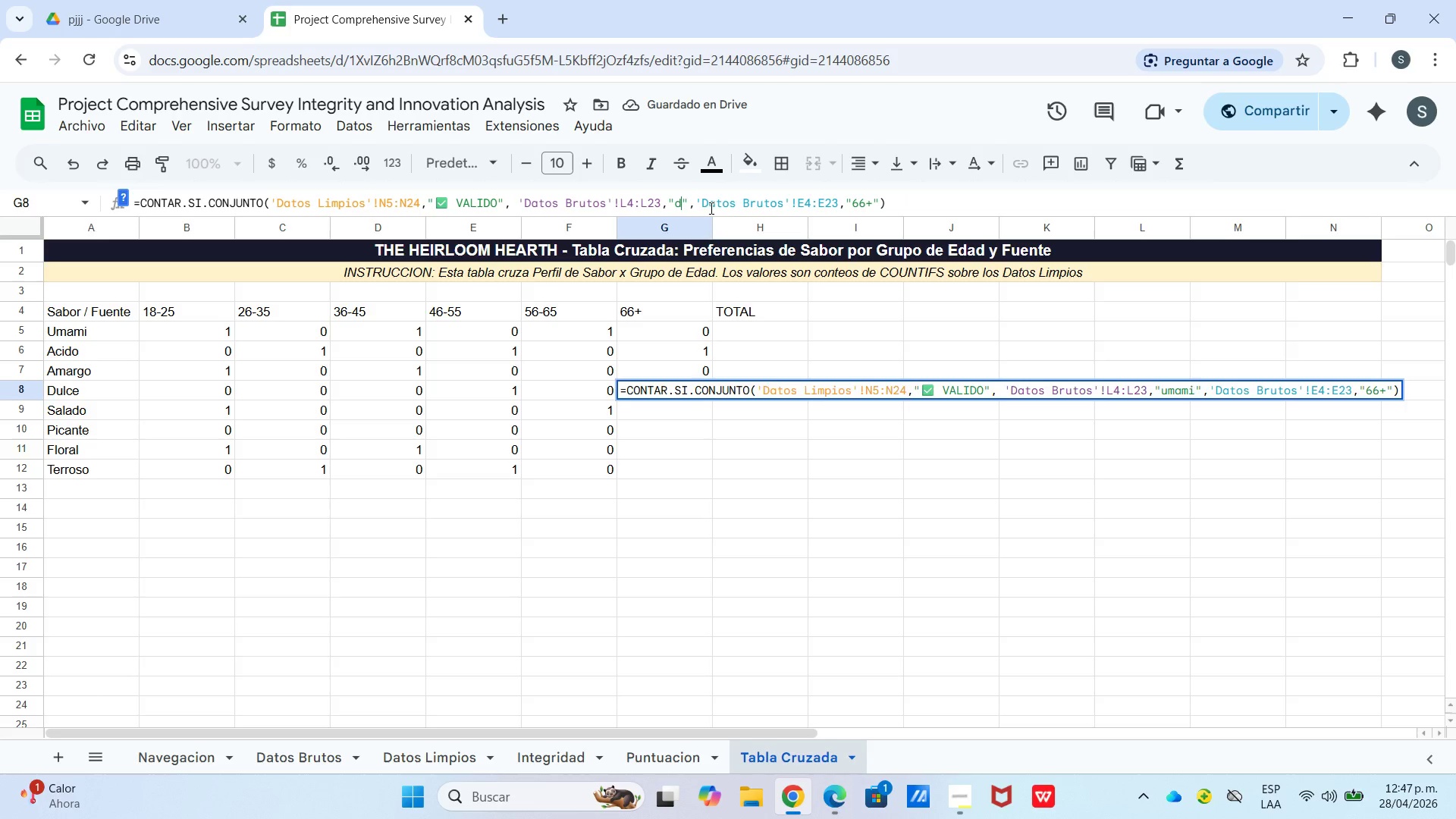 
type(dulce)
 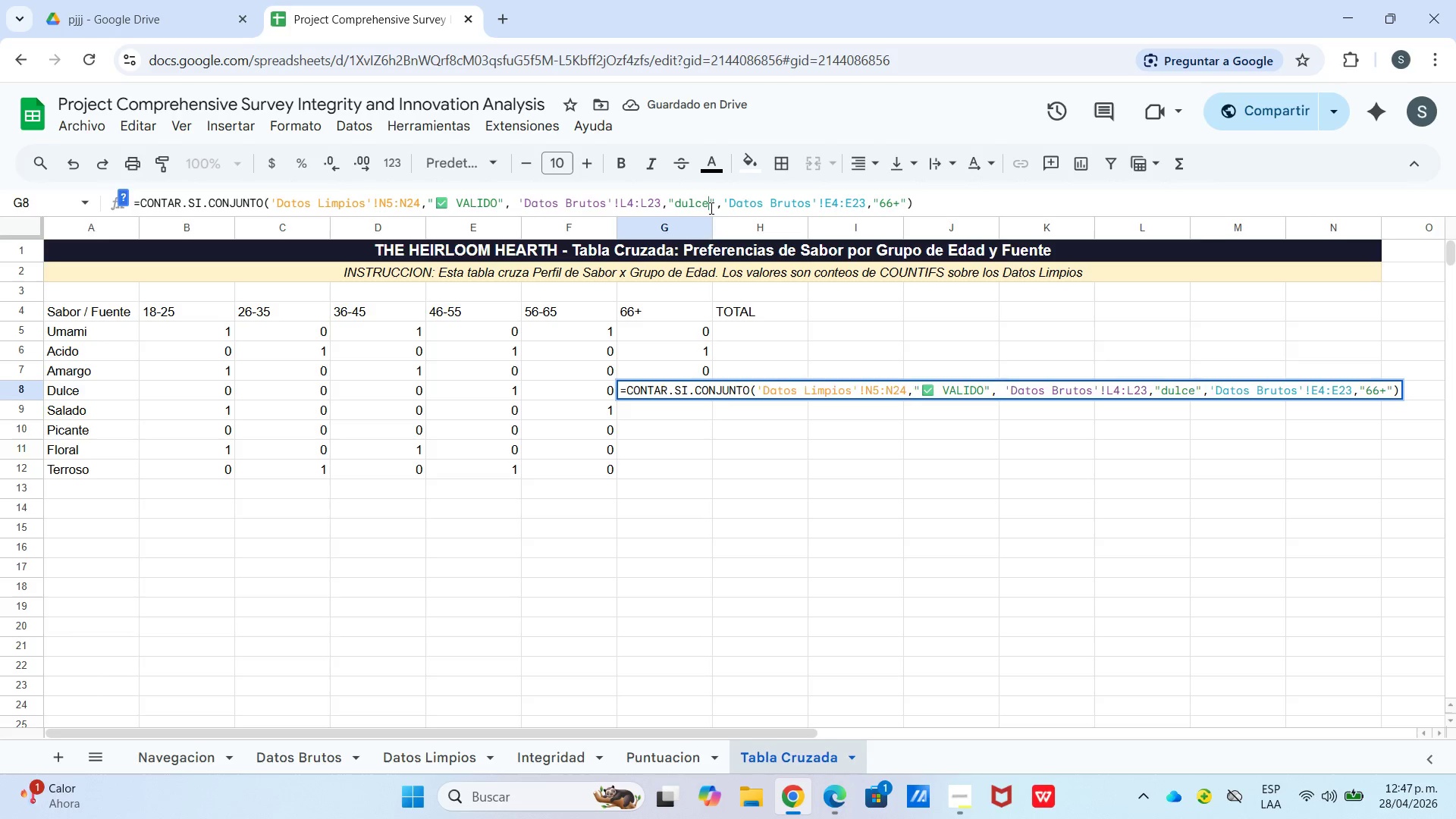 
key(Enter)
 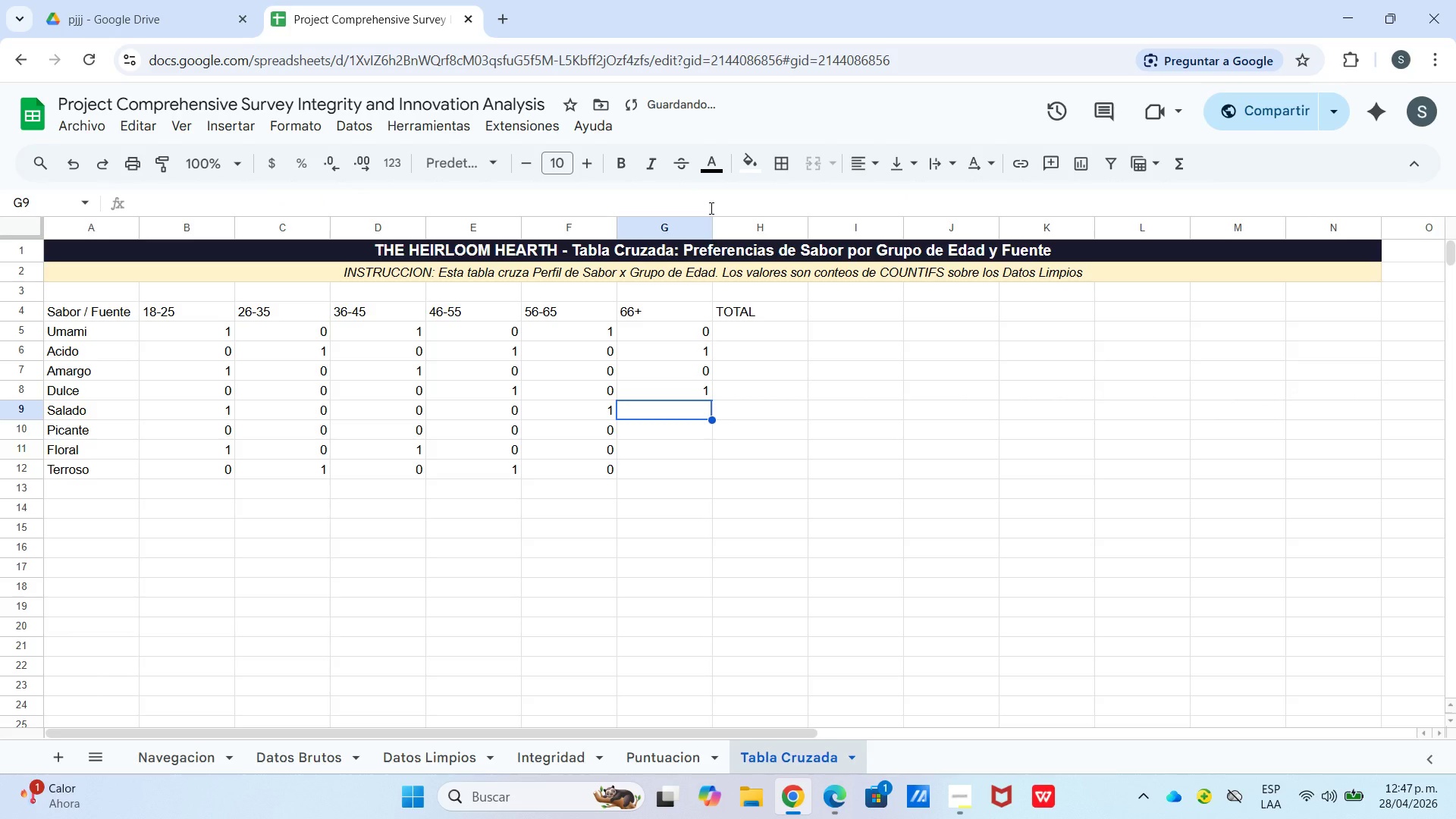 
key(Control+V)
 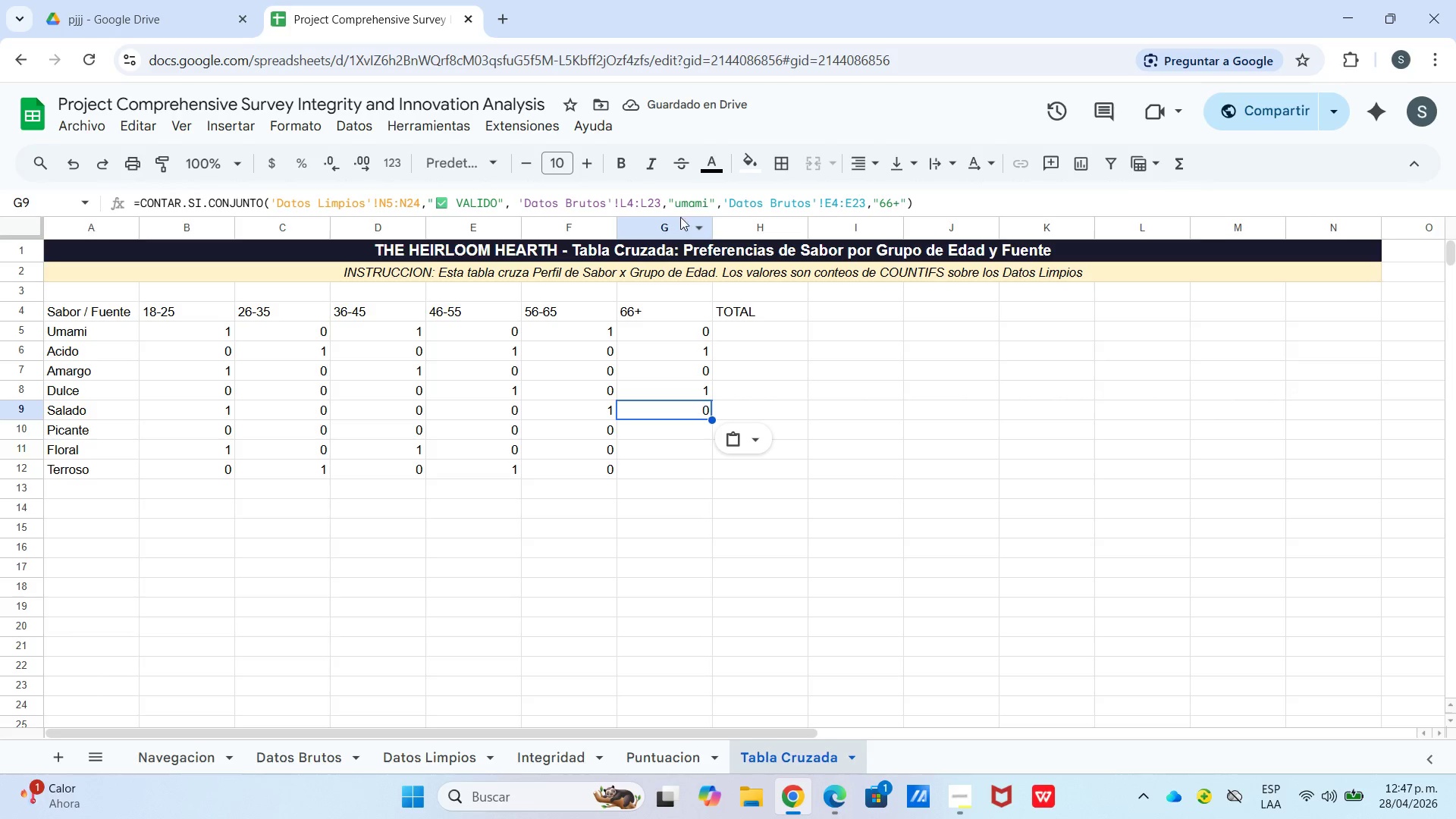 
left_click_drag(start_coordinate=[676, 202], to_coordinate=[709, 209])
 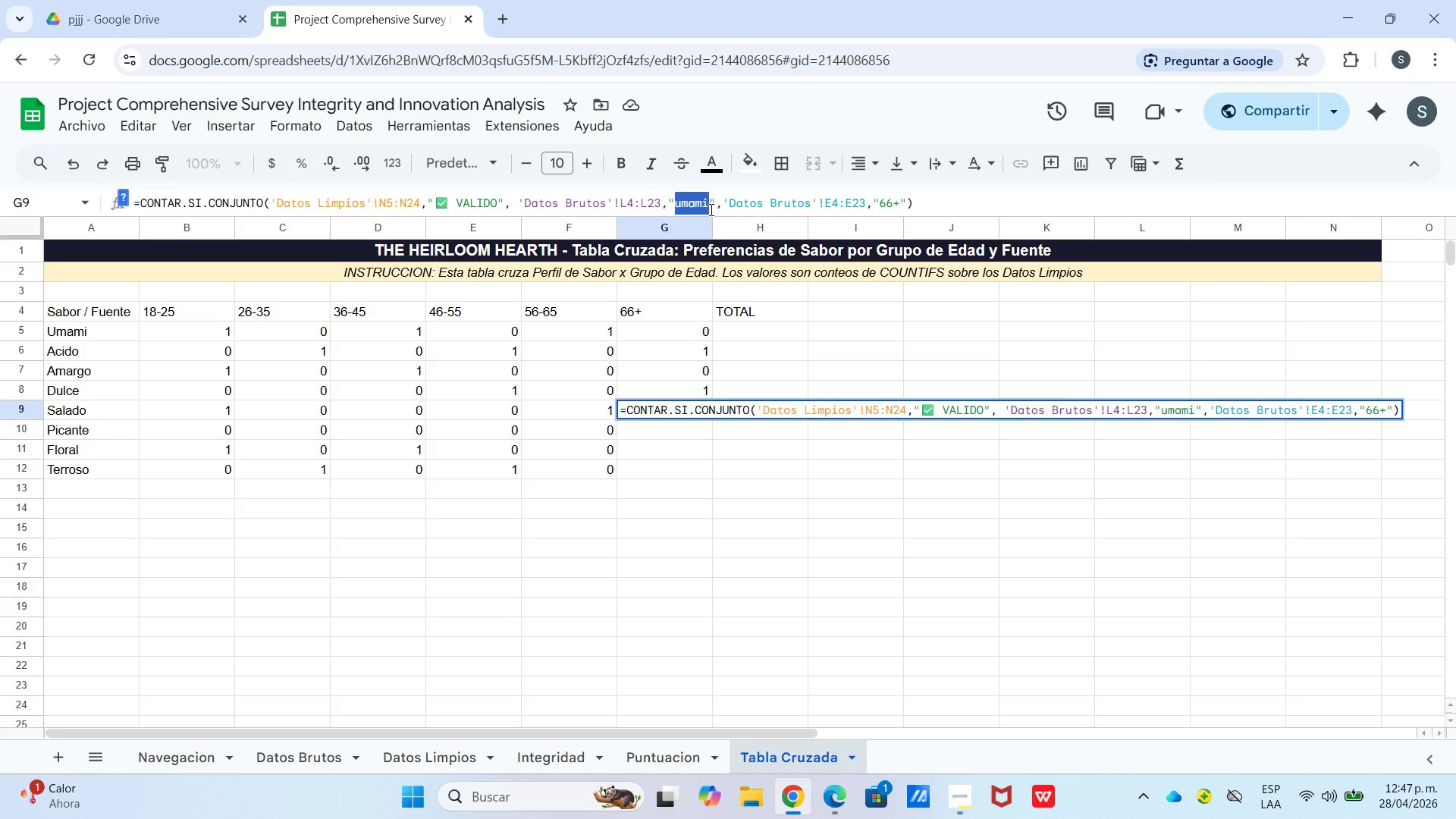 
type(salado)
 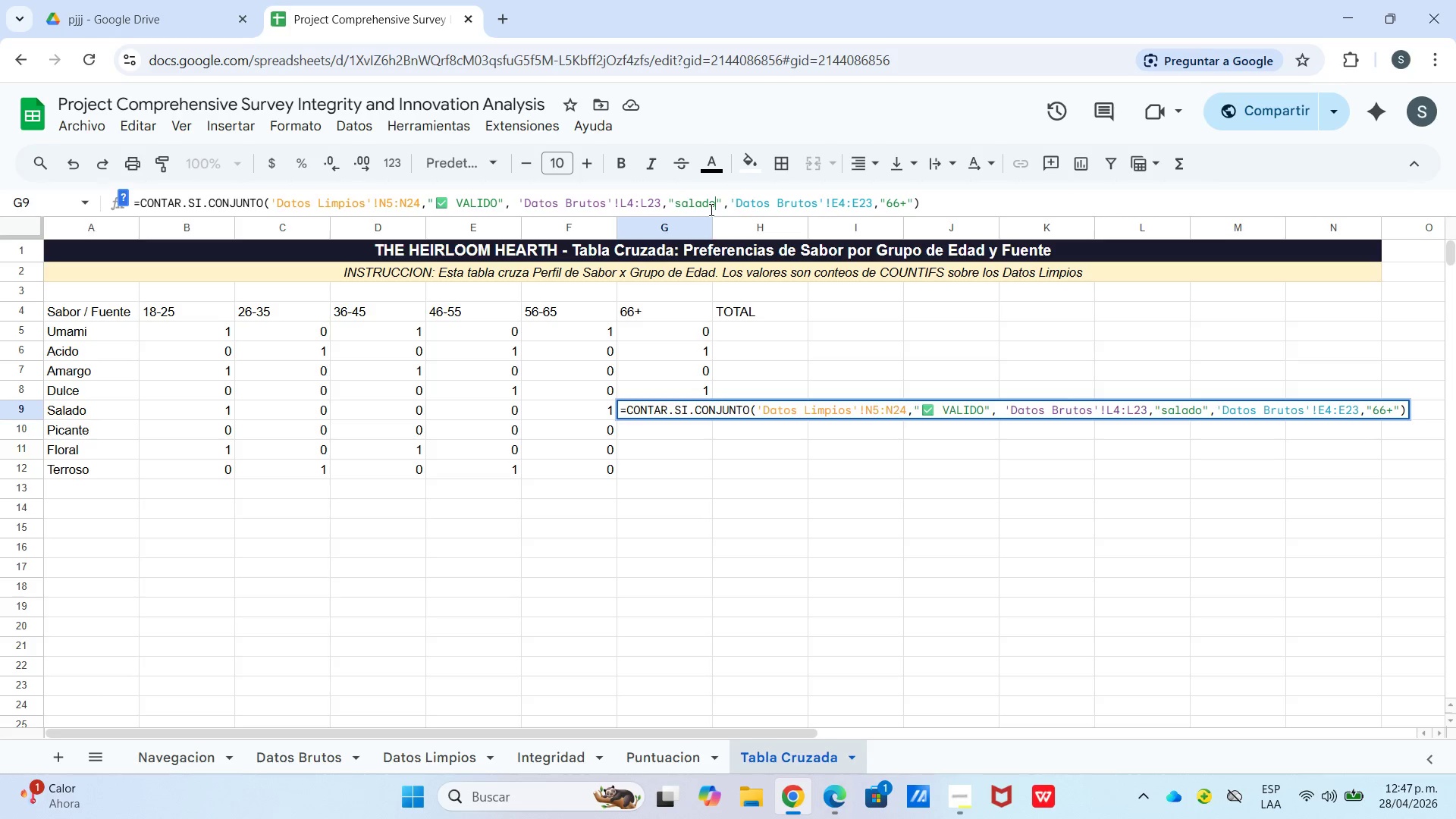 
key(Enter)
 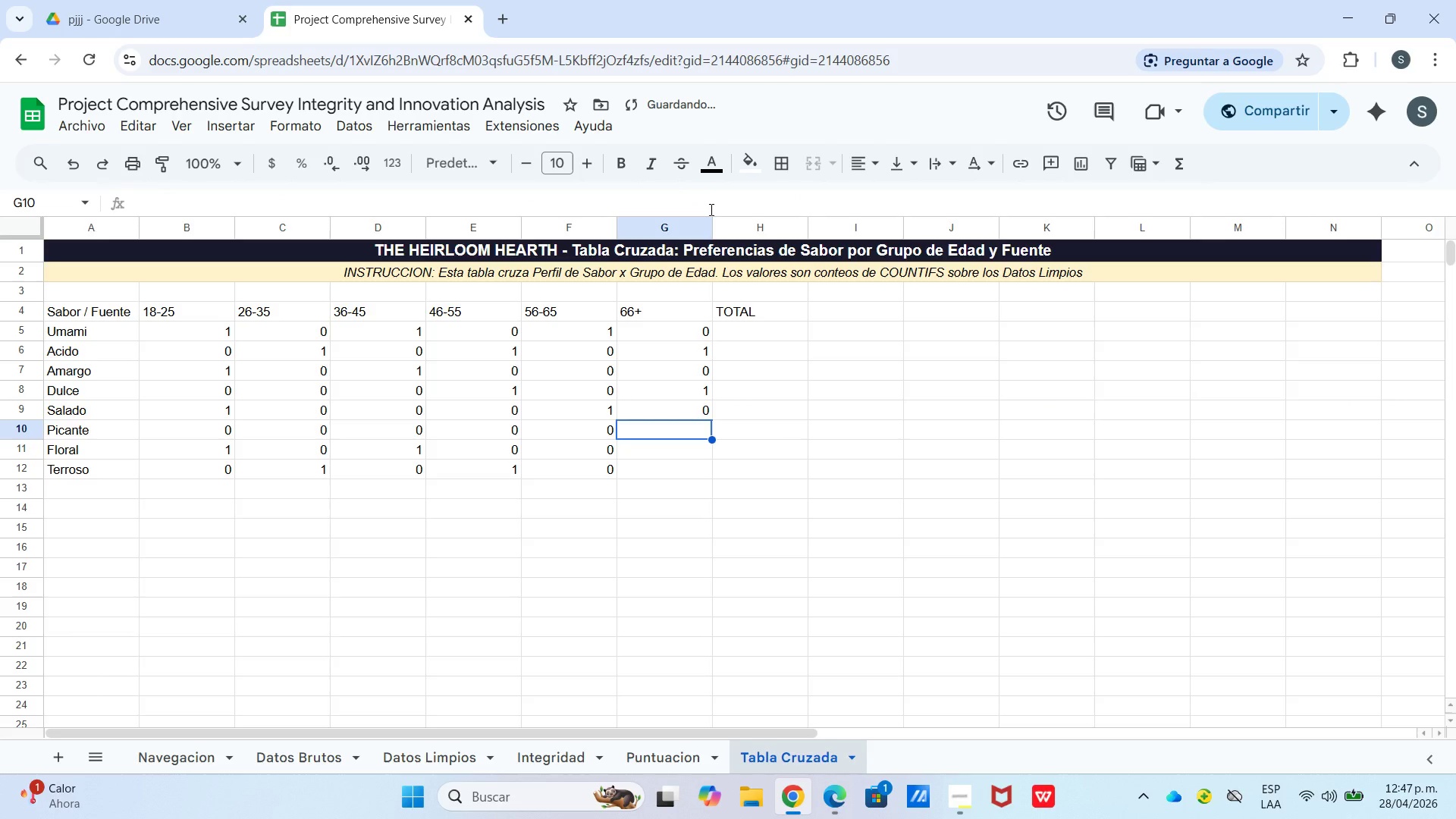 
key(Control+V)
 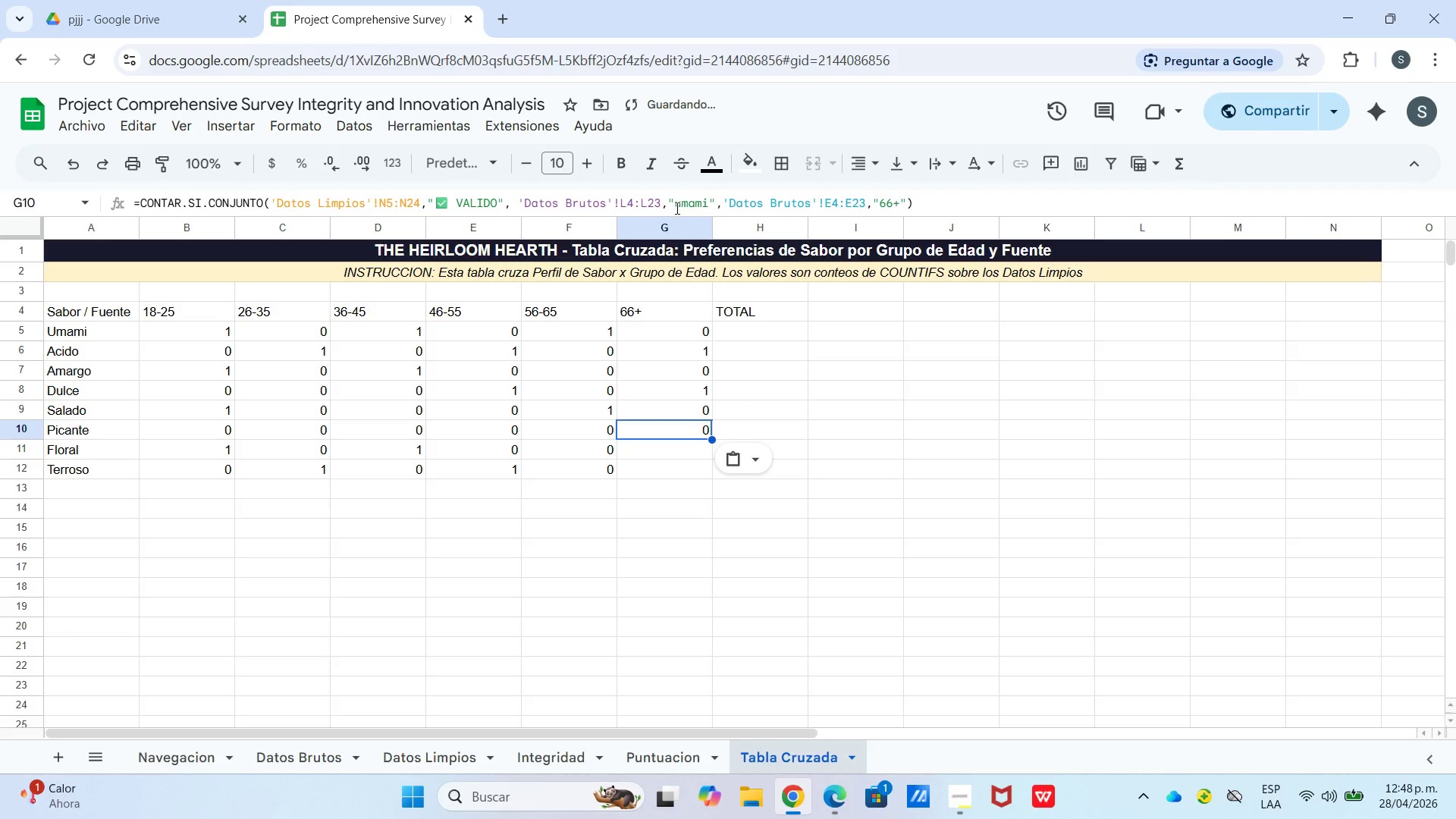 
left_click_drag(start_coordinate=[676, 208], to_coordinate=[706, 204])
 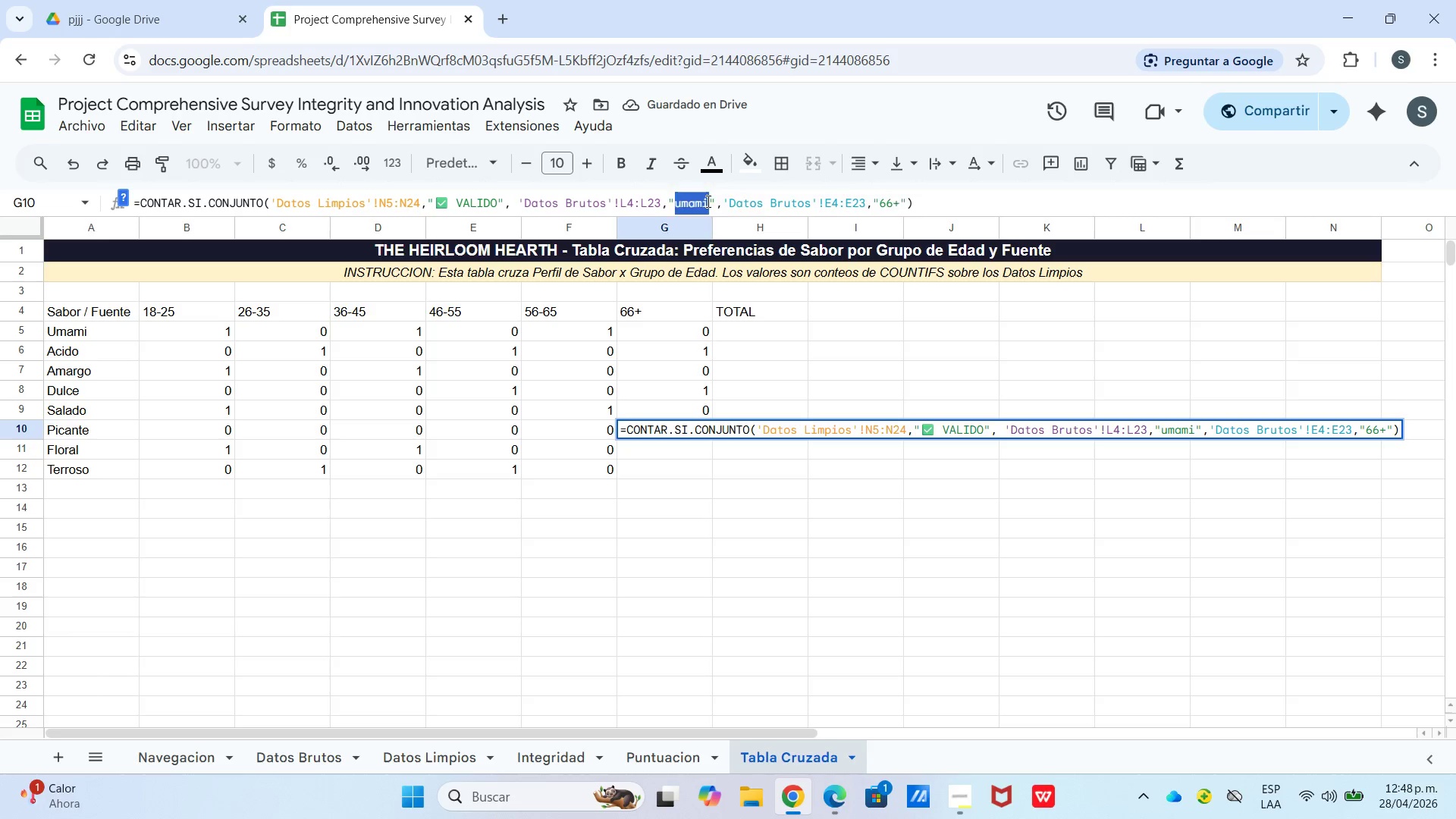 
type(picante)
 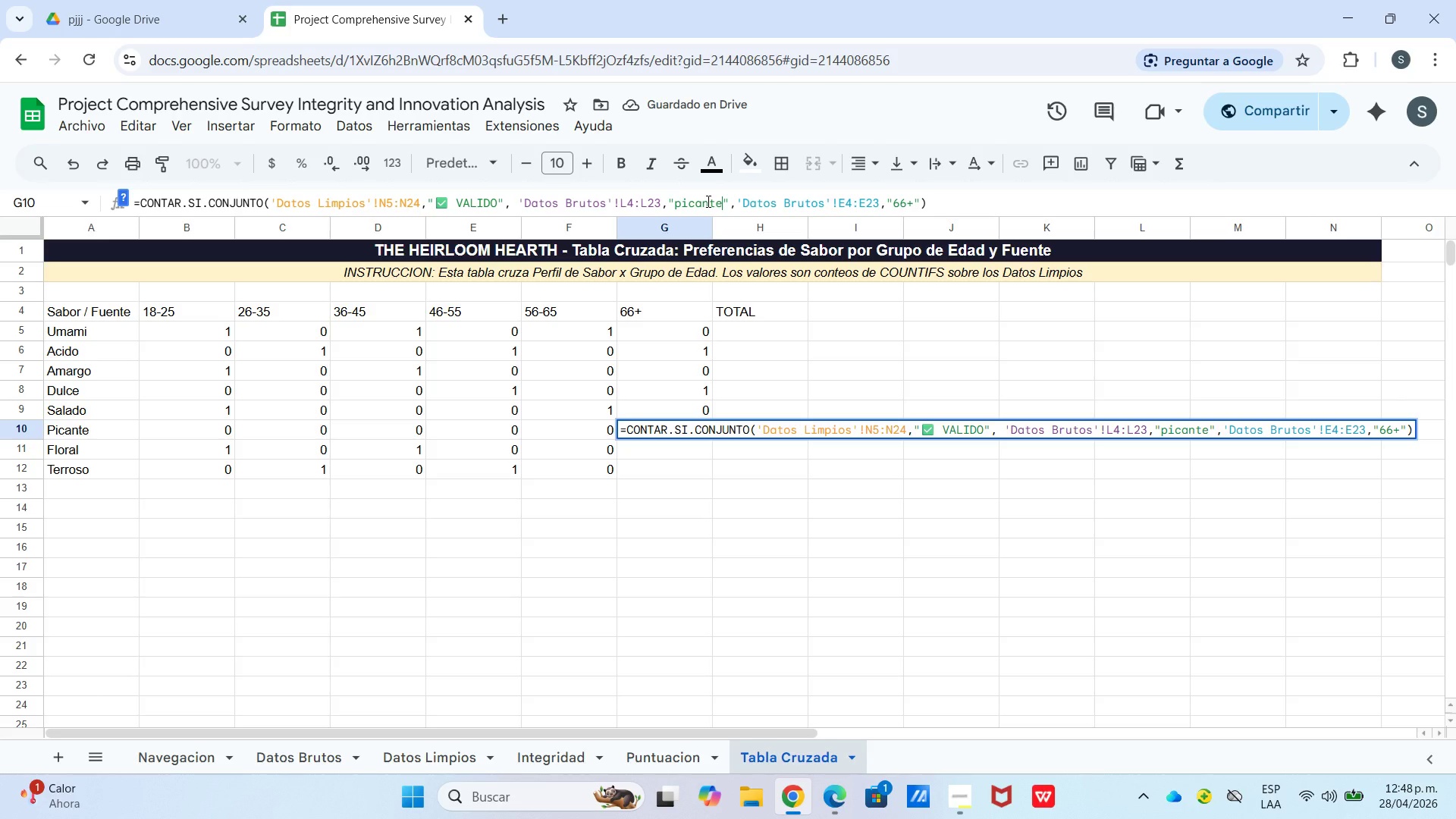 
key(Enter)
 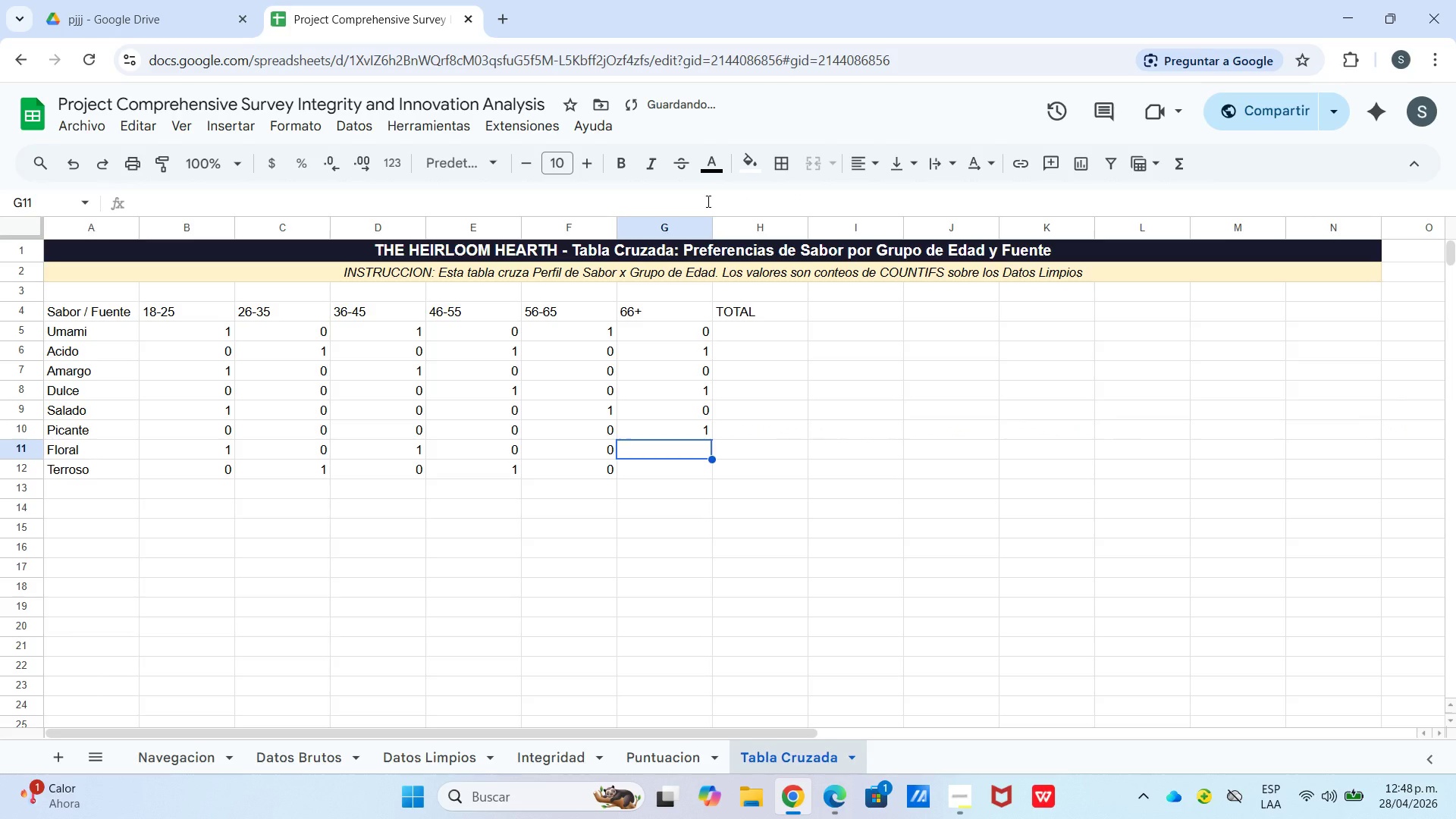 
key(Control+V)
 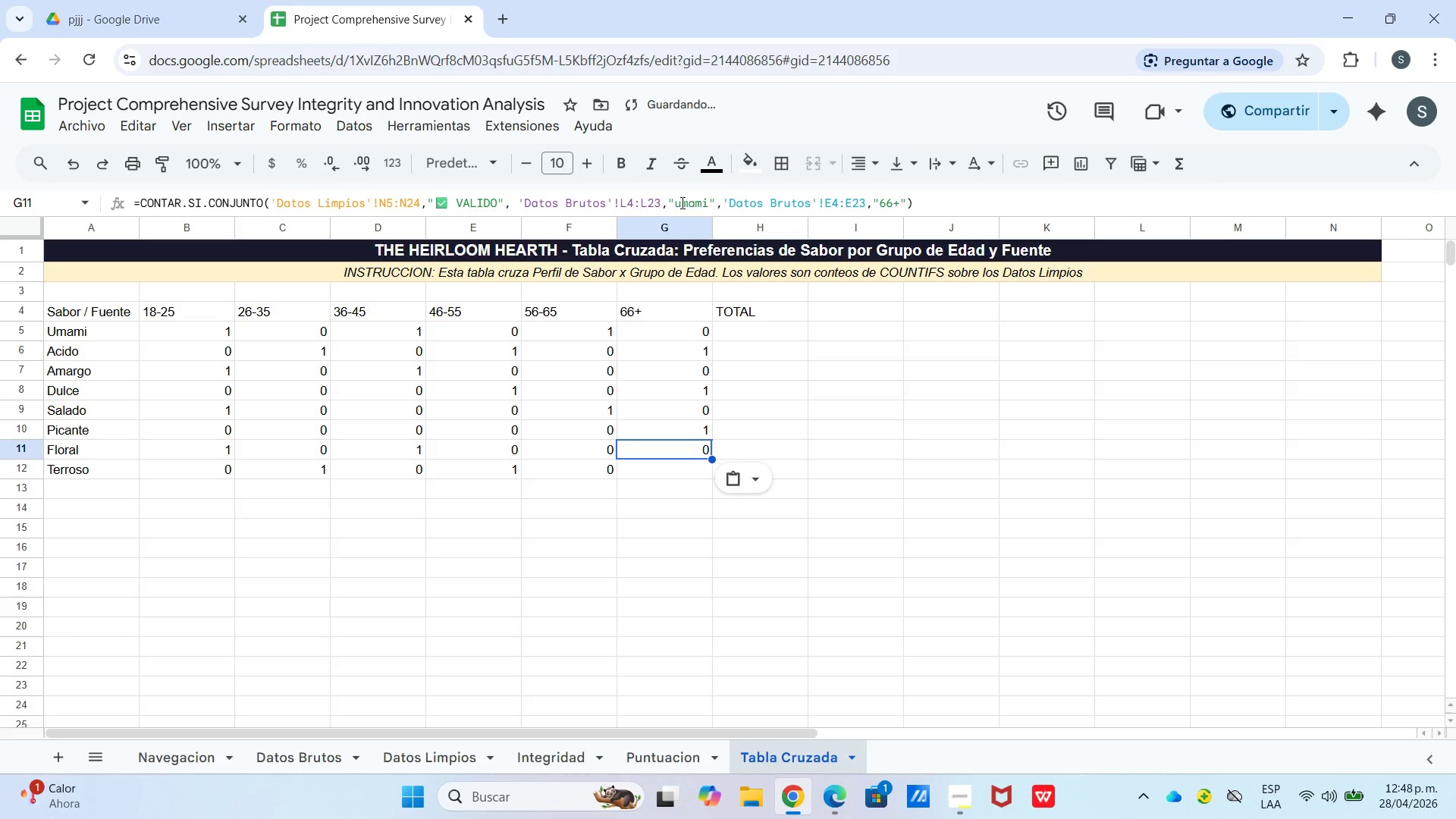 
left_click_drag(start_coordinate=[675, 202], to_coordinate=[708, 207])
 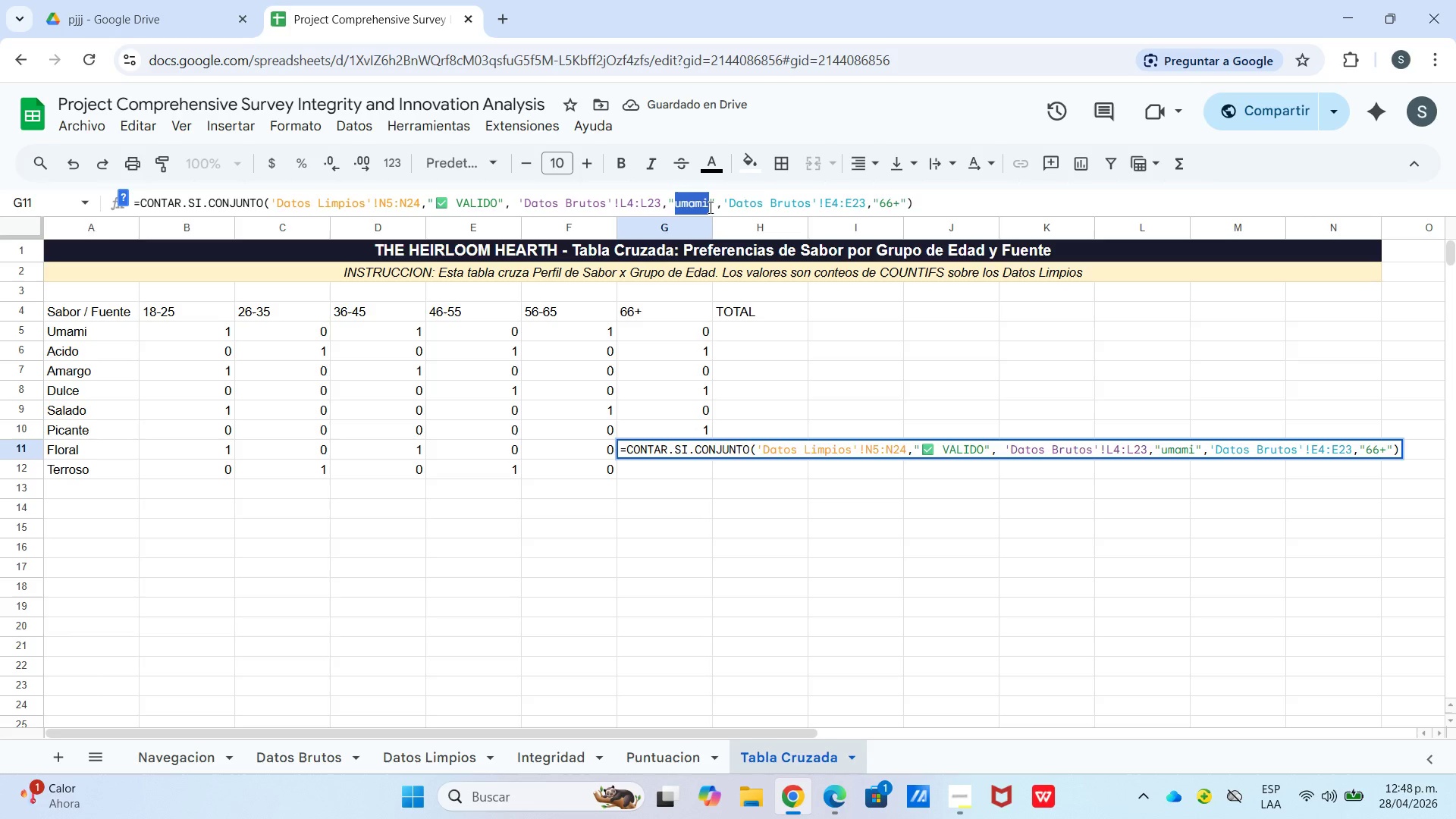 
type(floral)
 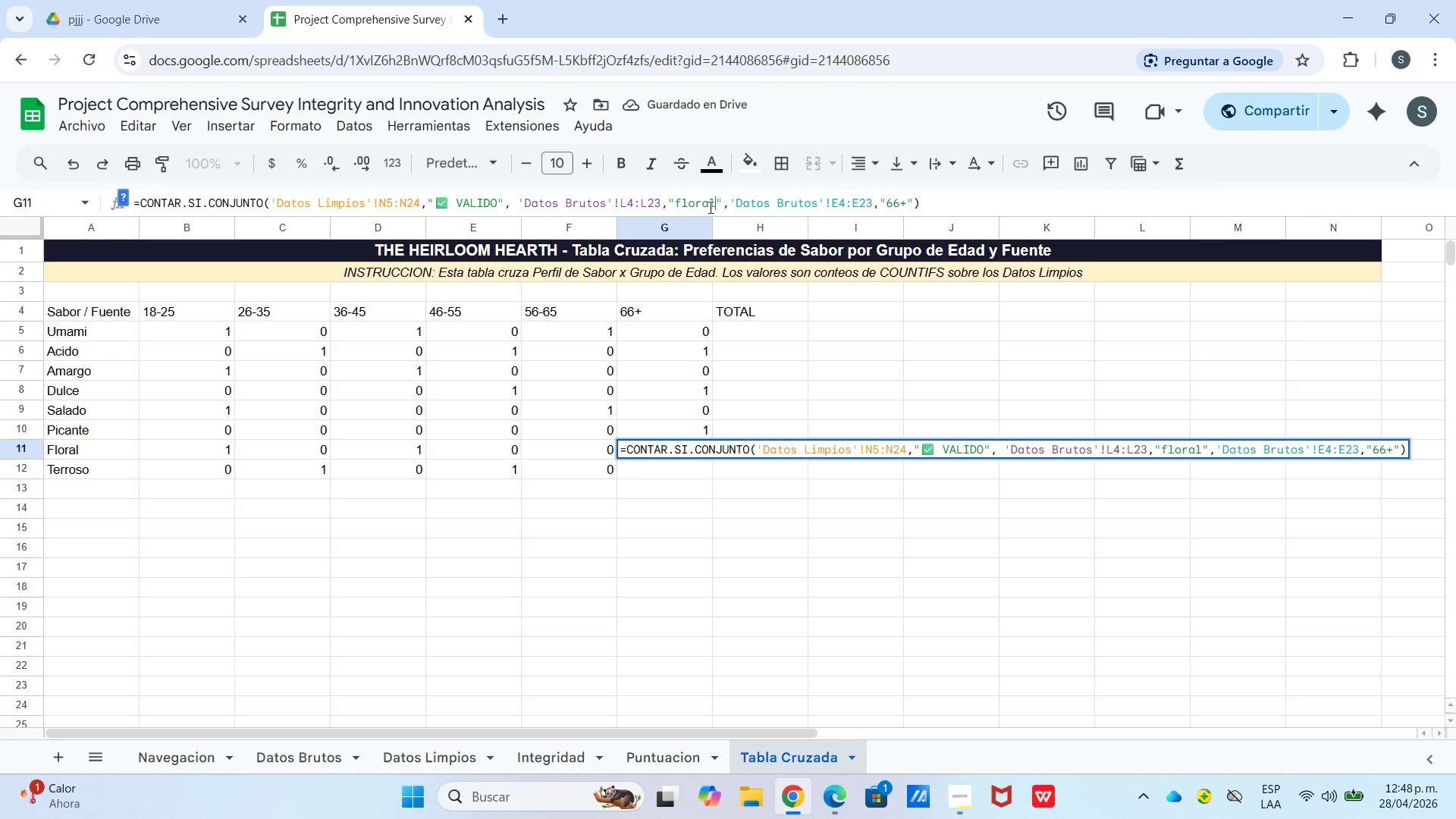 
key(Enter)
 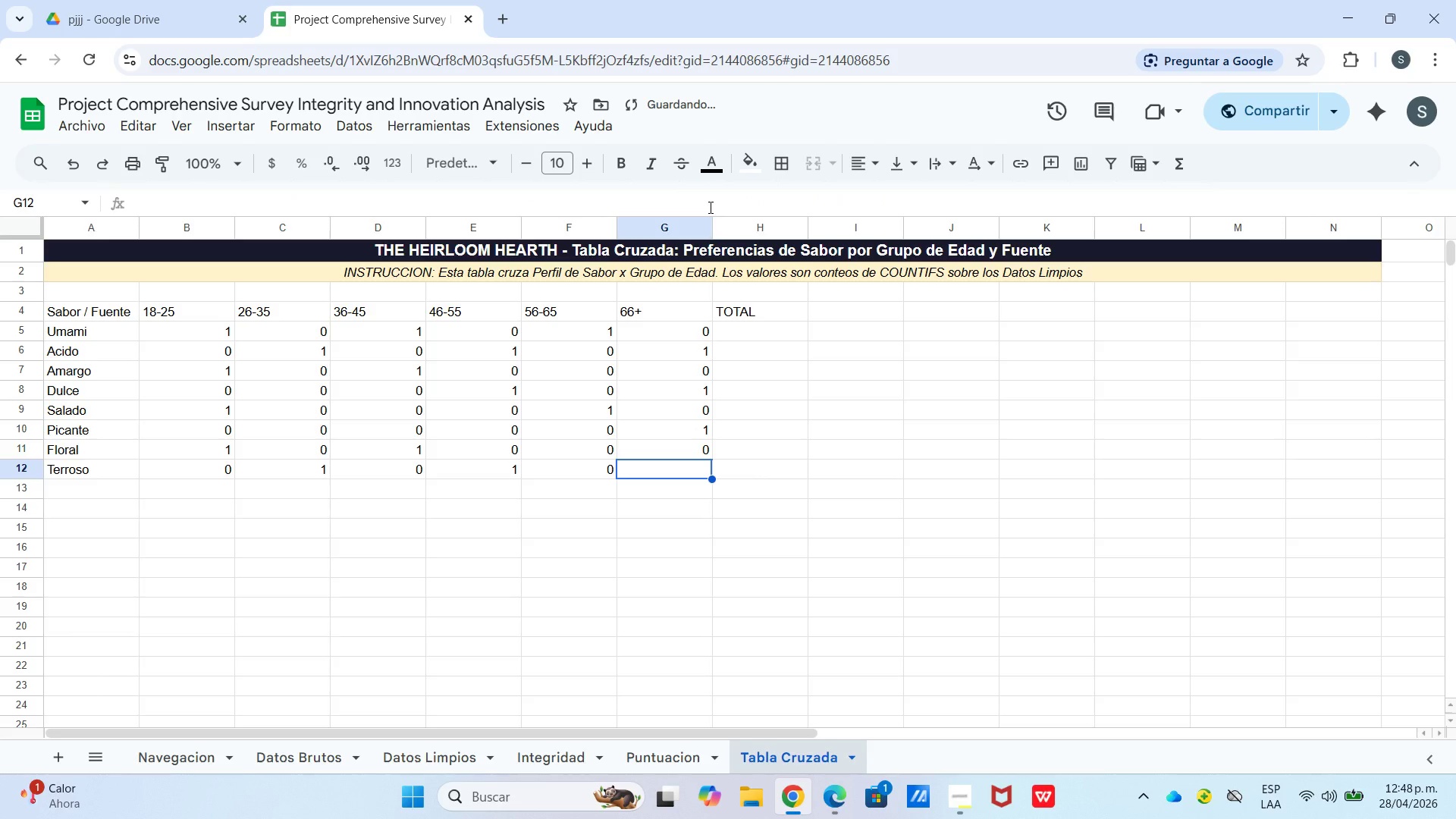 
key(Control+V)
 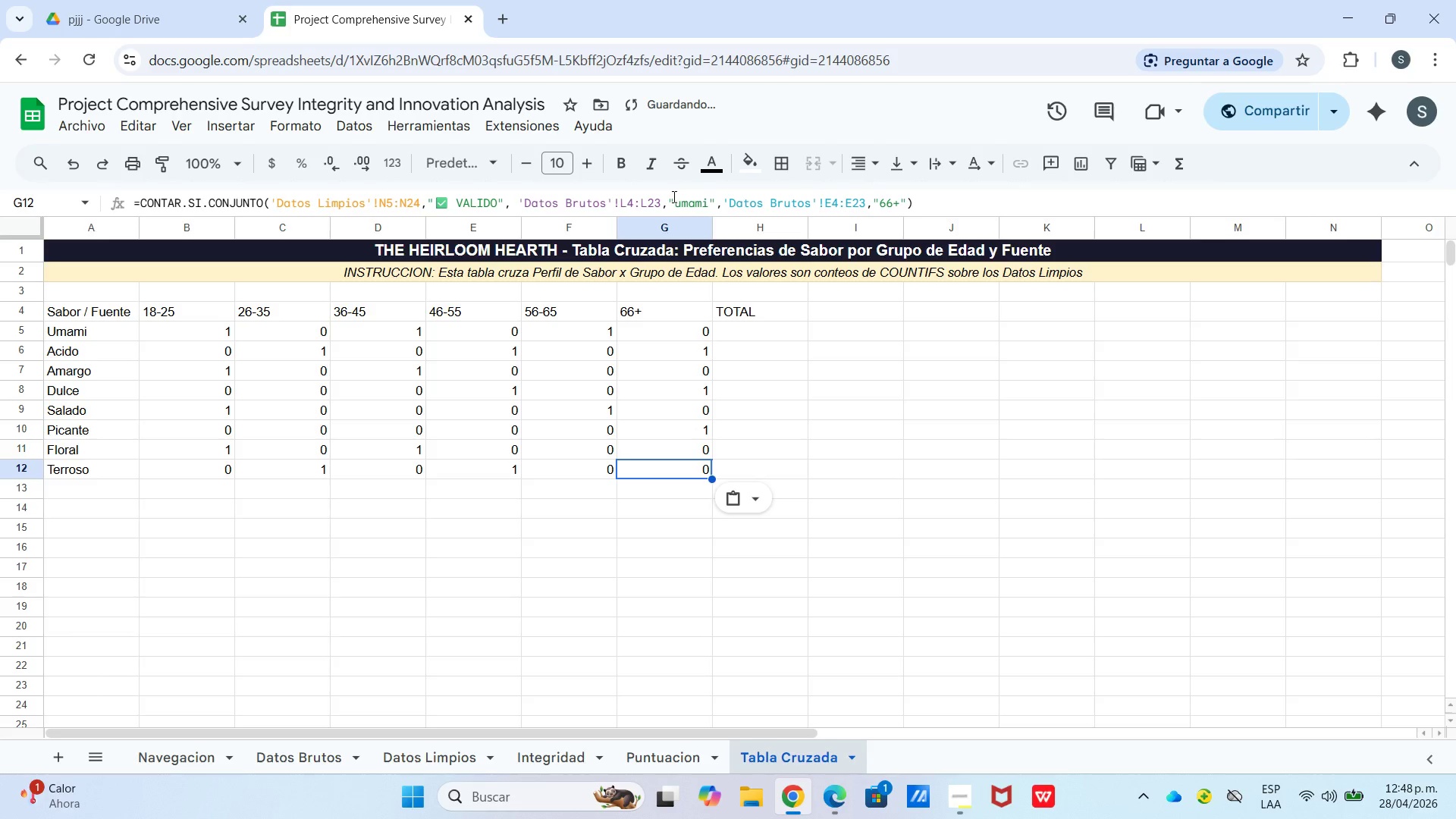 
left_click_drag(start_coordinate=[672, 199], to_coordinate=[709, 210])
 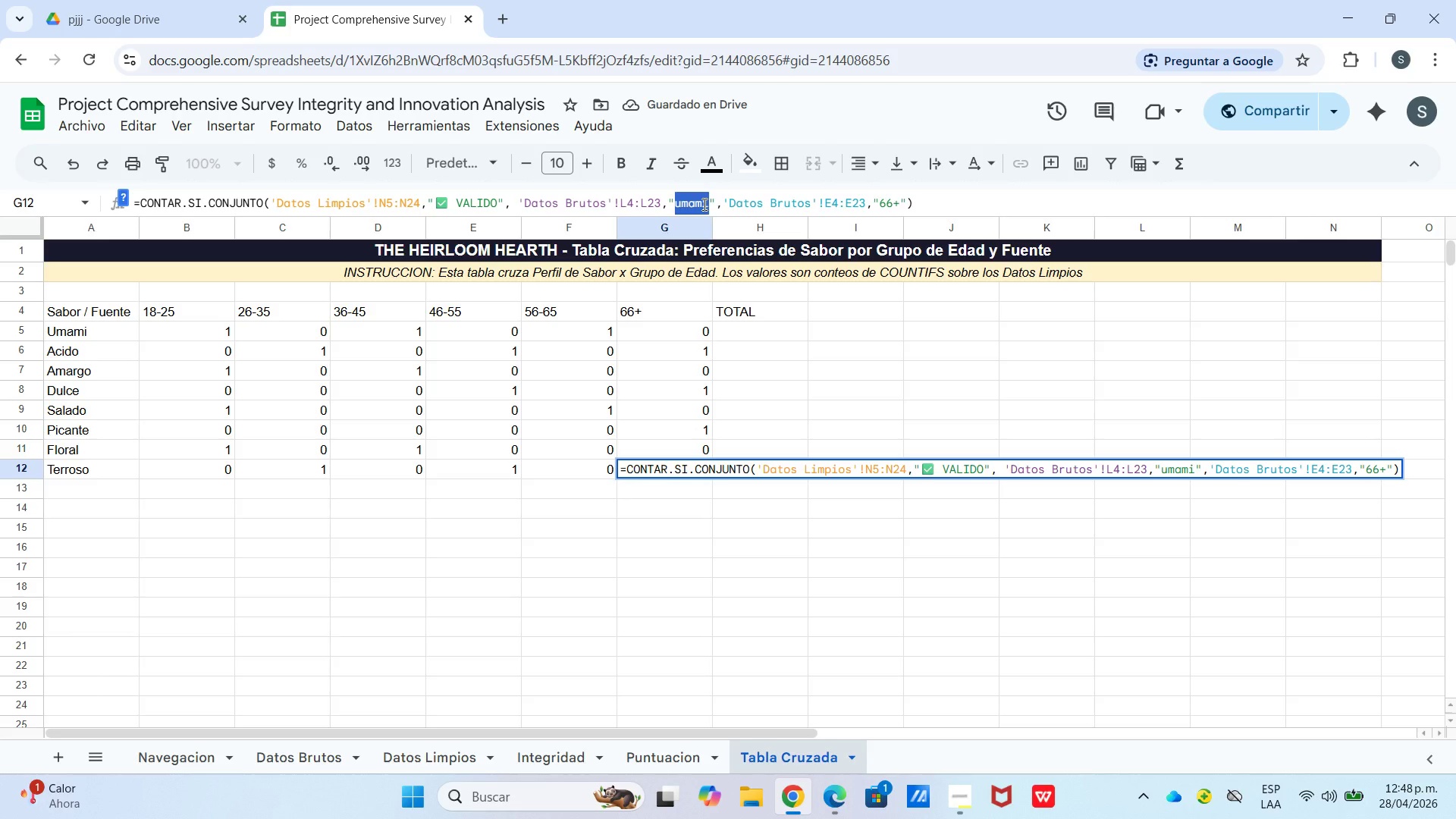 
type(terroso)
 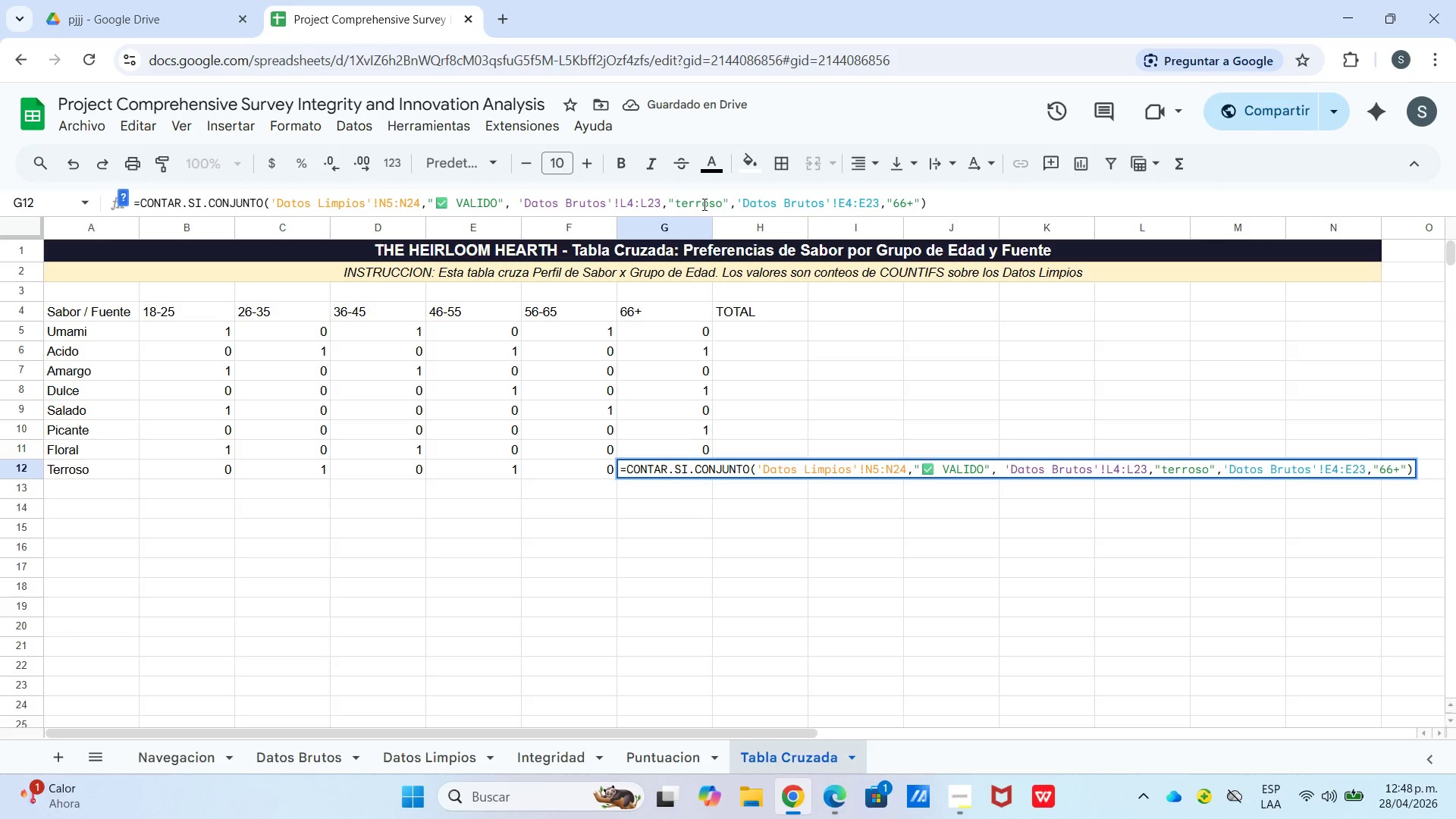 
key(Enter)
 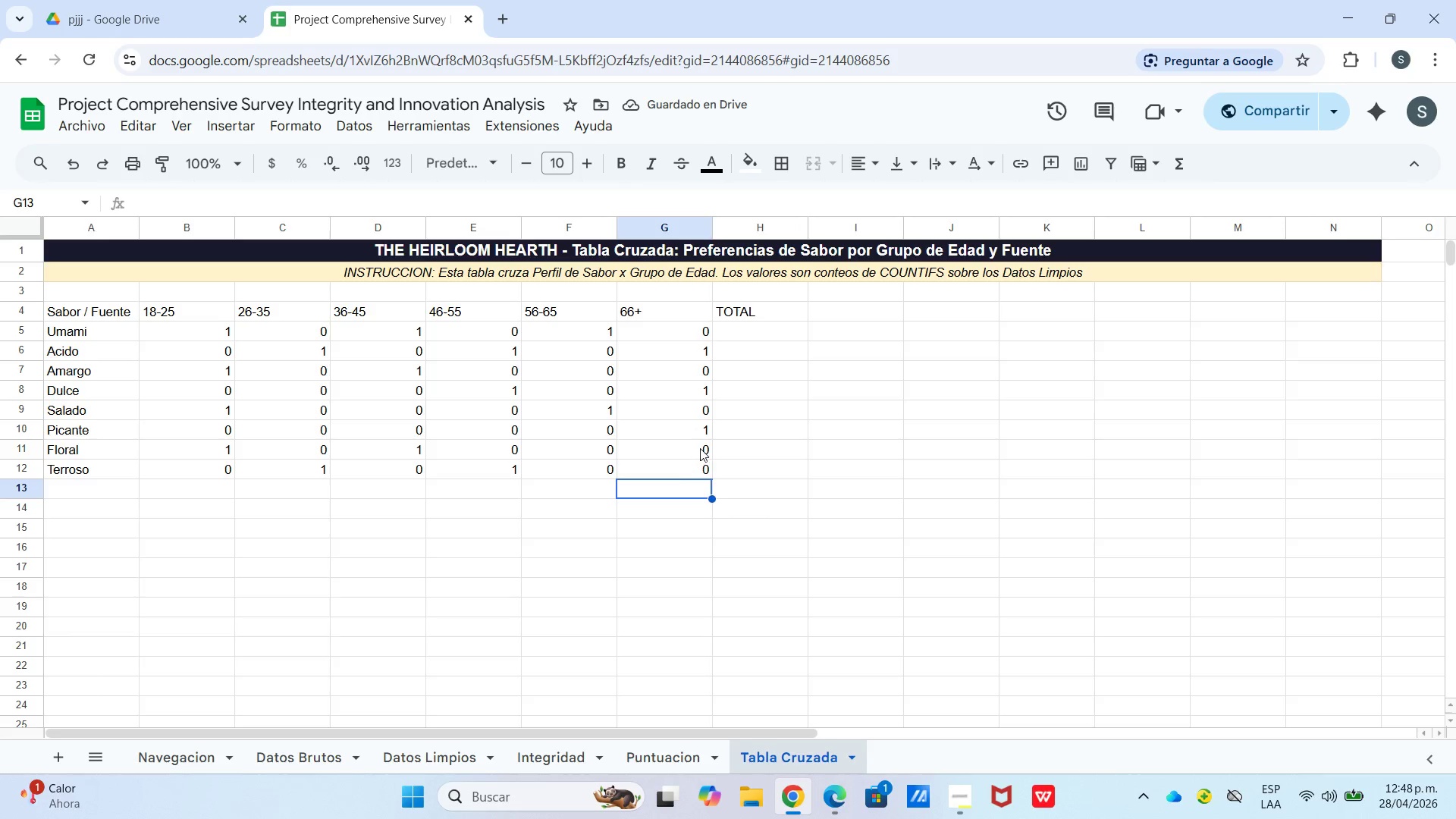 
wait(8.92)
 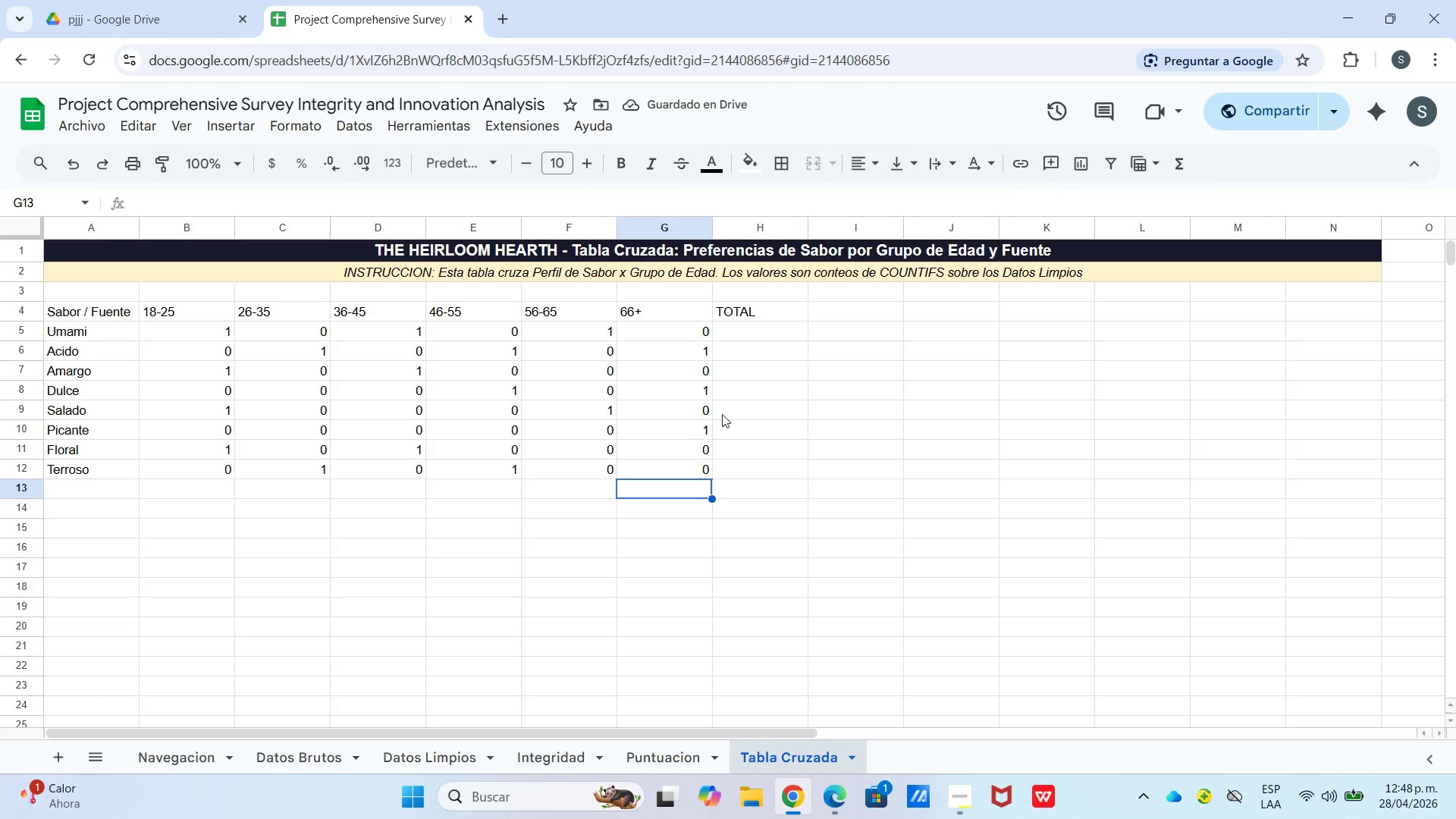 
type()suma)
 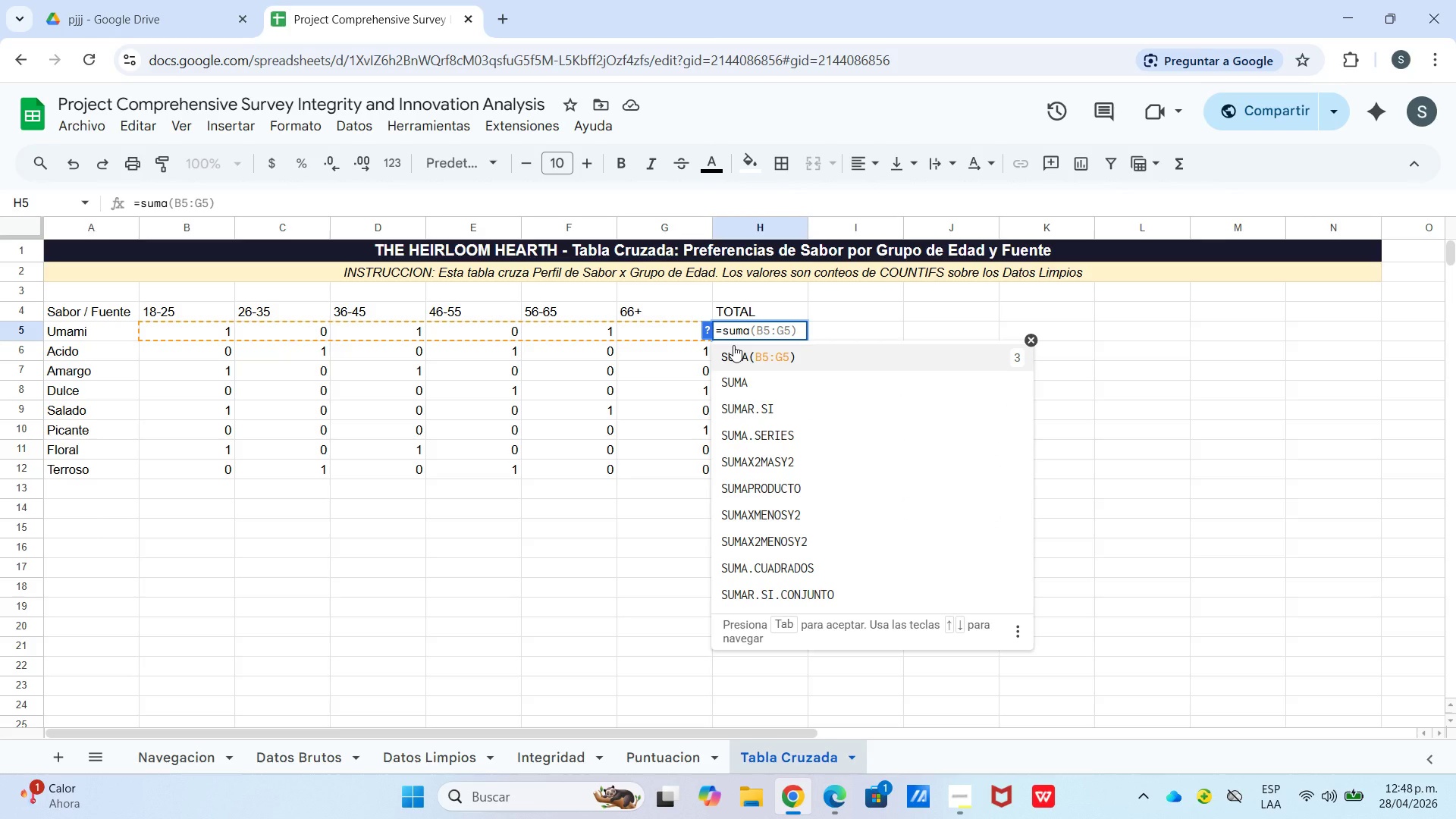 
left_click([733, 345])
 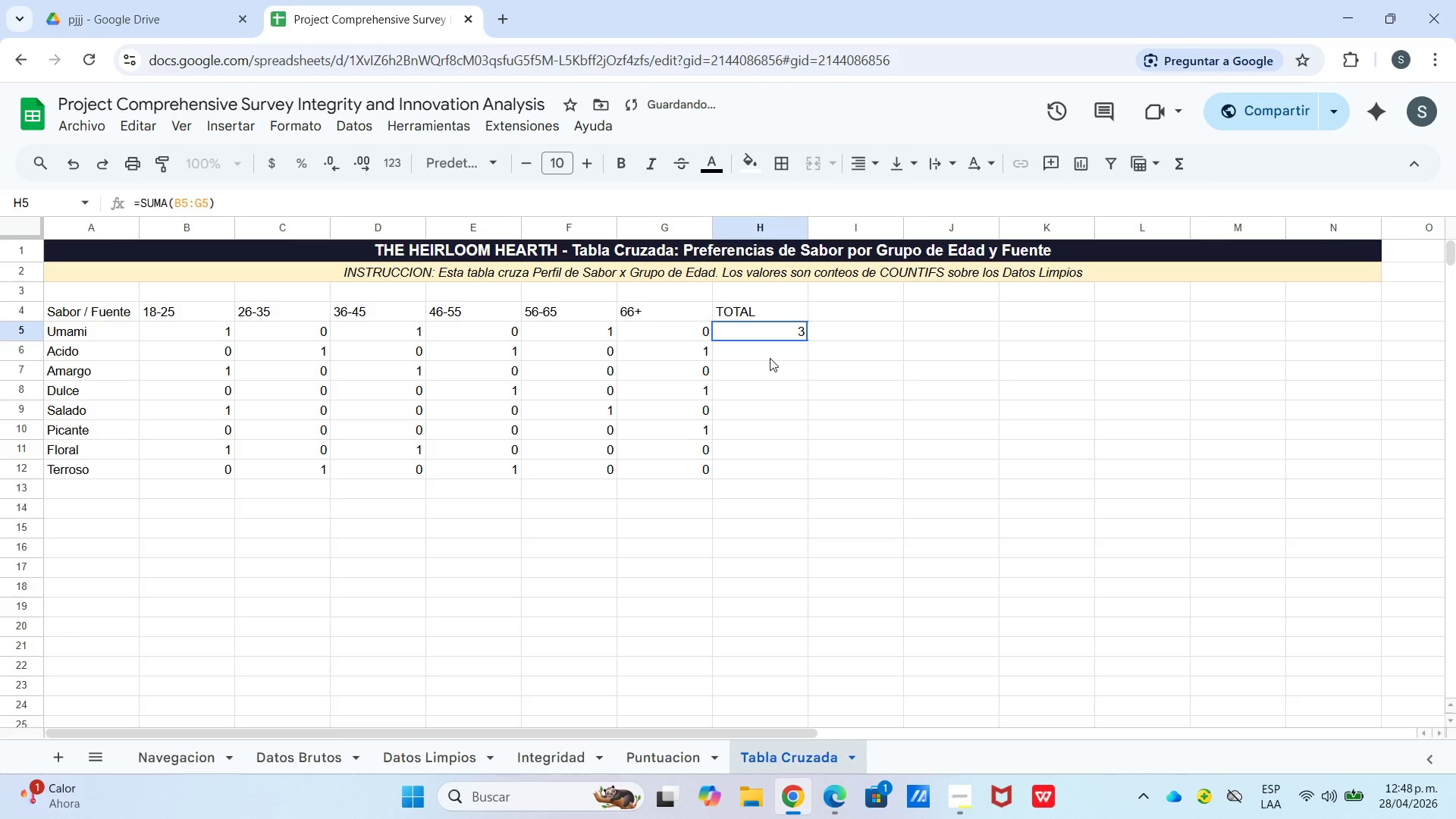 
left_click([770, 358])
 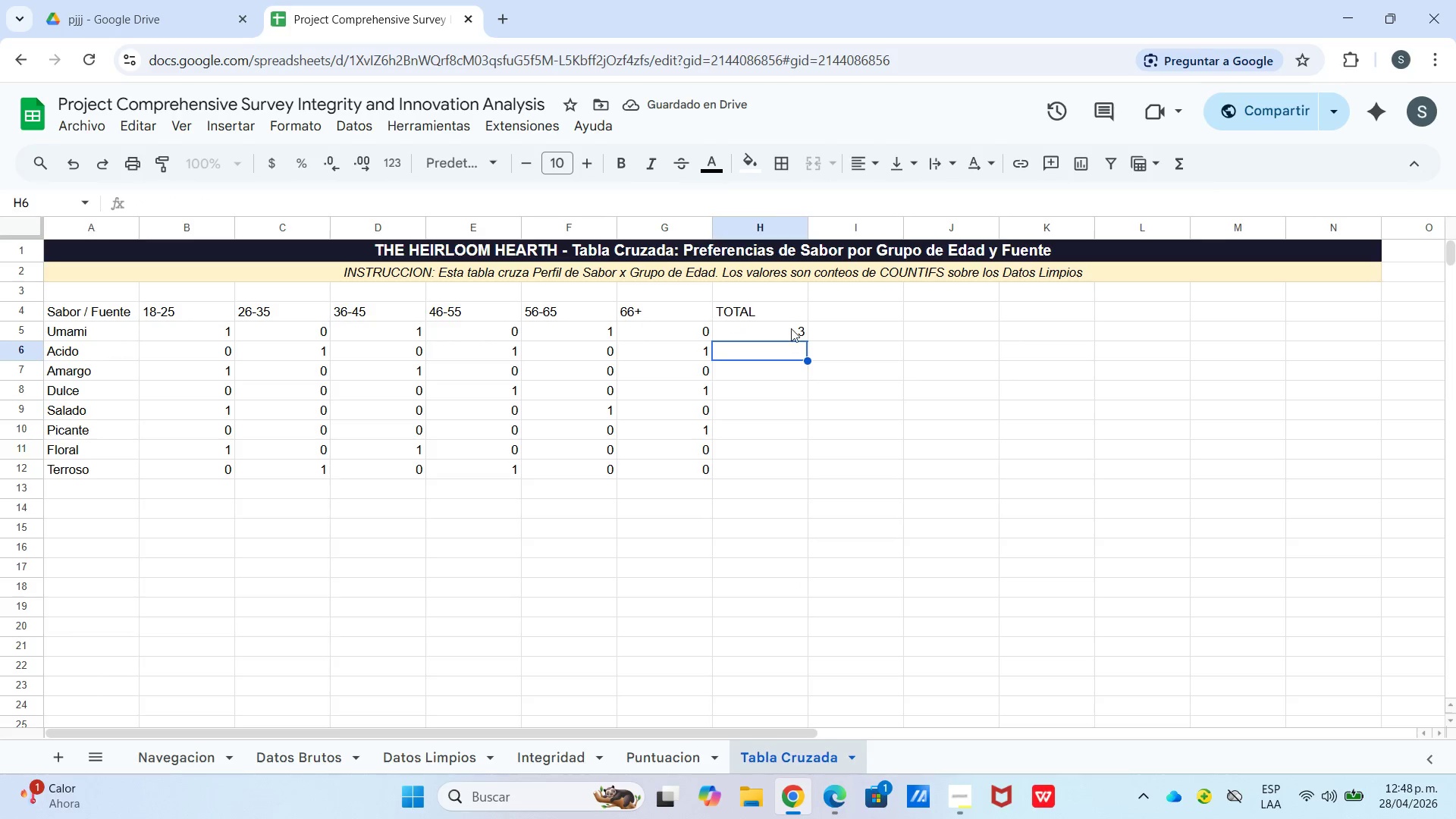 
wait(5.27)
 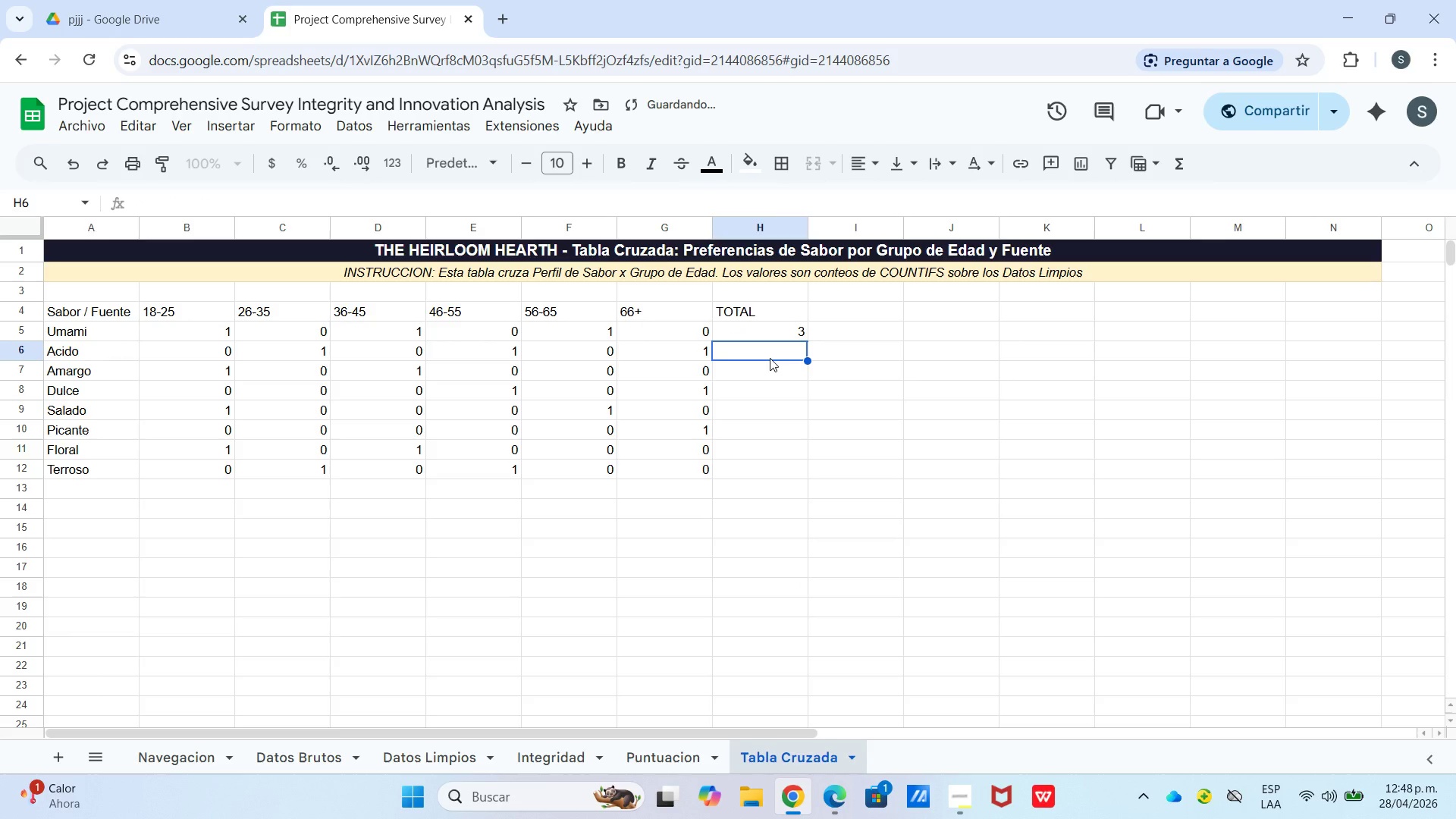 
left_click_drag(start_coordinate=[807, 338], to_coordinate=[805, 469])
 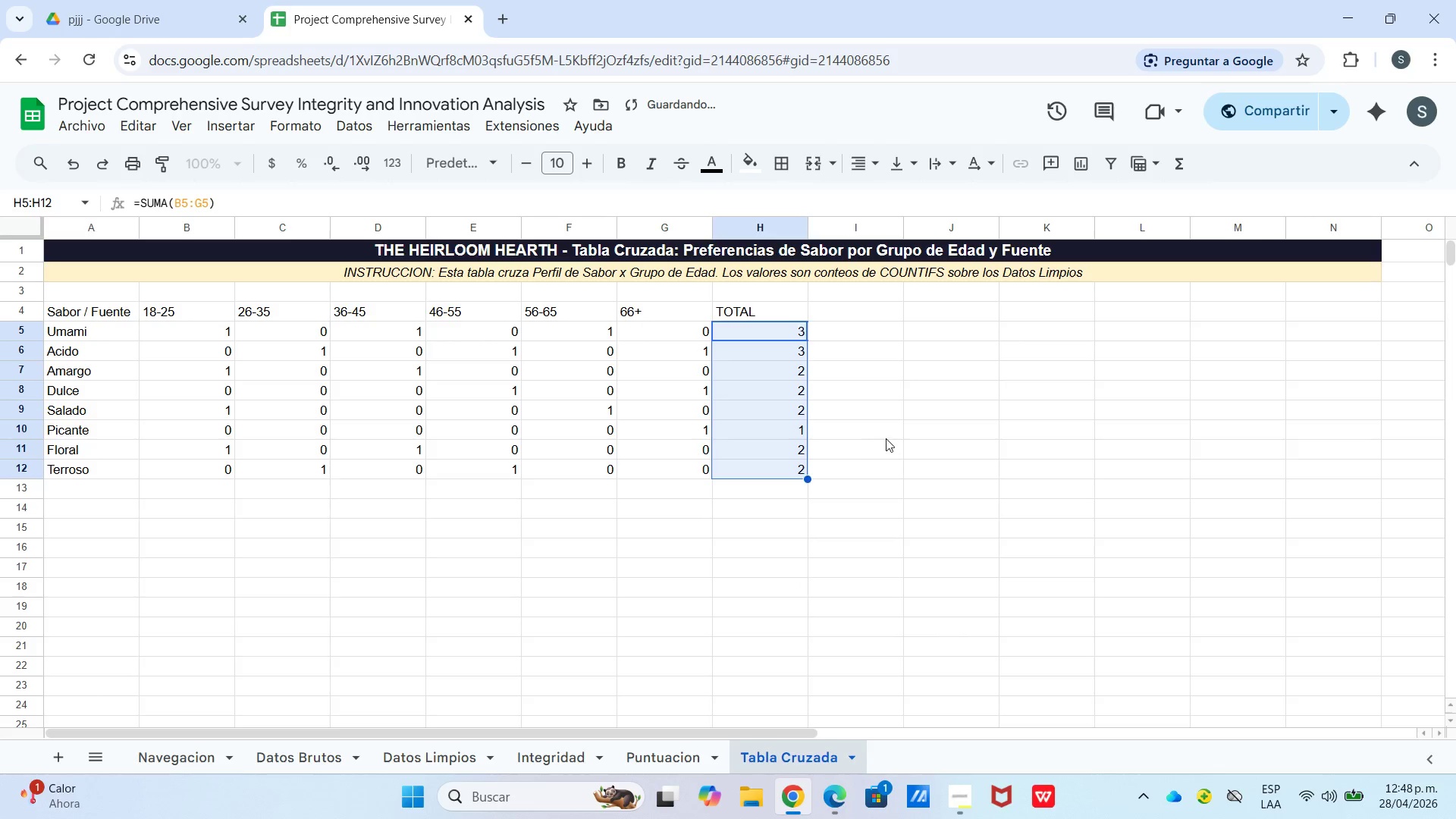 
left_click([886, 438])
 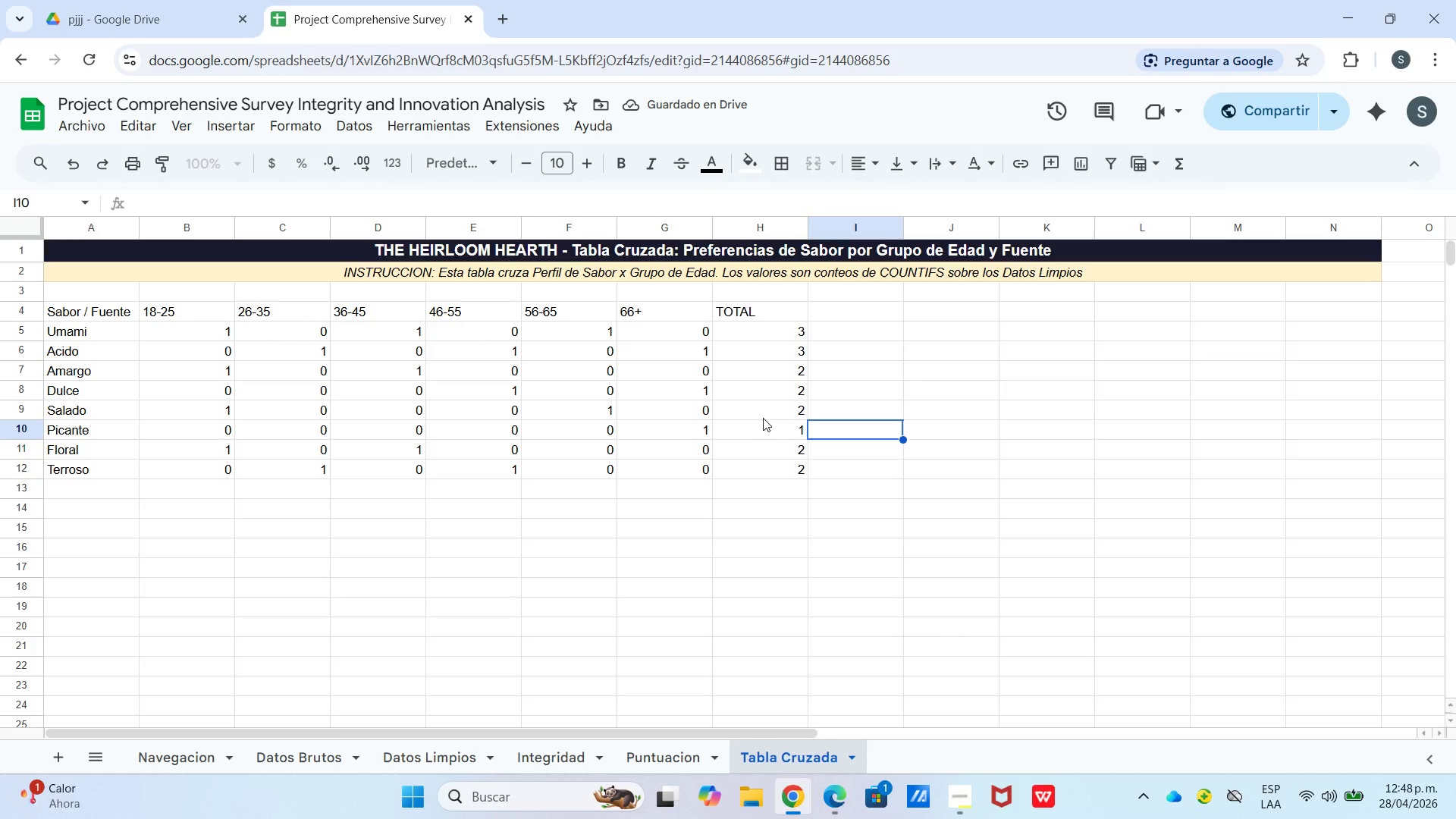 
left_click([913, 453])
 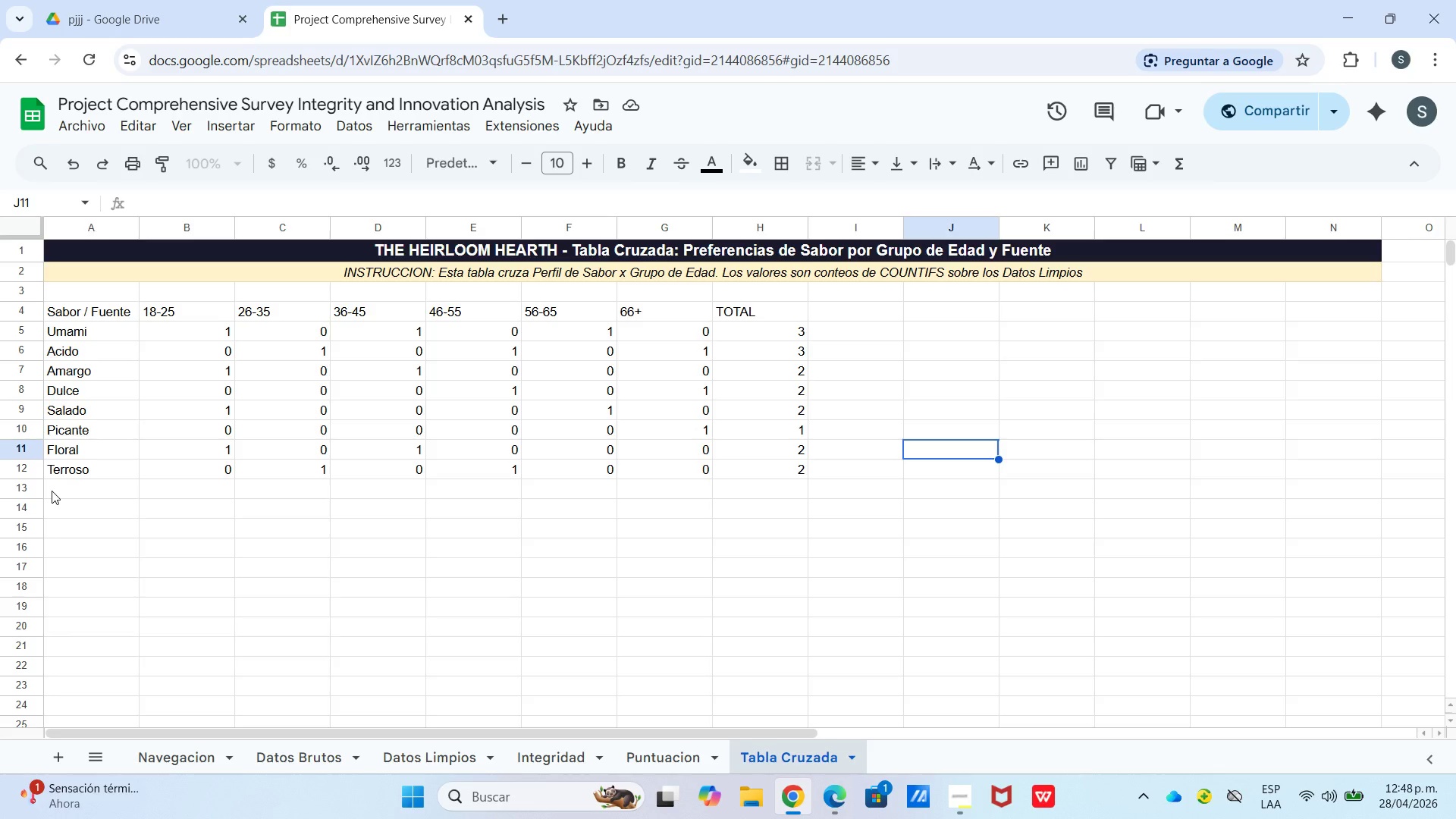 
wait(18.59)
 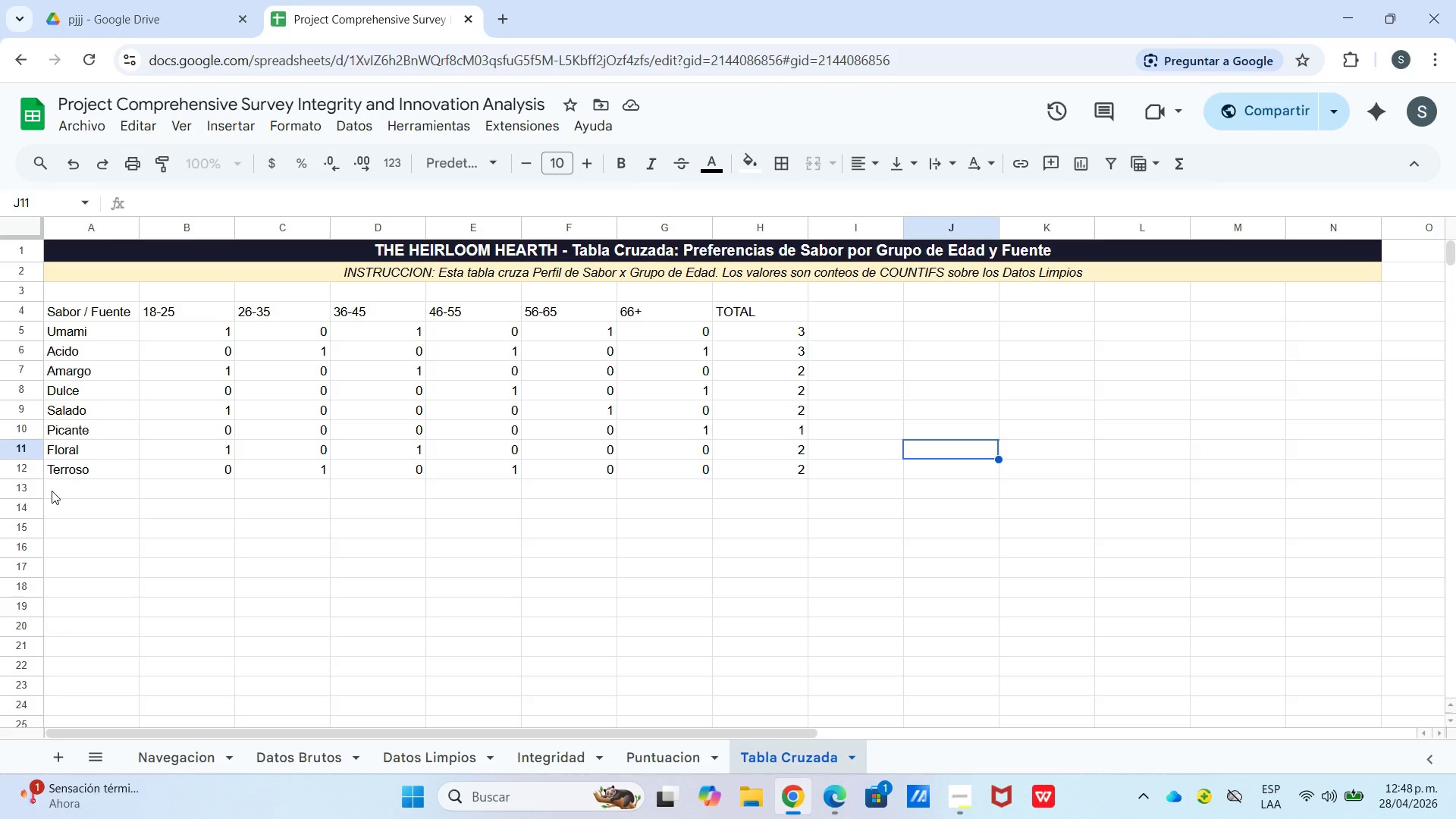 
left_click([303, 128])
 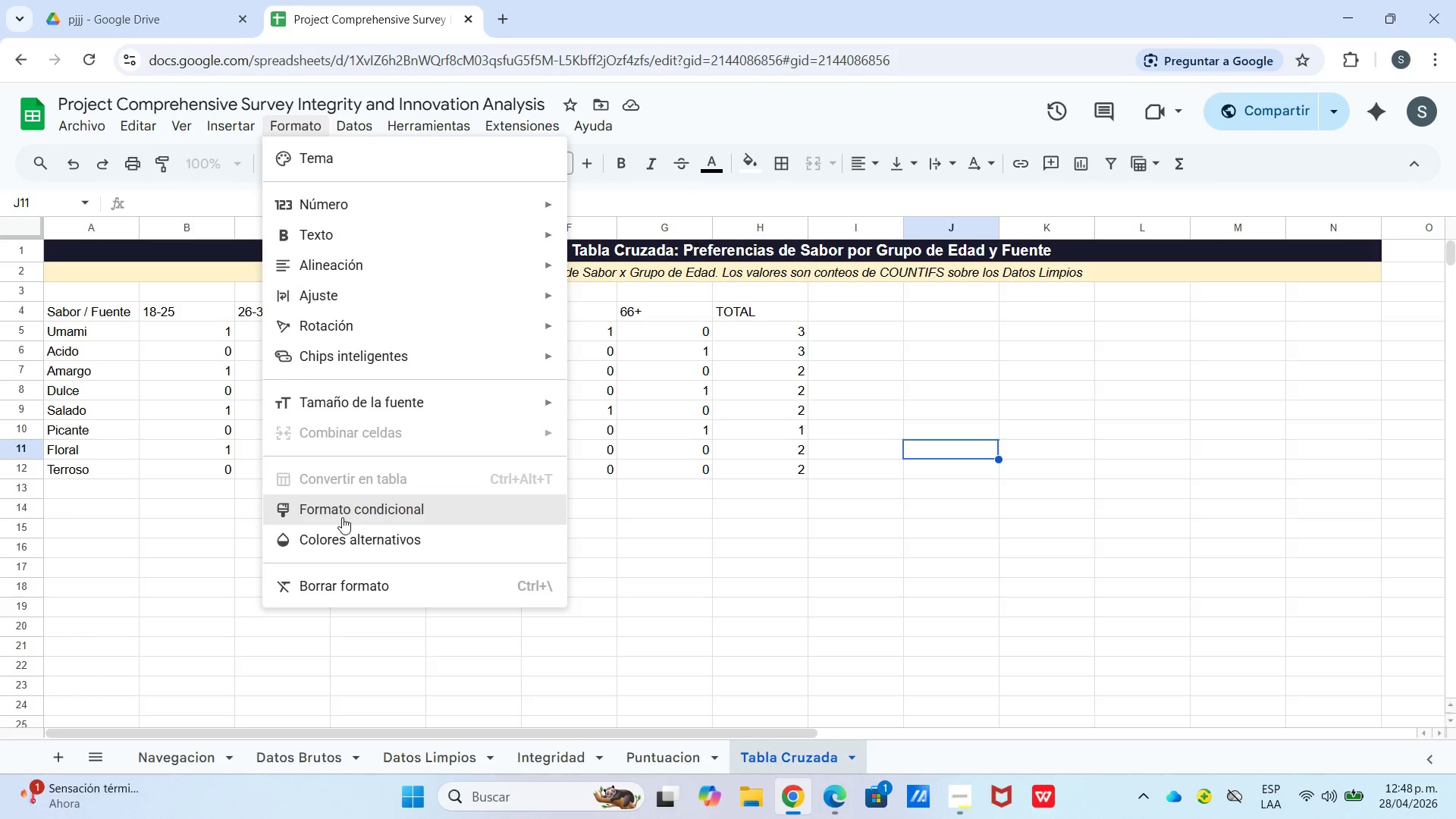 
left_click([342, 519])
 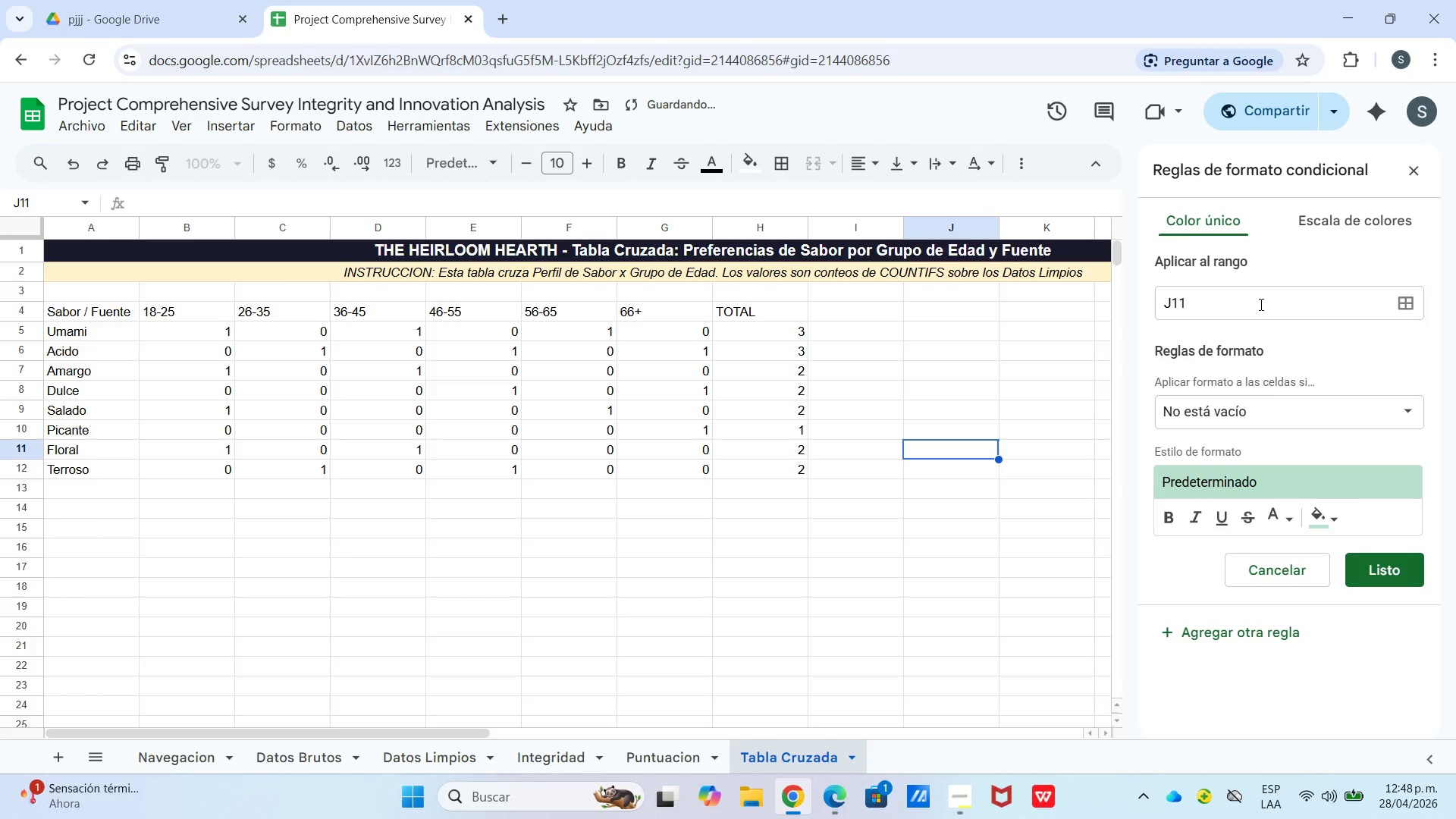 
left_click_drag(start_coordinate=[1259, 308], to_coordinate=[1128, 324])
 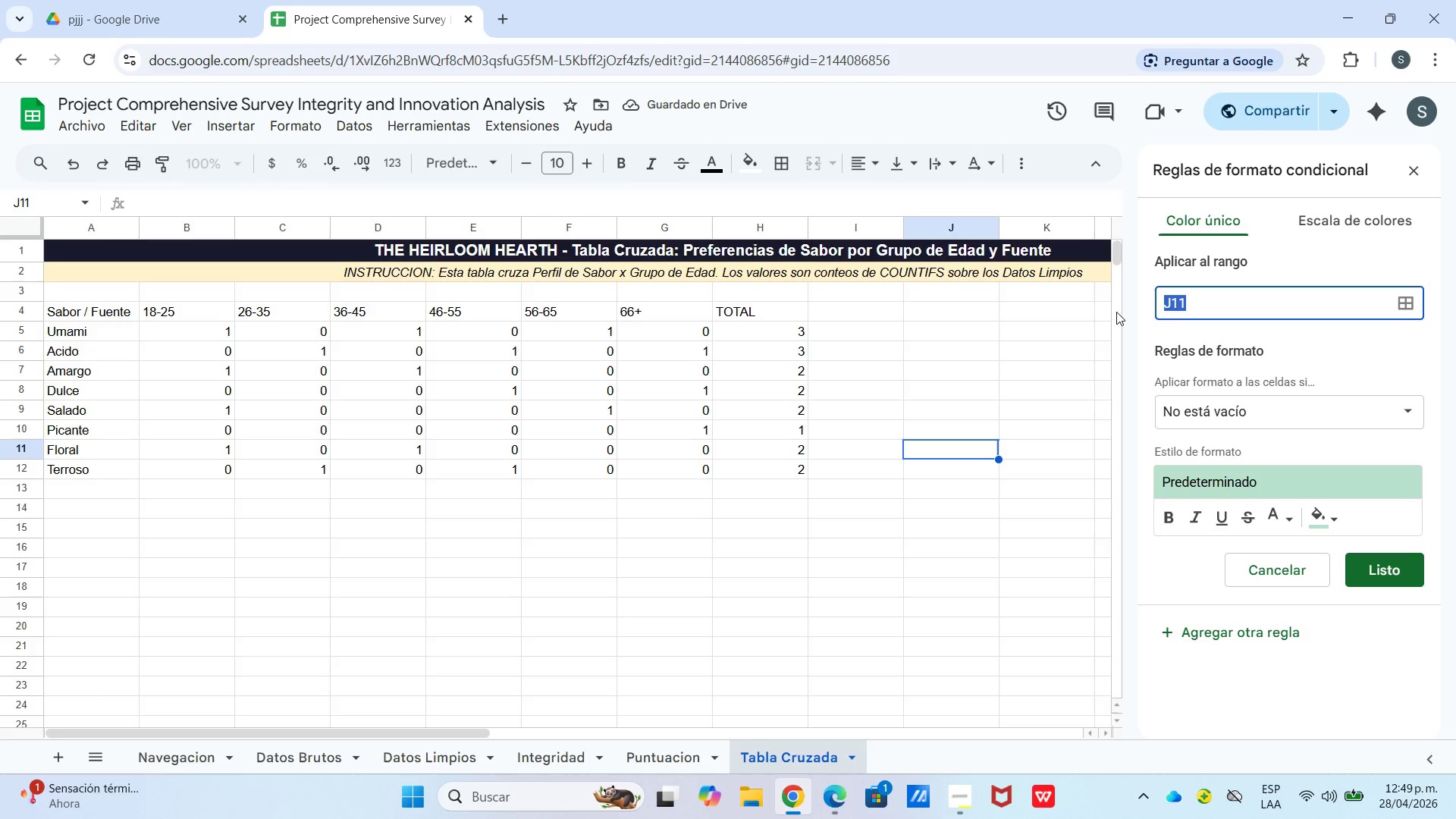 
type(b5>g12)
 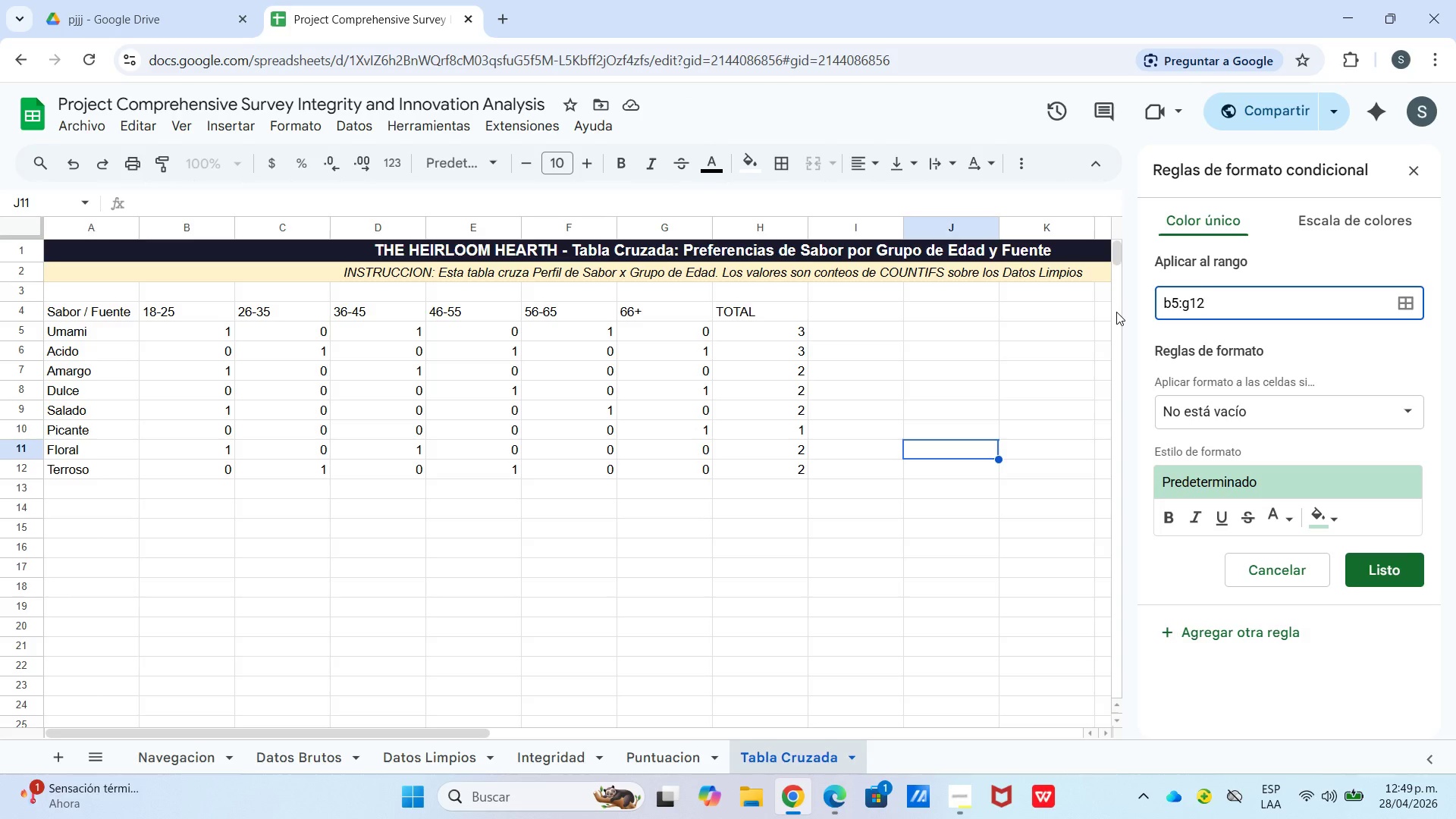 
wait(10.42)
 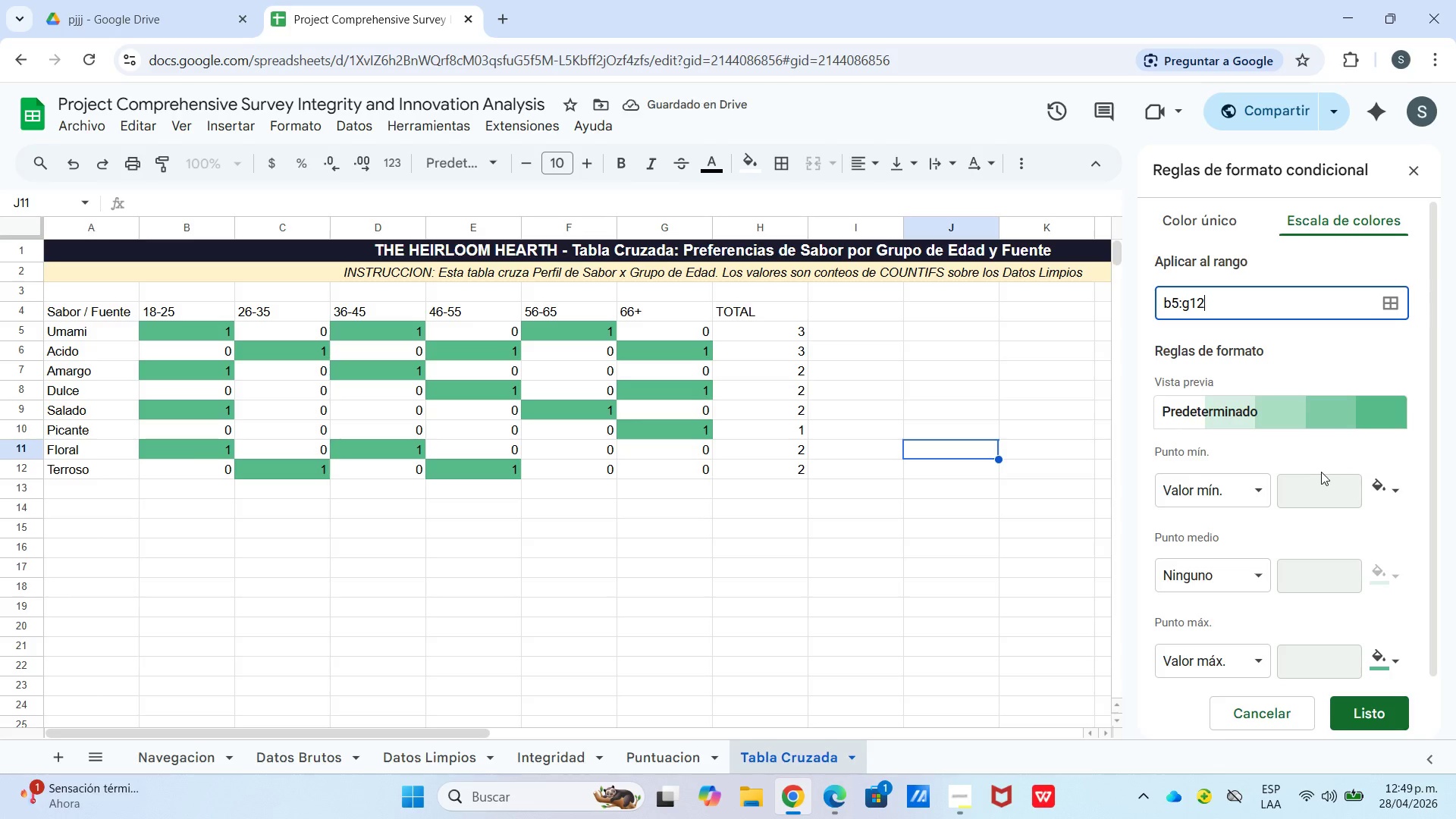 
left_click([1391, 489])
 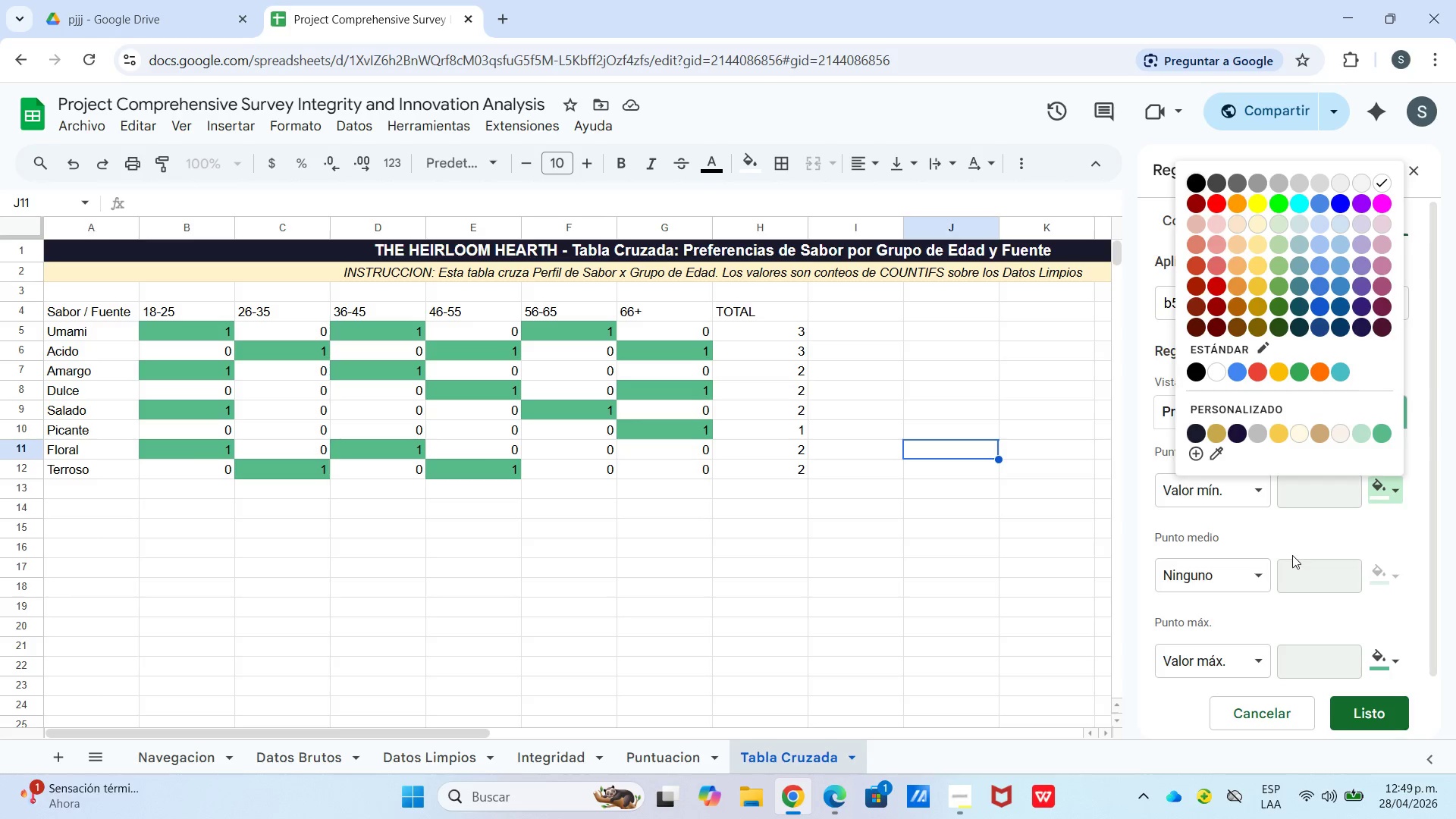 
left_click_drag(start_coordinate=[1304, 551], to_coordinate=[1284, 554])
 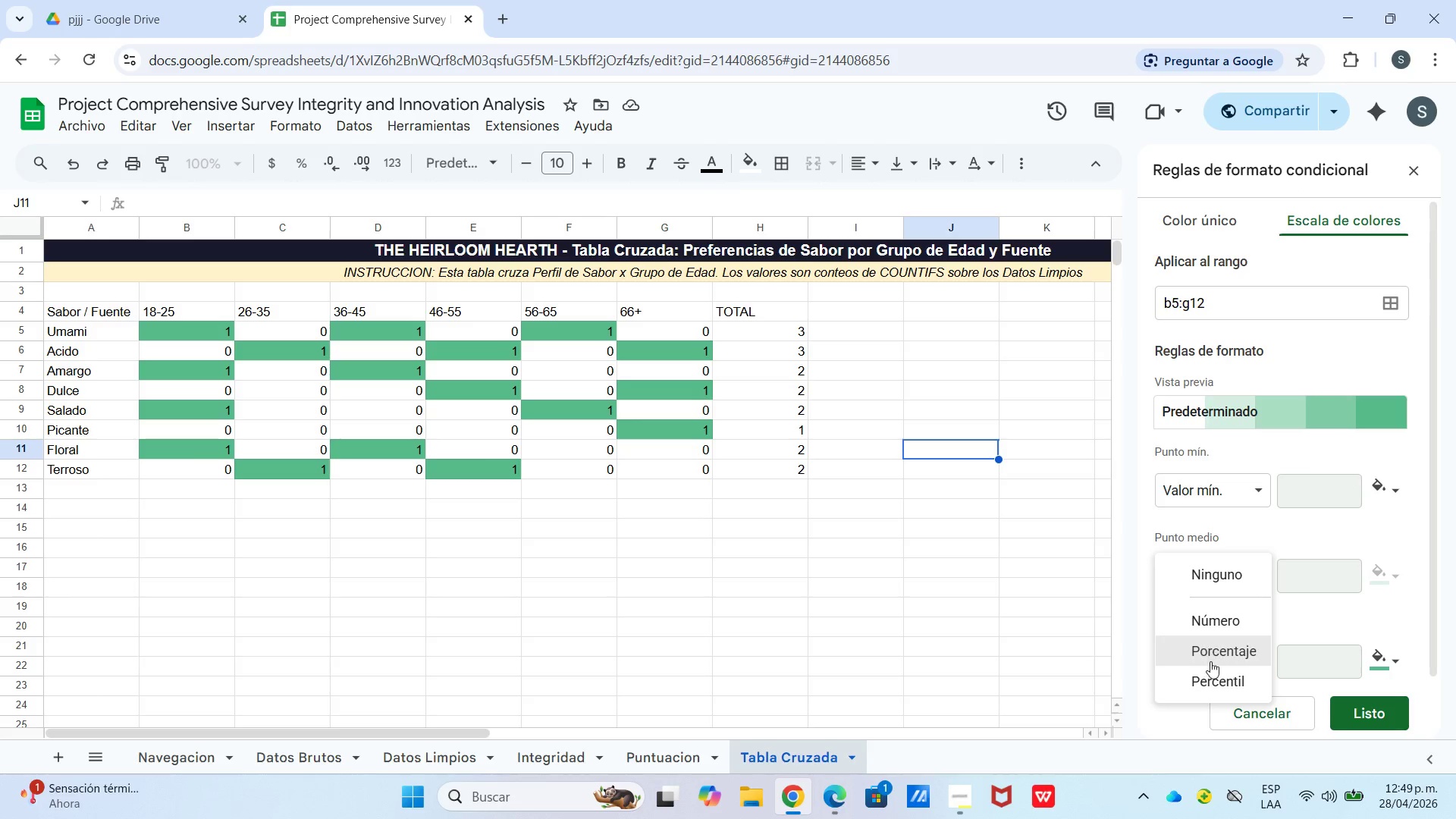 
left_click([1208, 676])
 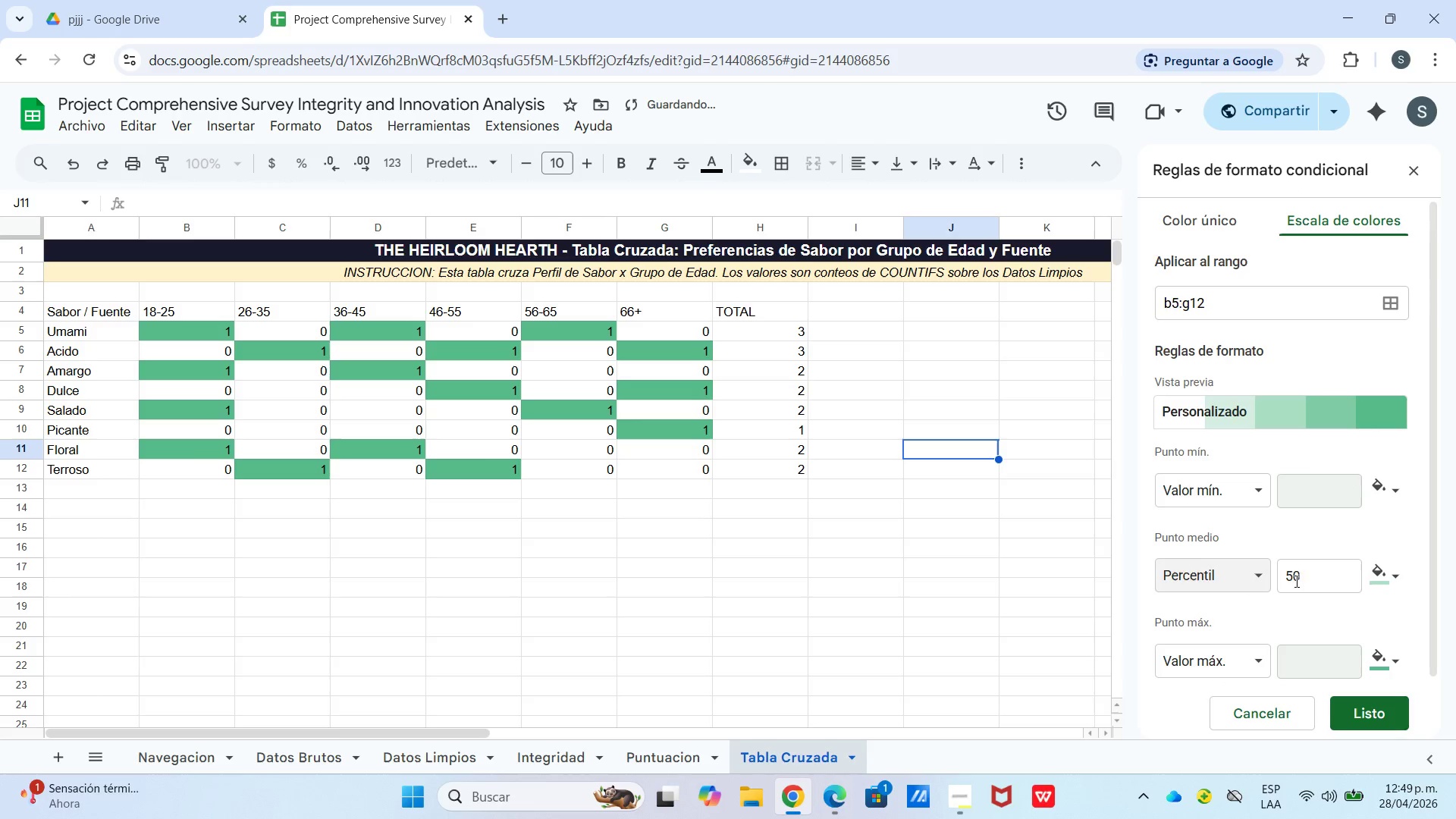 
left_click_drag(start_coordinate=[1399, 579], to_coordinate=[1405, 579])
 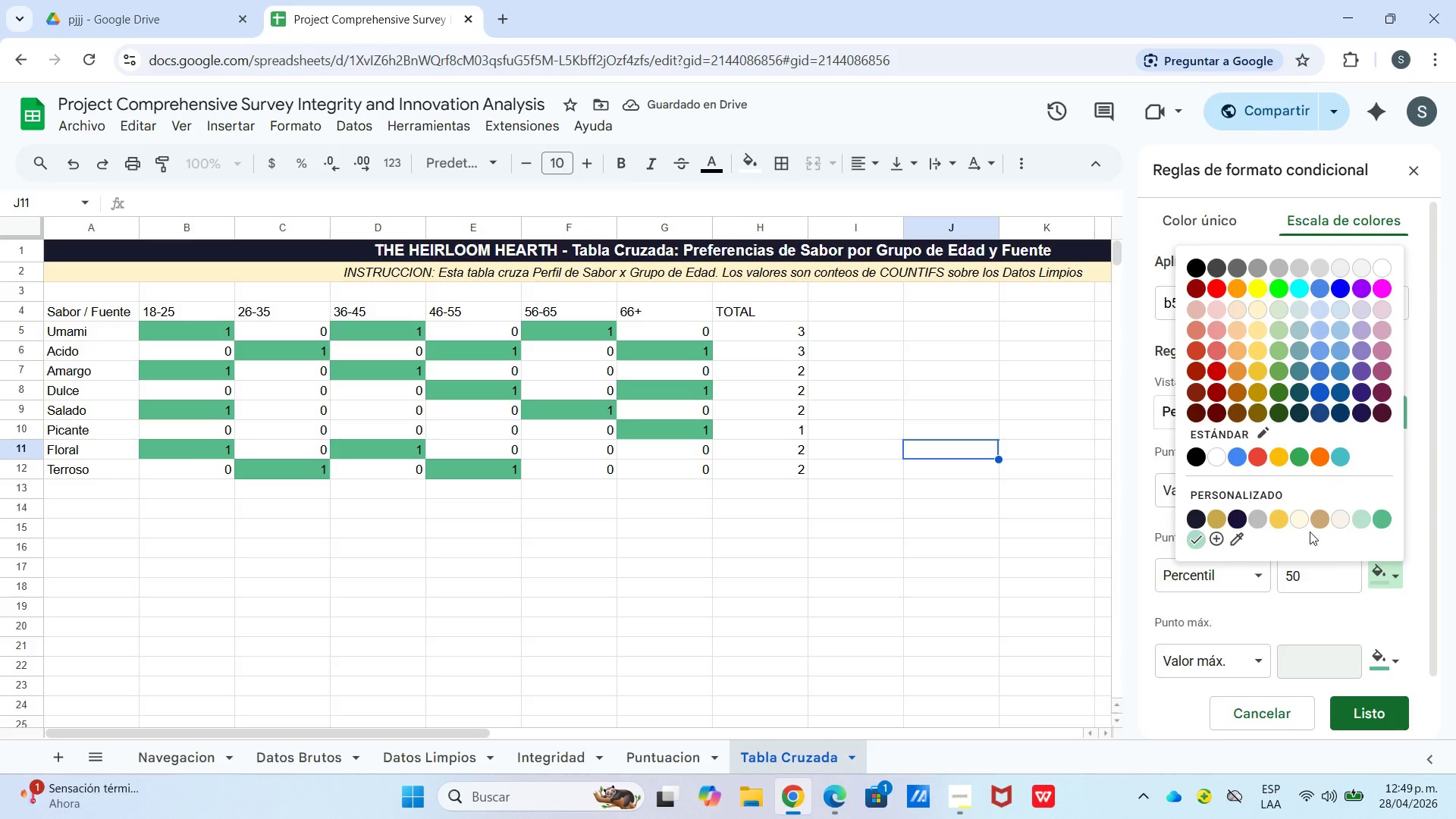 
mouse_move([1301, 516])
 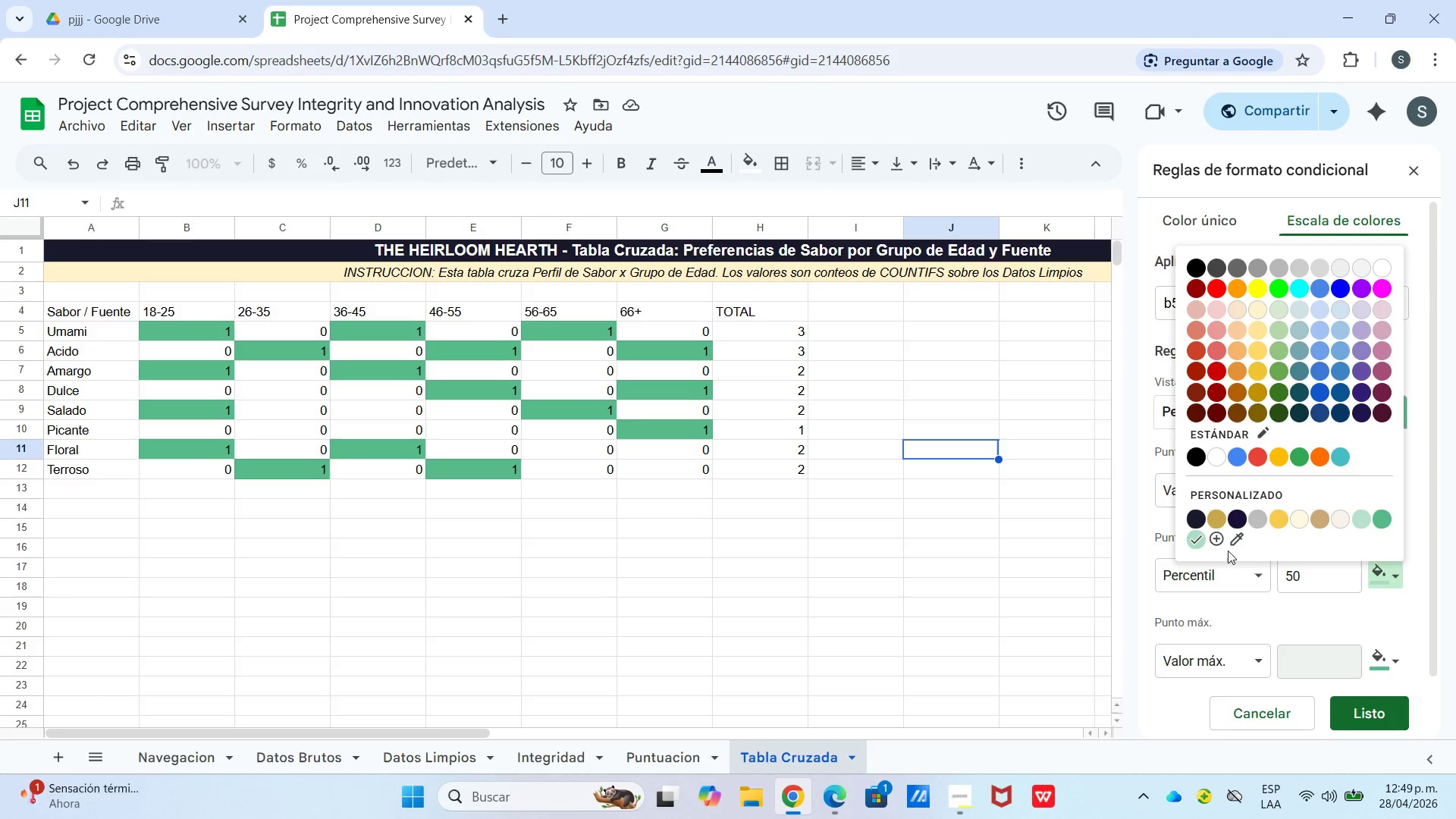 
left_click([1215, 547])
 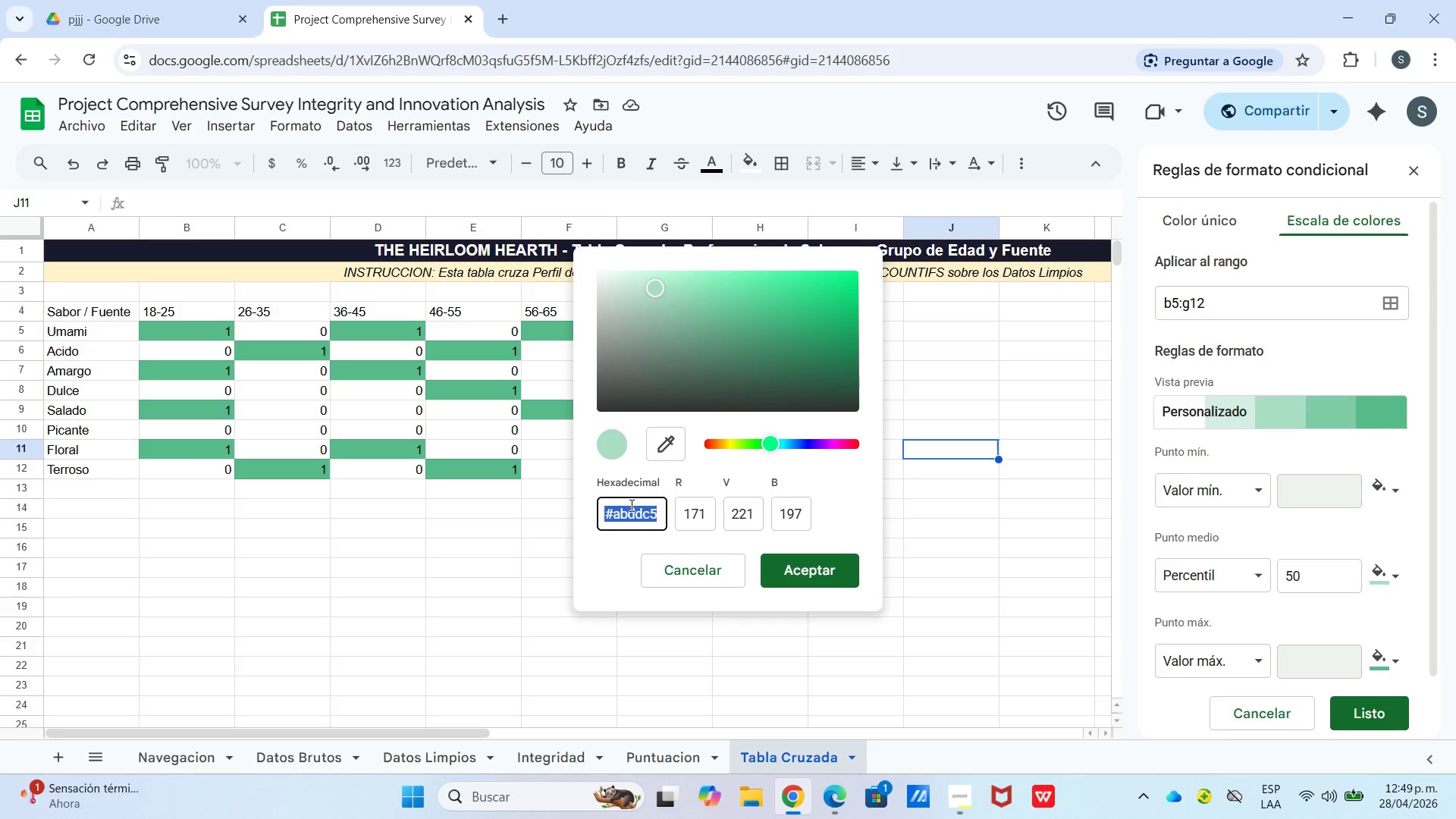 
type(f0f)
key(Backspace)
type(e0)
 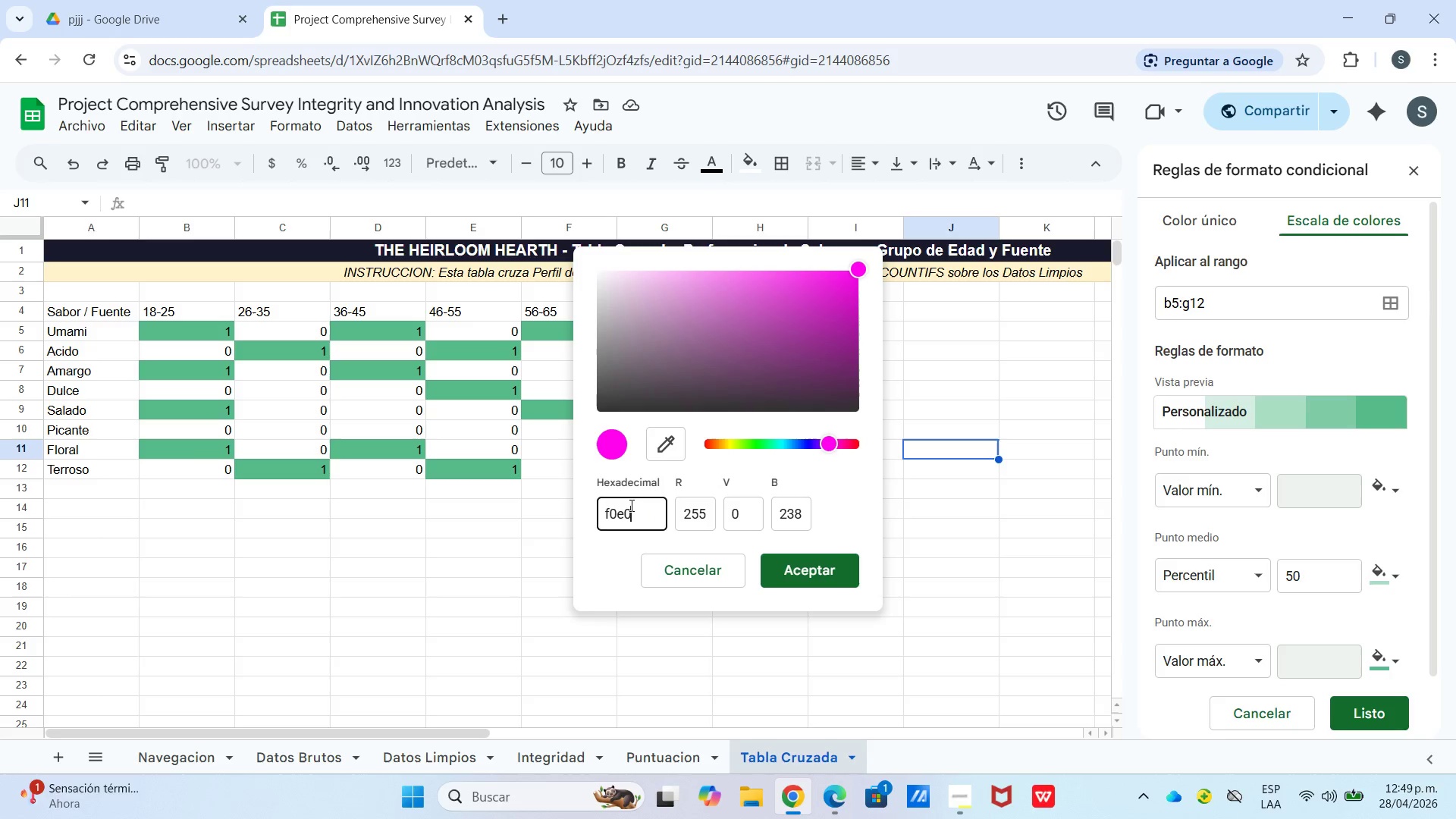 
type(a0)
 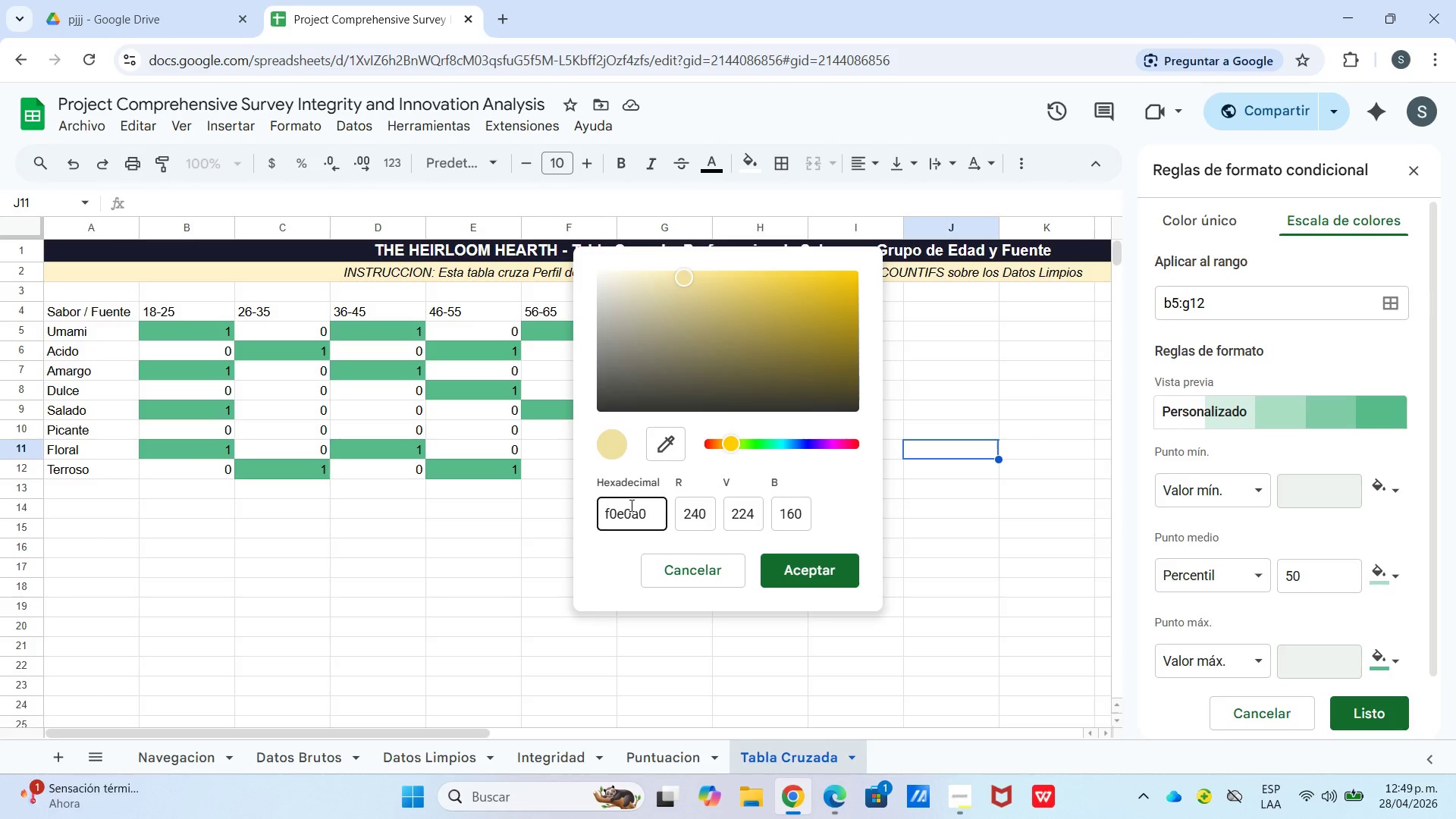 
key(Enter)
 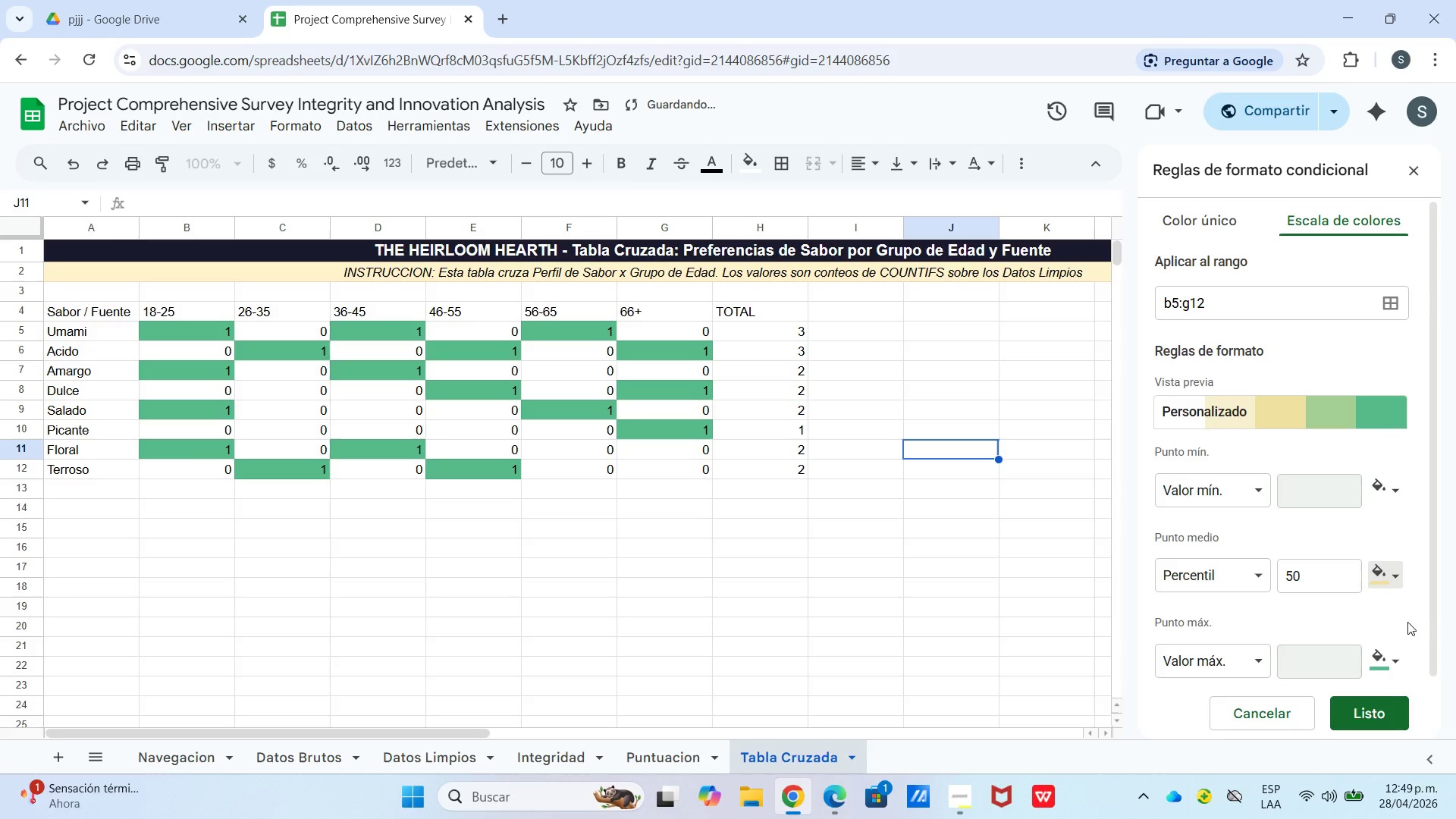 
left_click([1397, 661])
 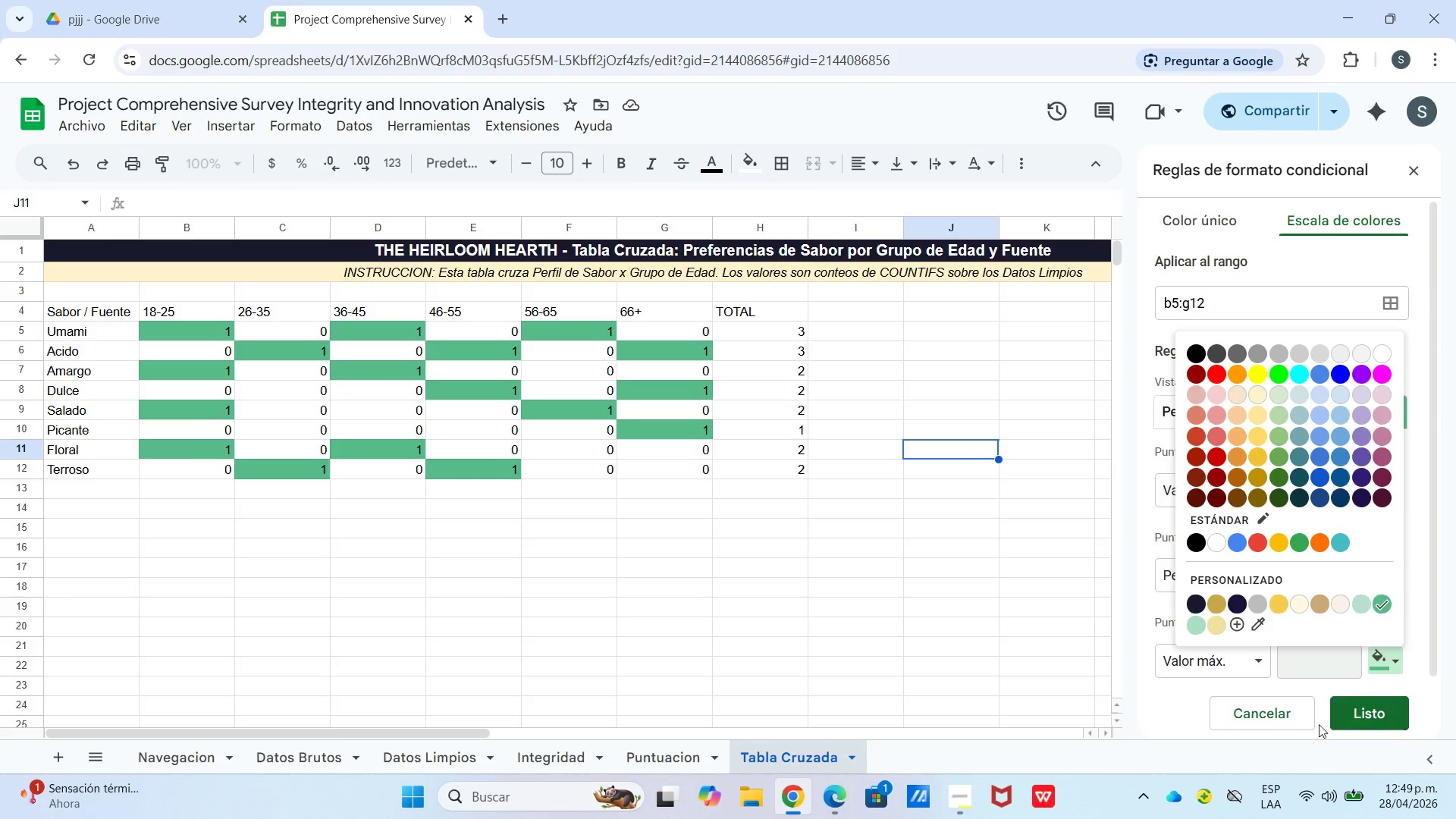 
wait(9.31)
 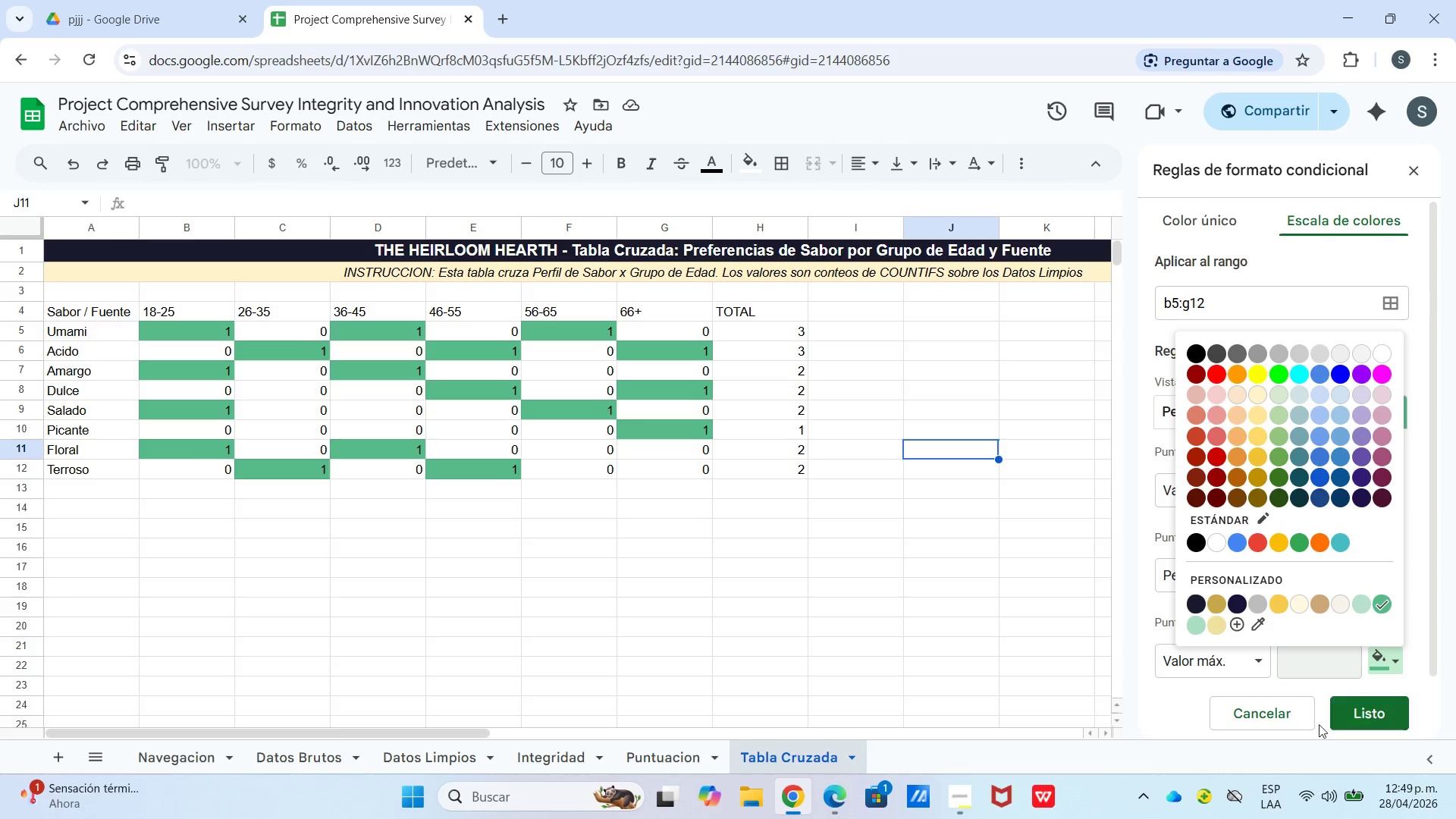 
left_click([1381, 721])
 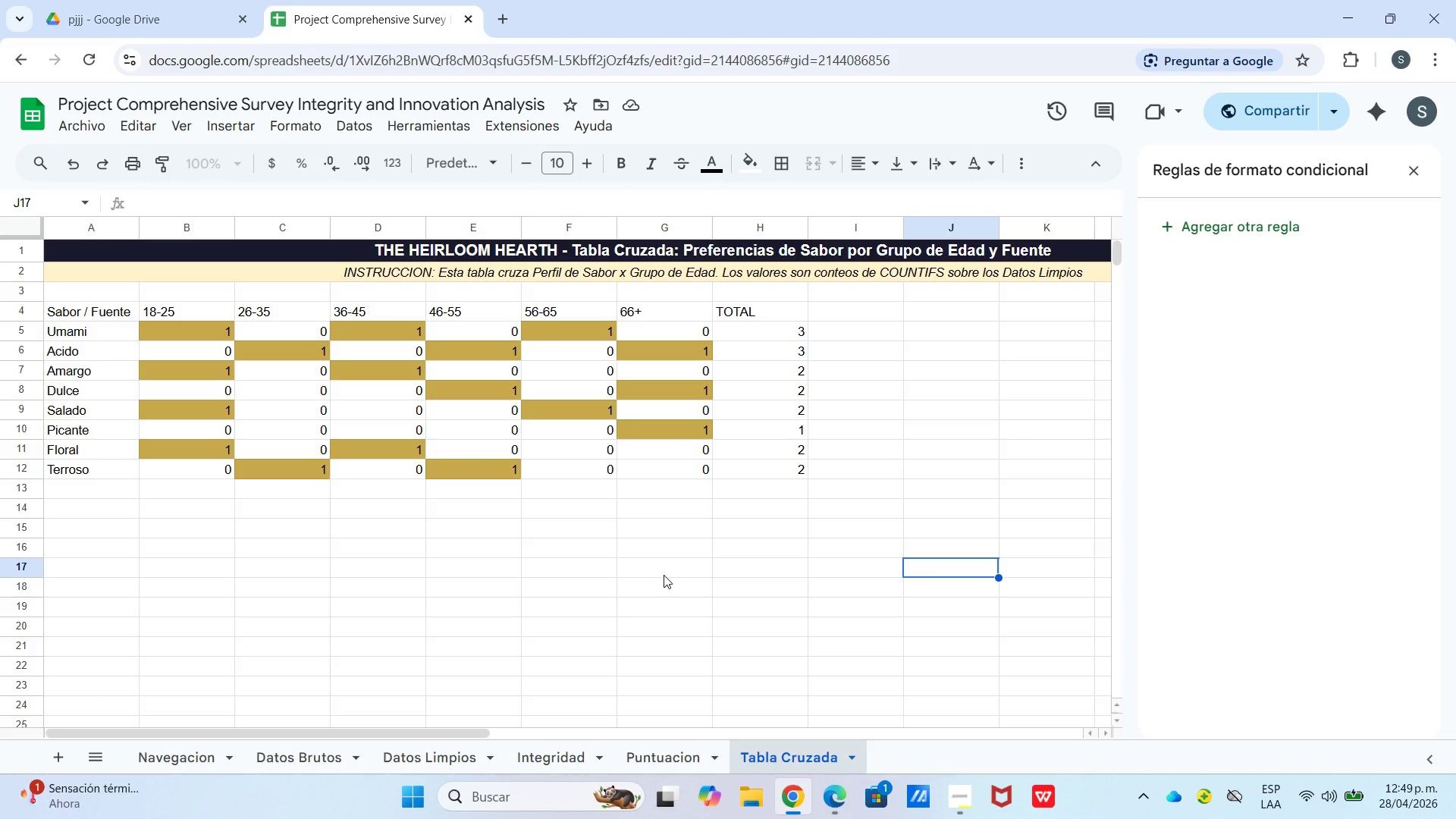 
wait(10.3)
 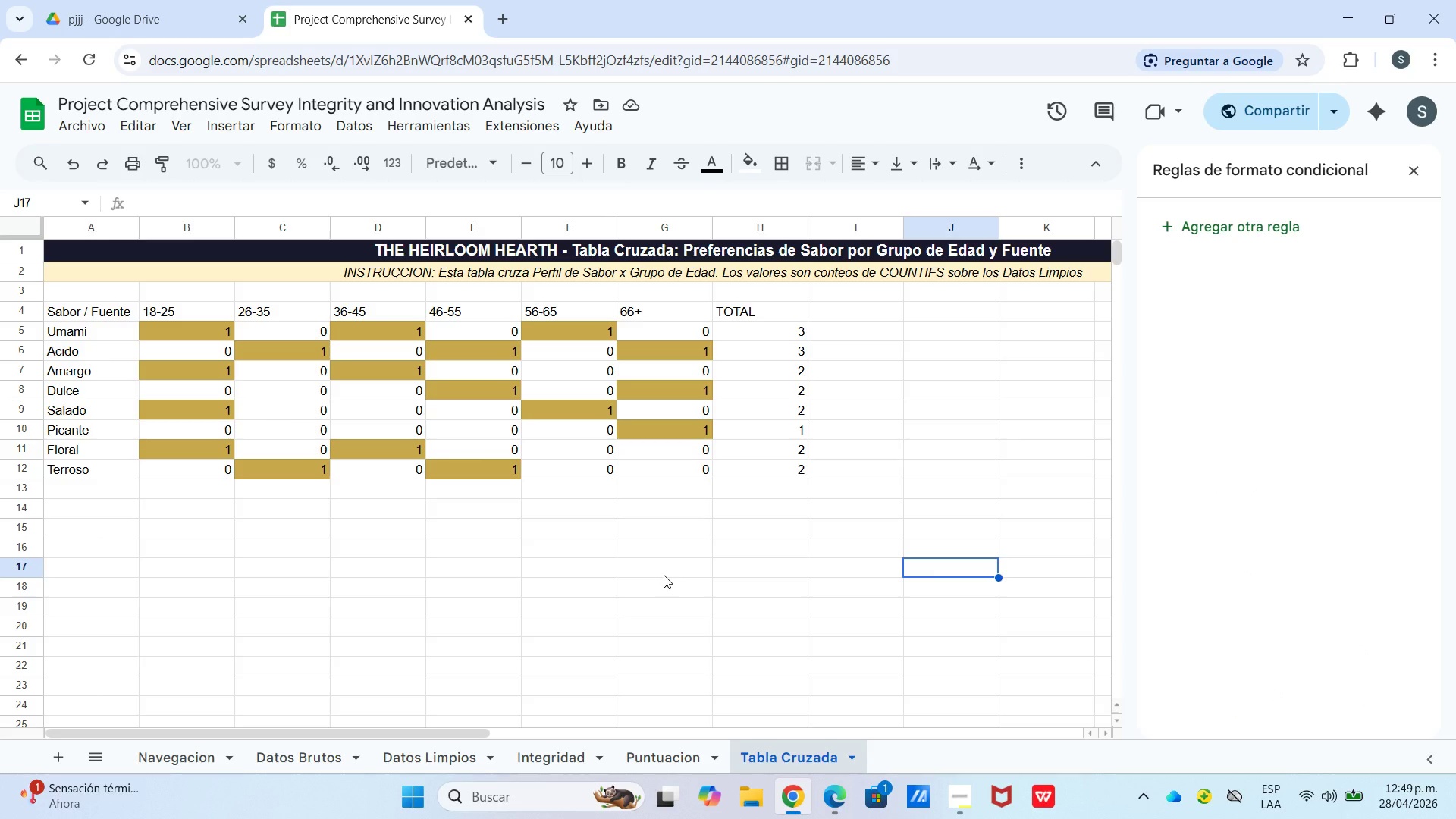 
left_click_drag(start_coordinate=[89, 315], to_coordinate=[735, 318])
 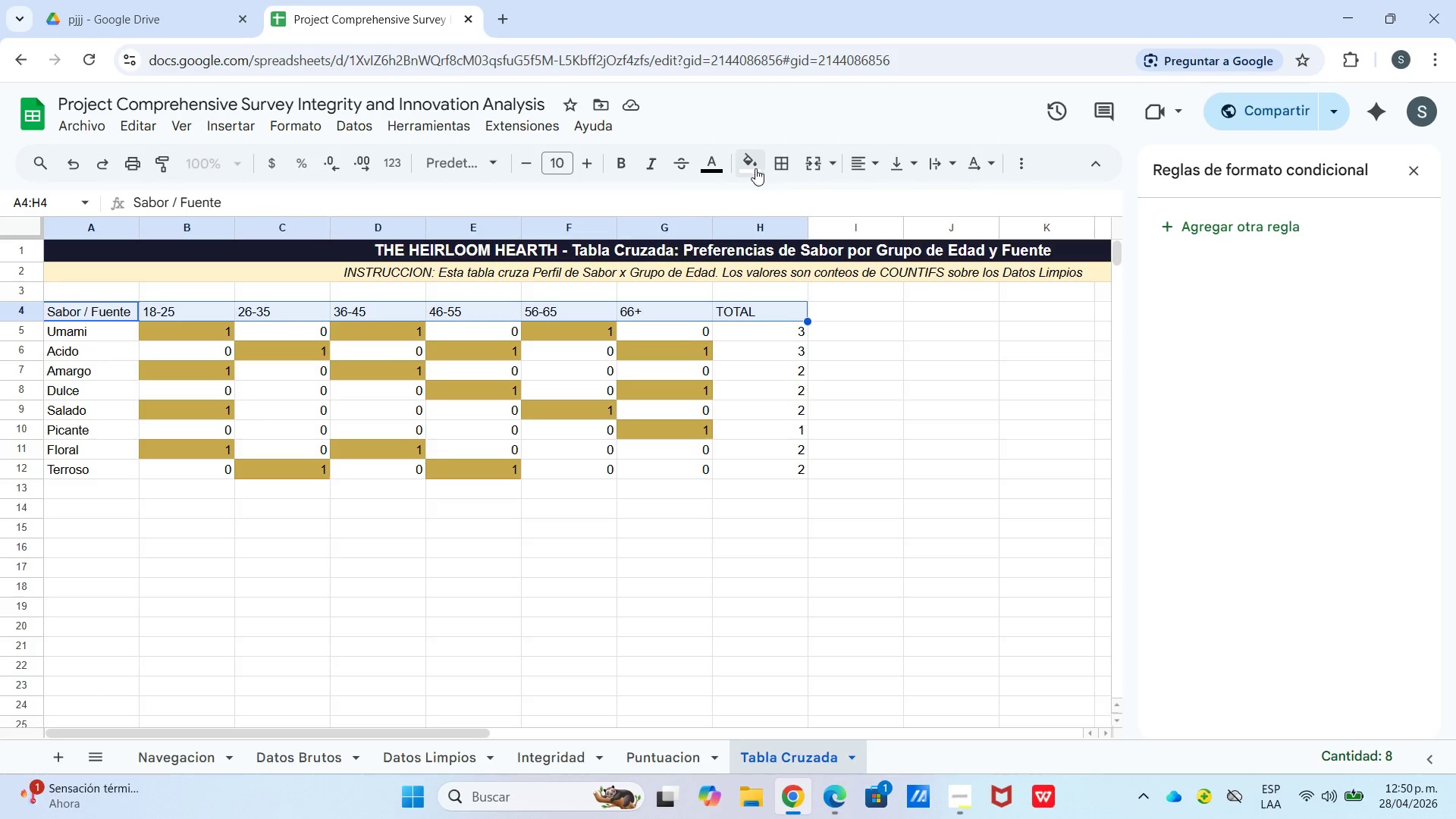 
left_click_drag(start_coordinate=[855, 170], to_coordinate=[870, 170])
 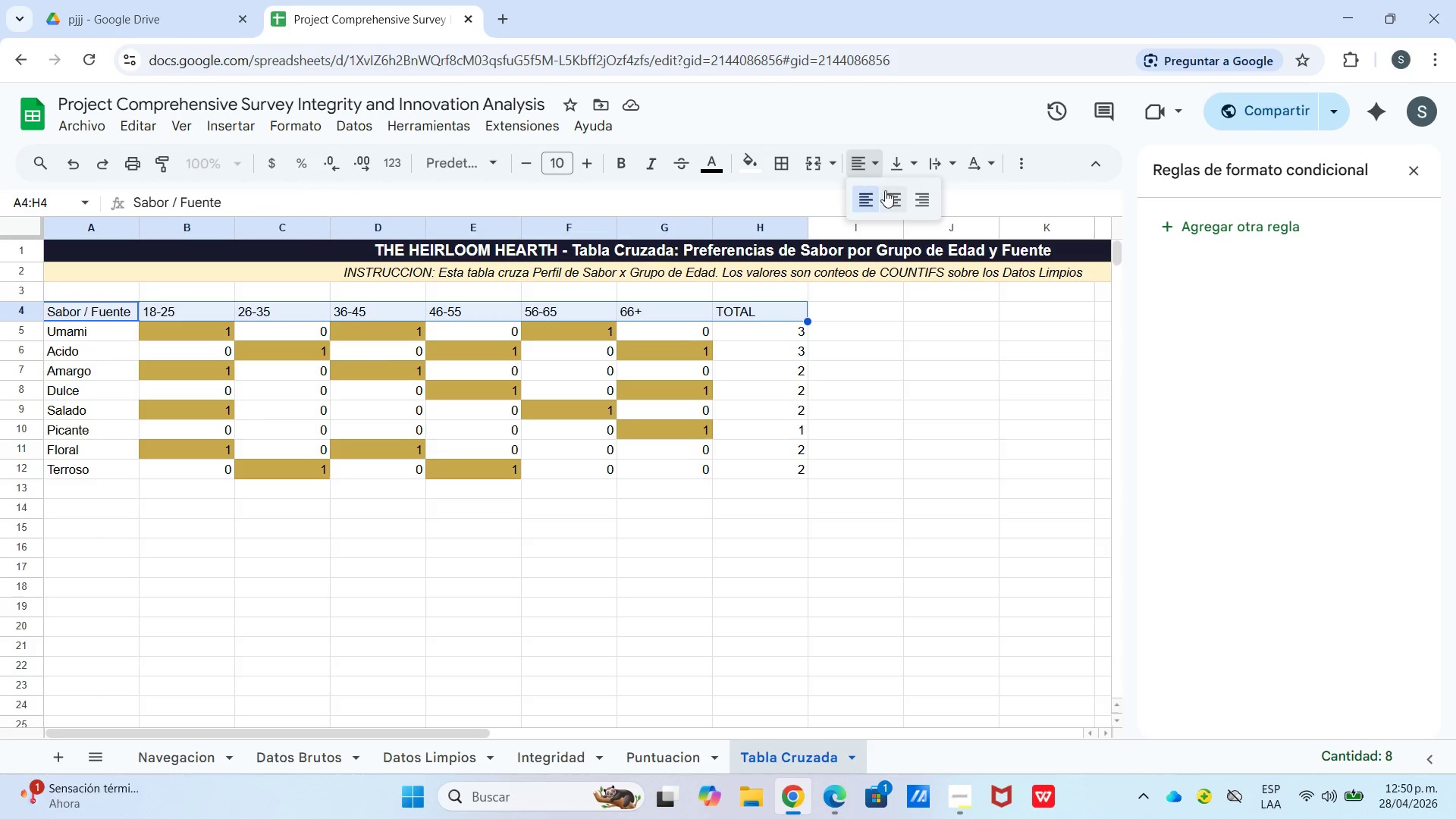 
double_click([885, 190])
 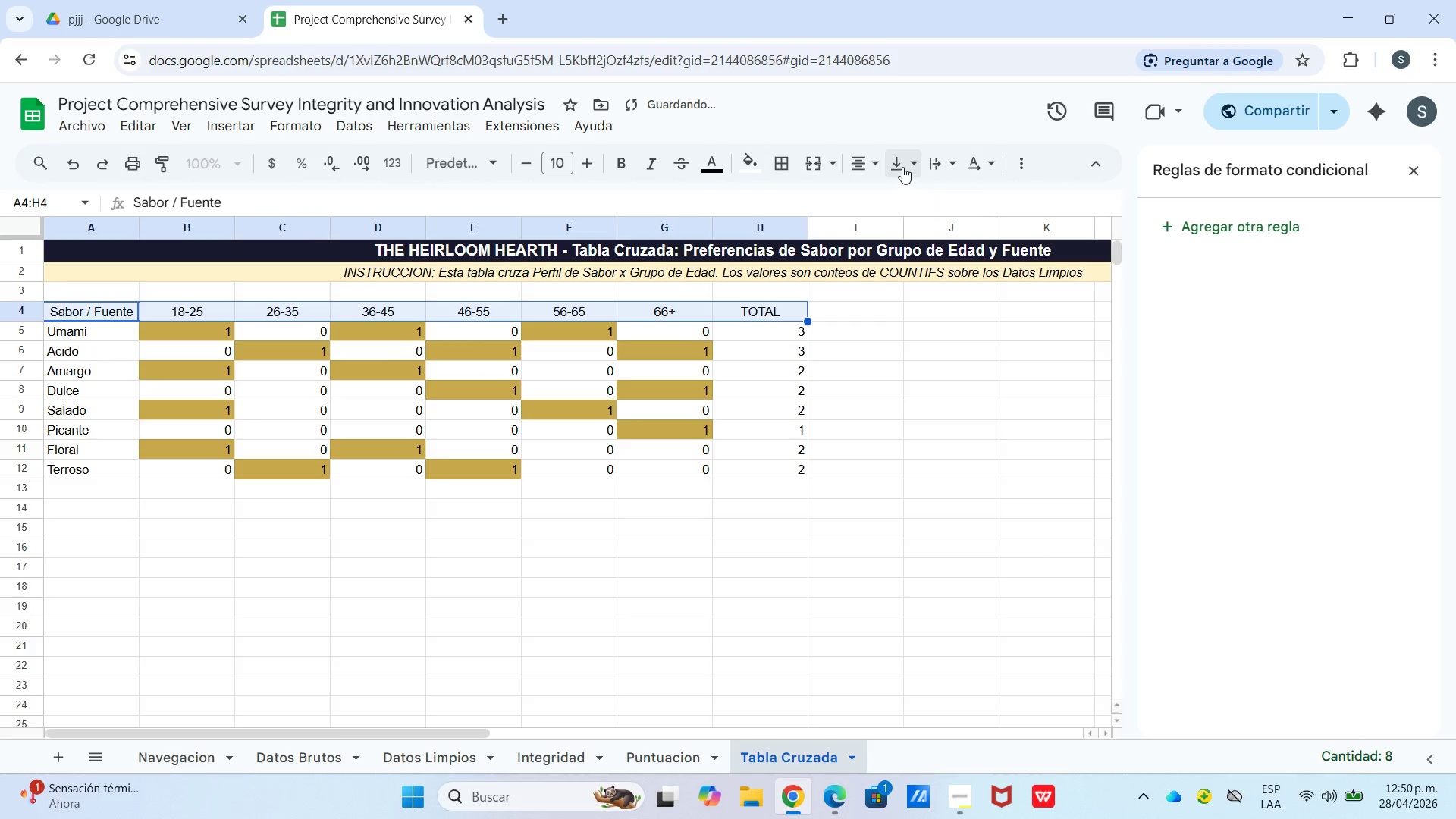 
left_click_drag(start_coordinate=[903, 163], to_coordinate=[905, 167])
 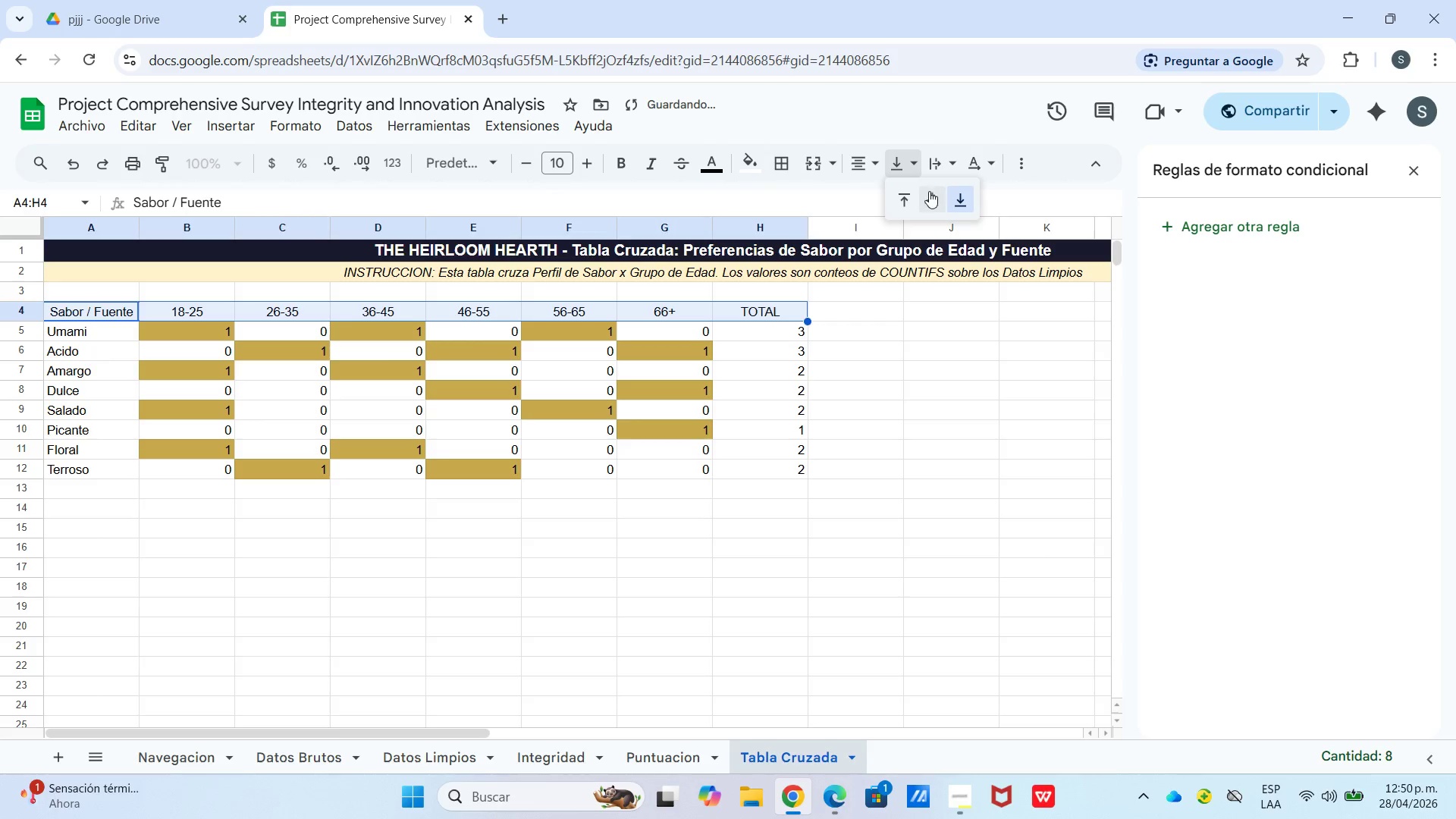 
left_click([930, 194])
 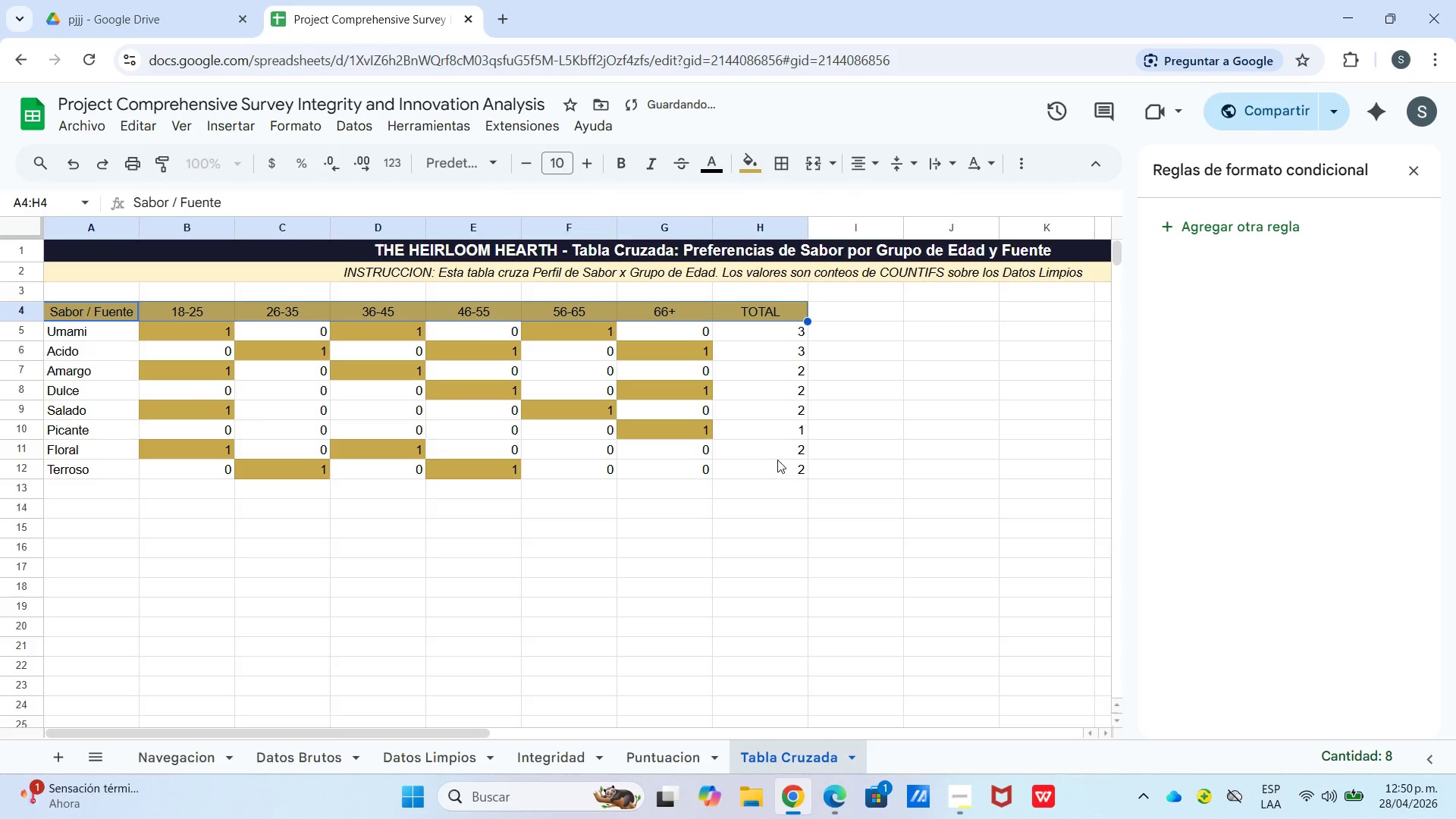 
wait(5.03)
 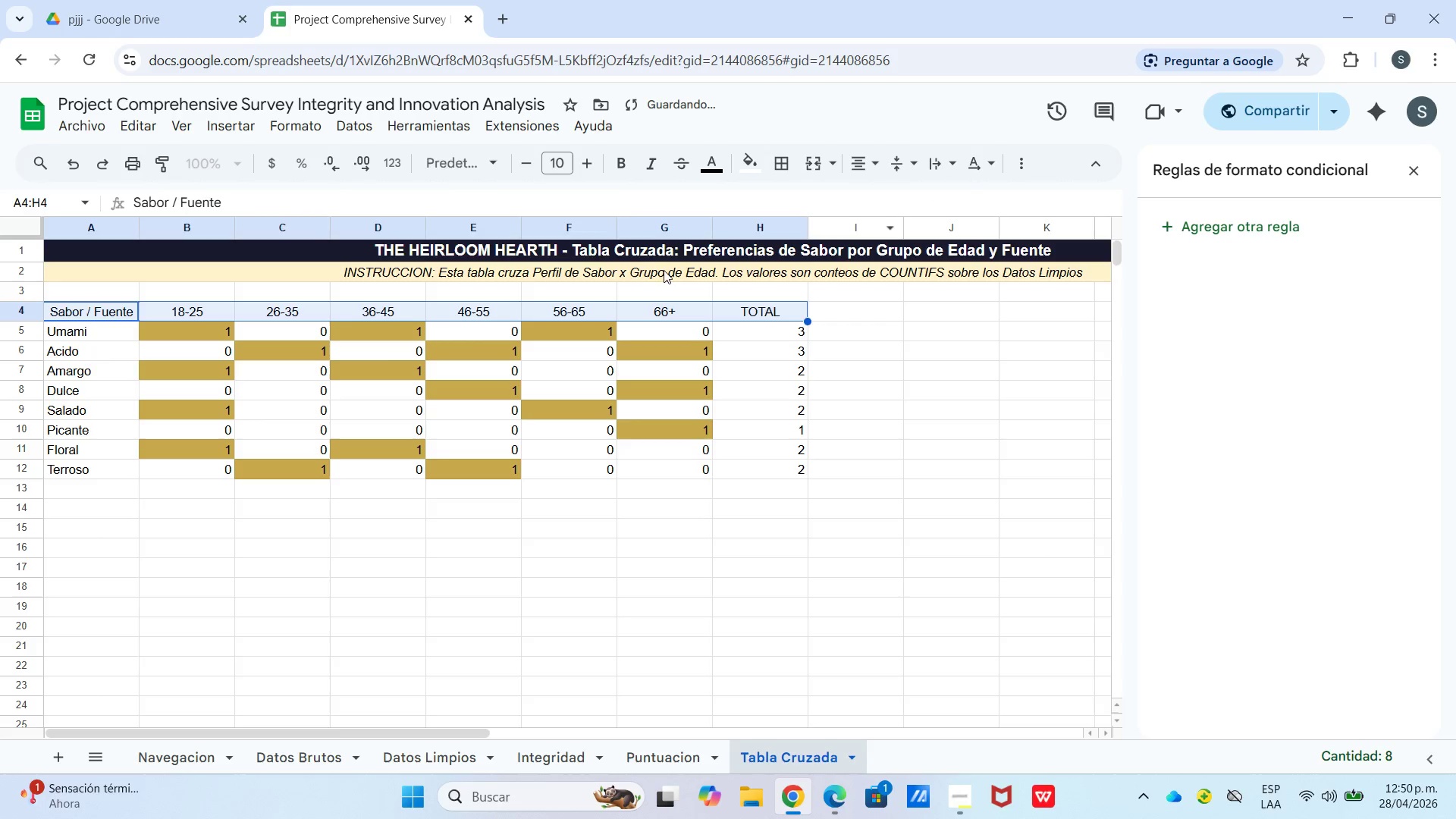 
left_click([723, 163])
 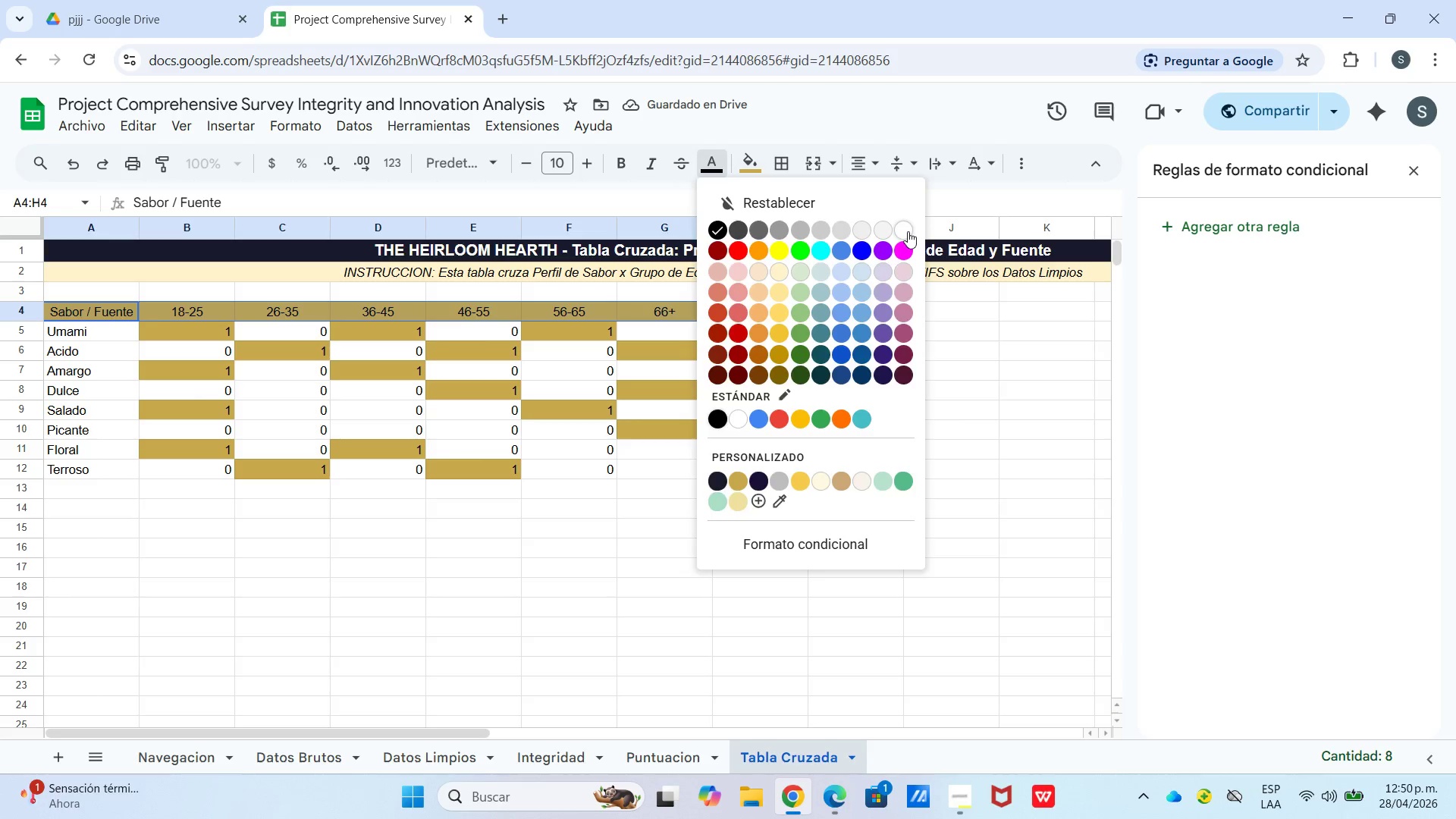 
left_click([620, 167])
 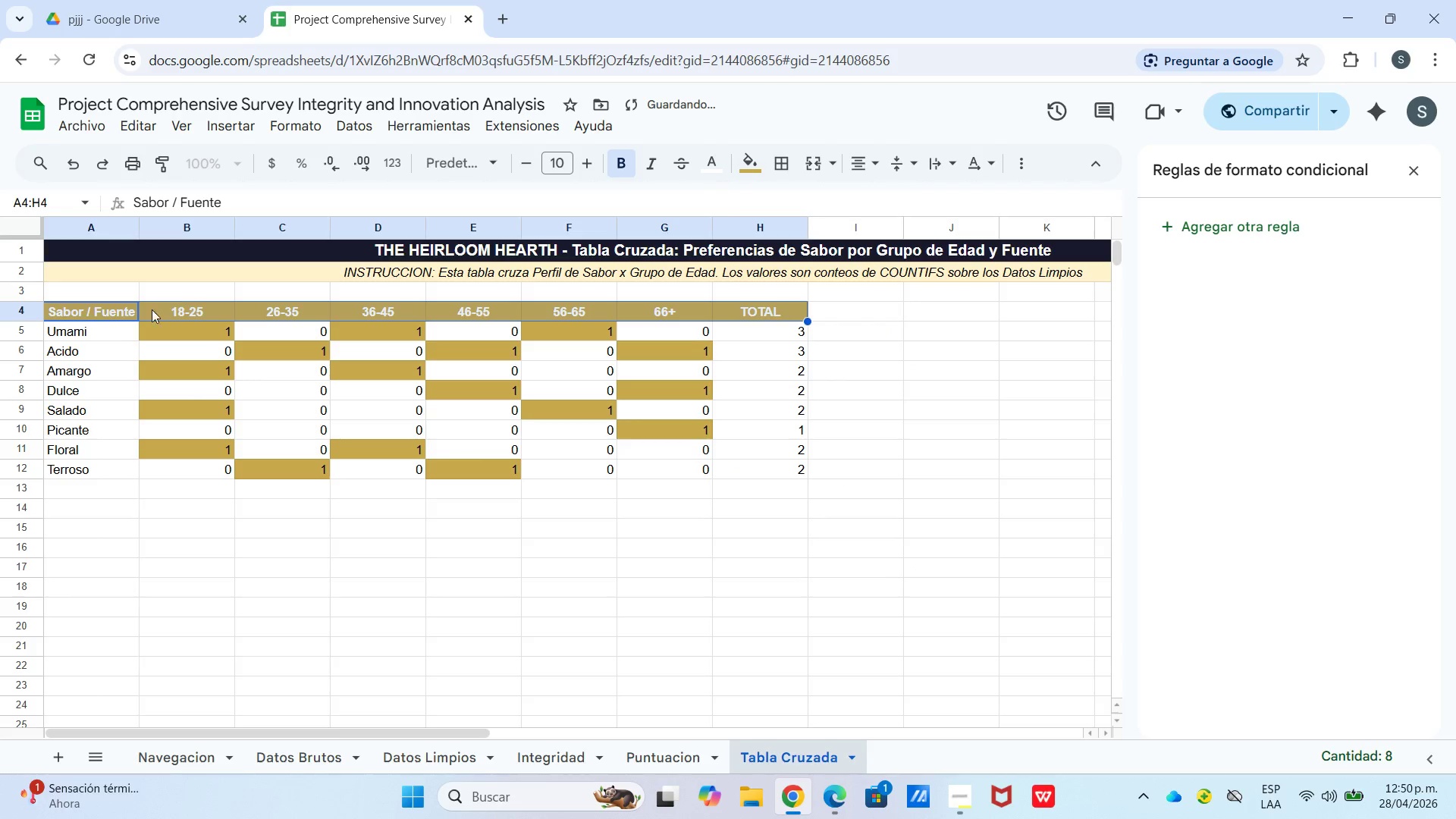 
left_click([107, 309])
 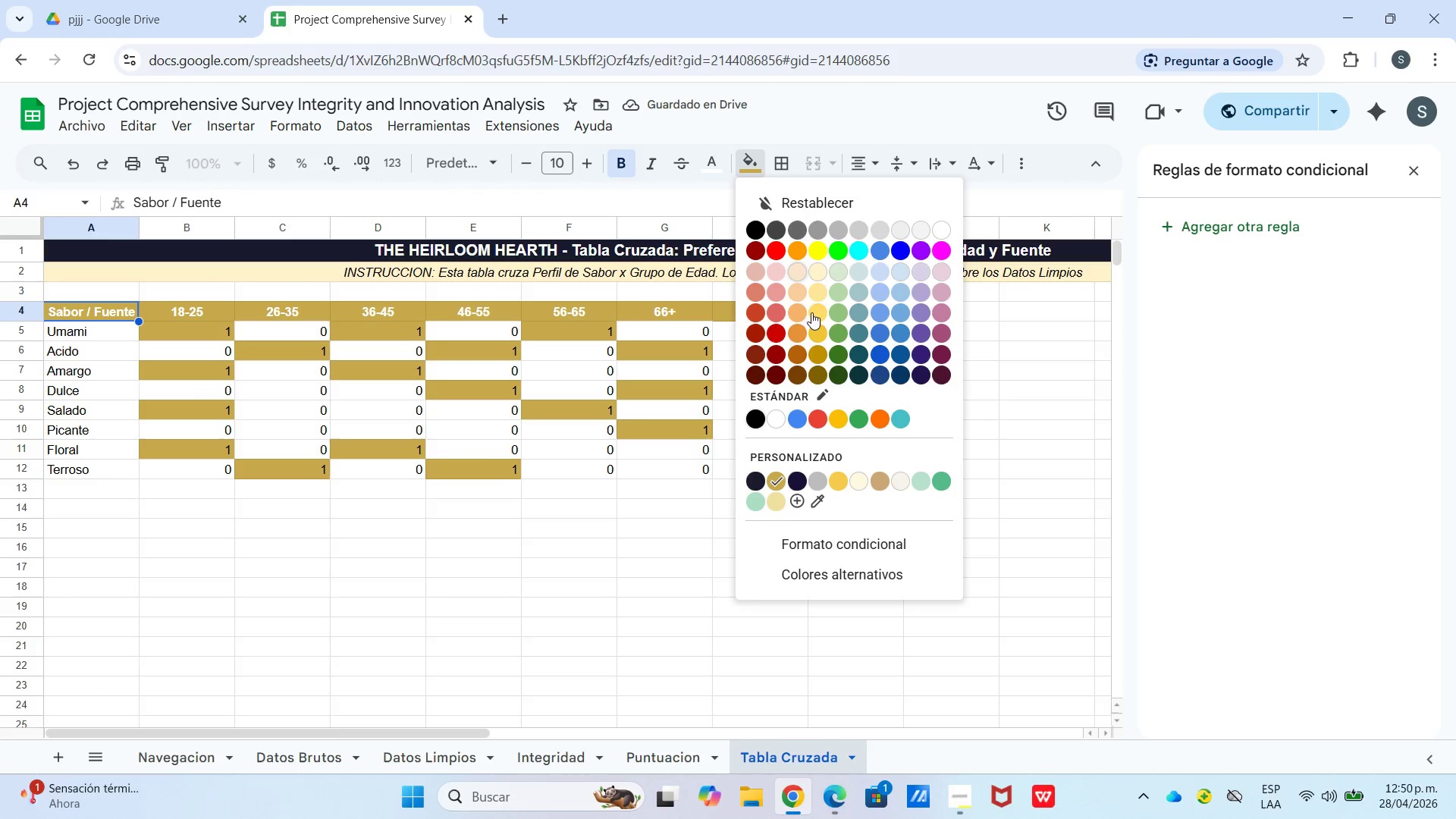 
left_click([758, 477])
 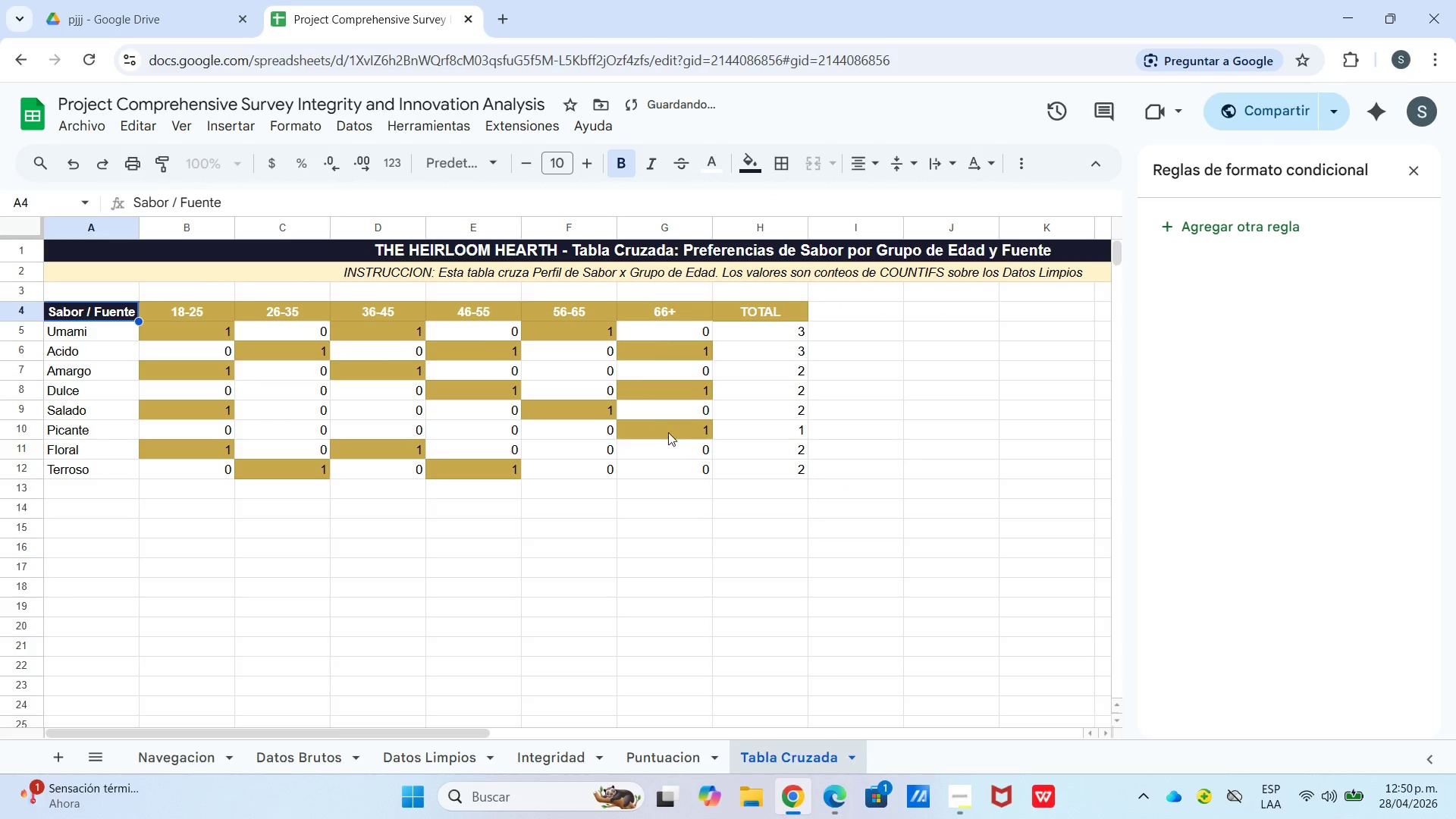 
left_click_drag(start_coordinate=[868, 450], to_coordinate=[871, 451])
 